 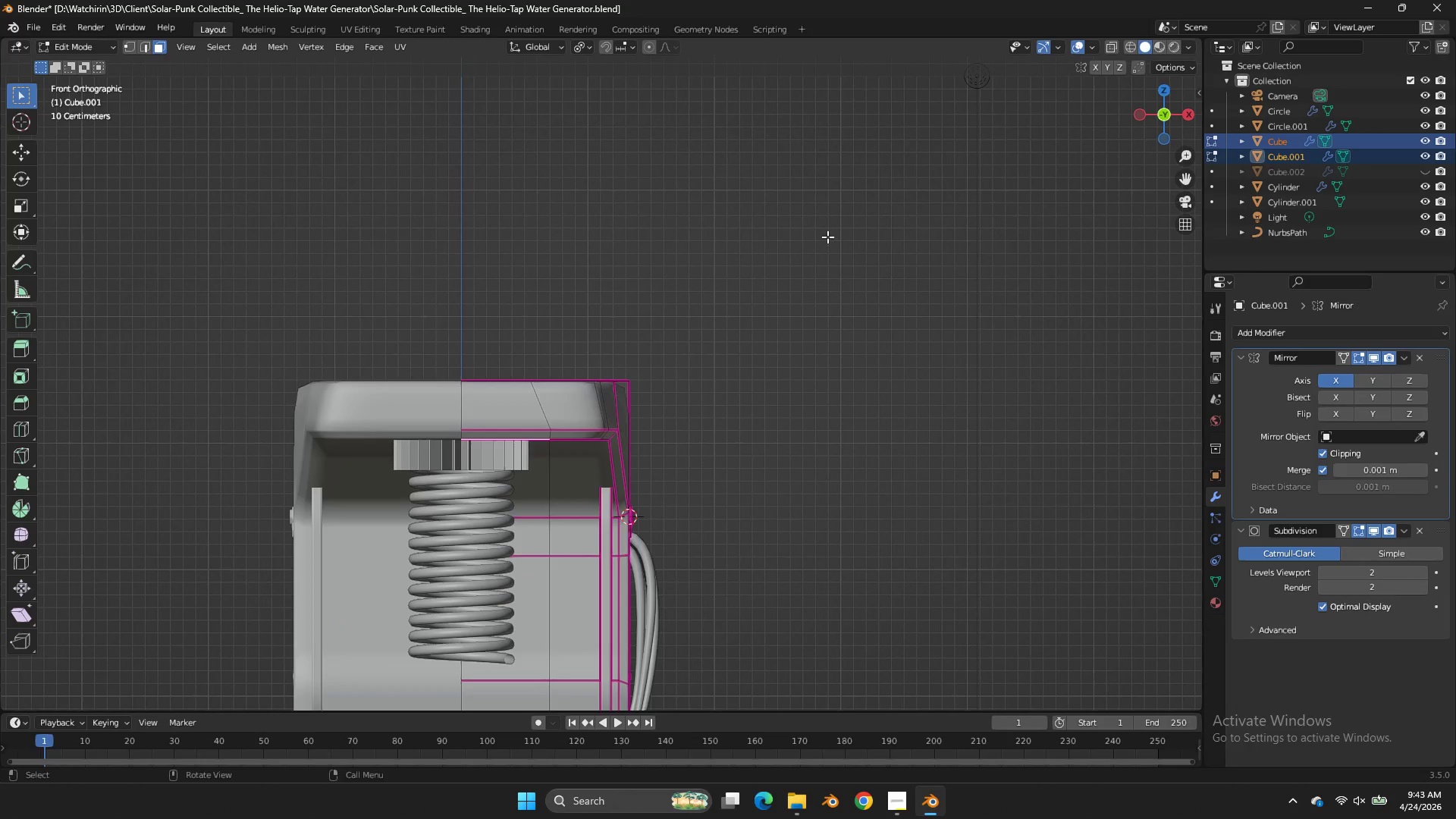 
key(E)
 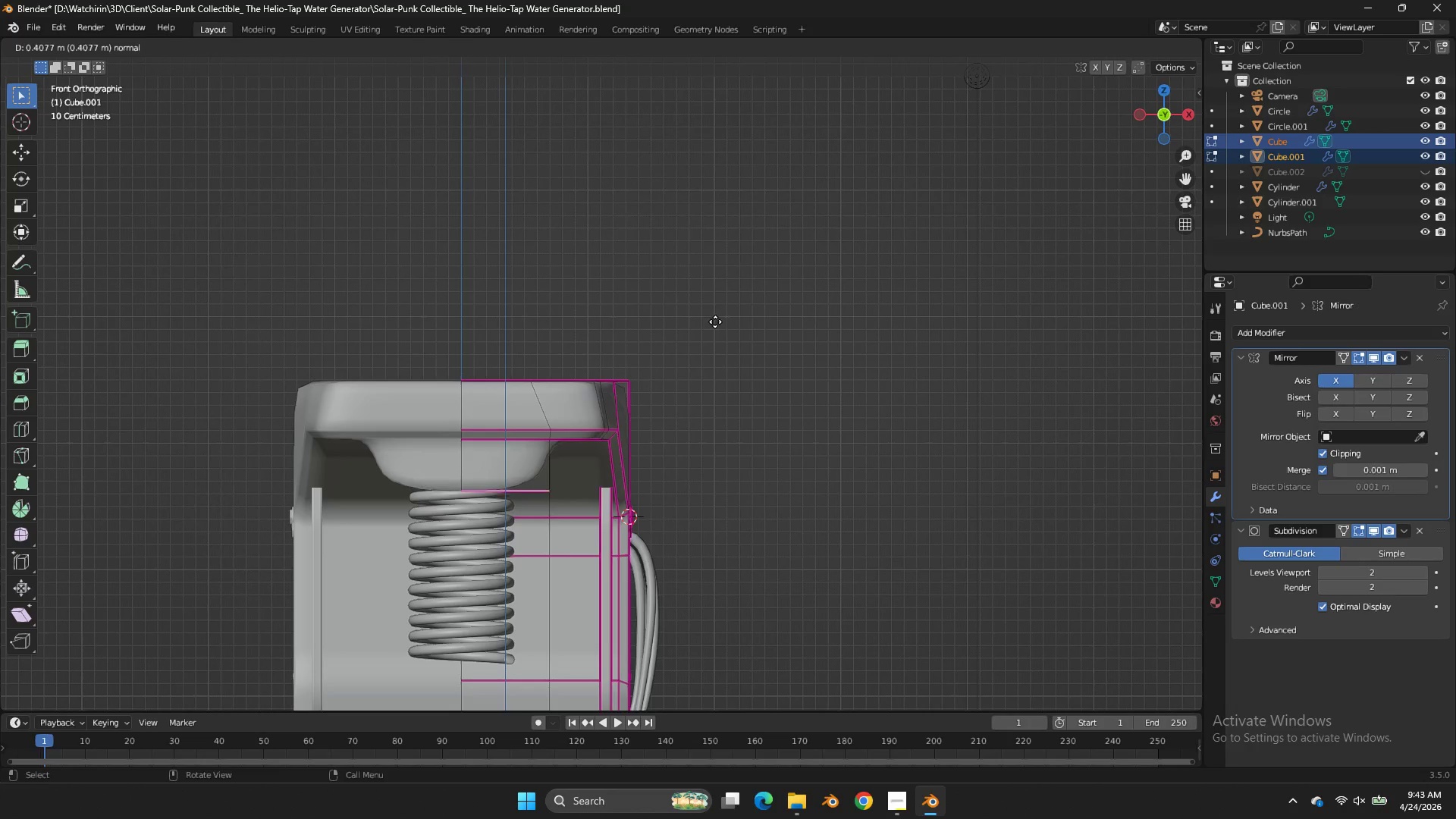 
left_click([716, 322])
 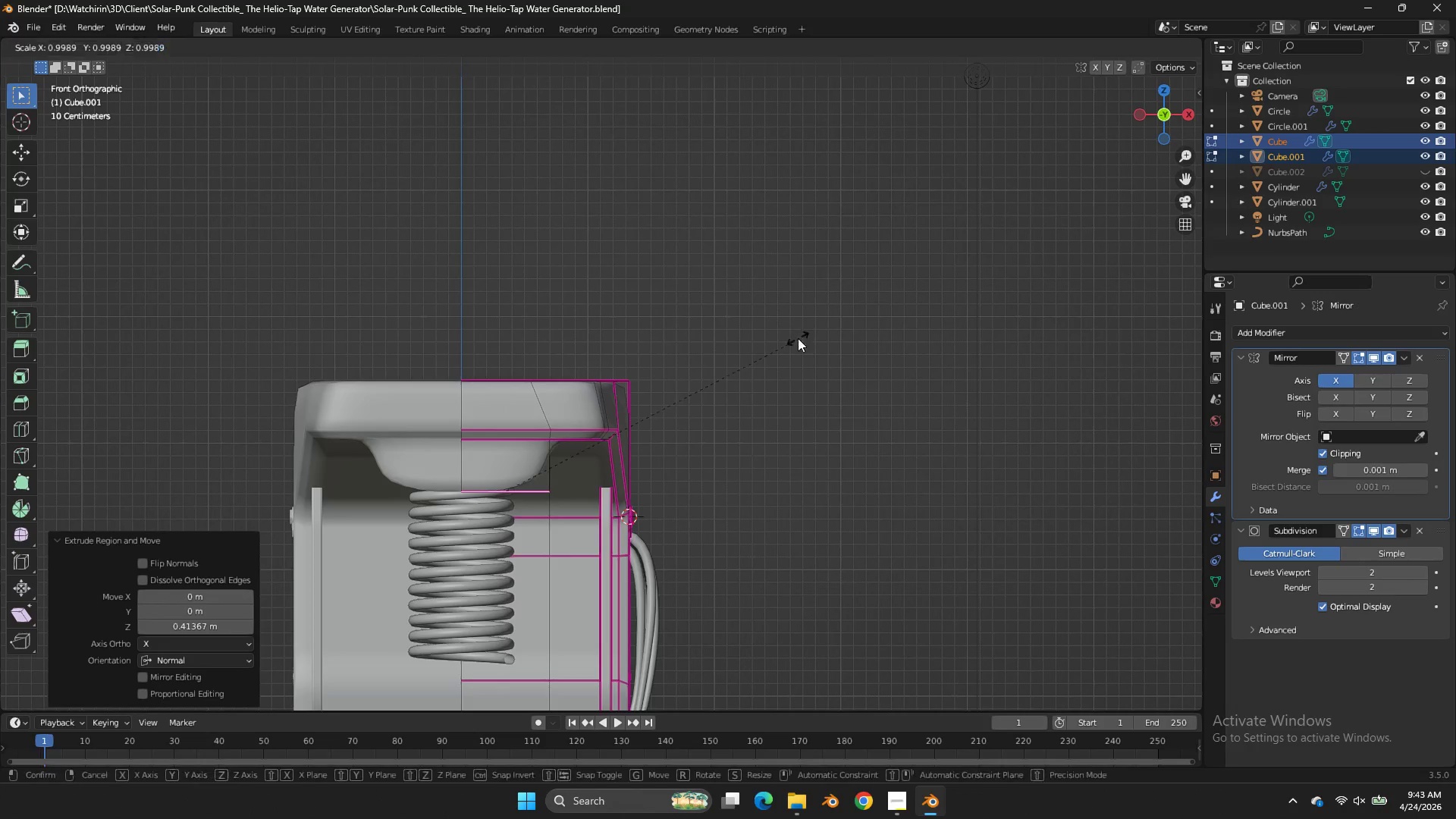 
type(sx)
 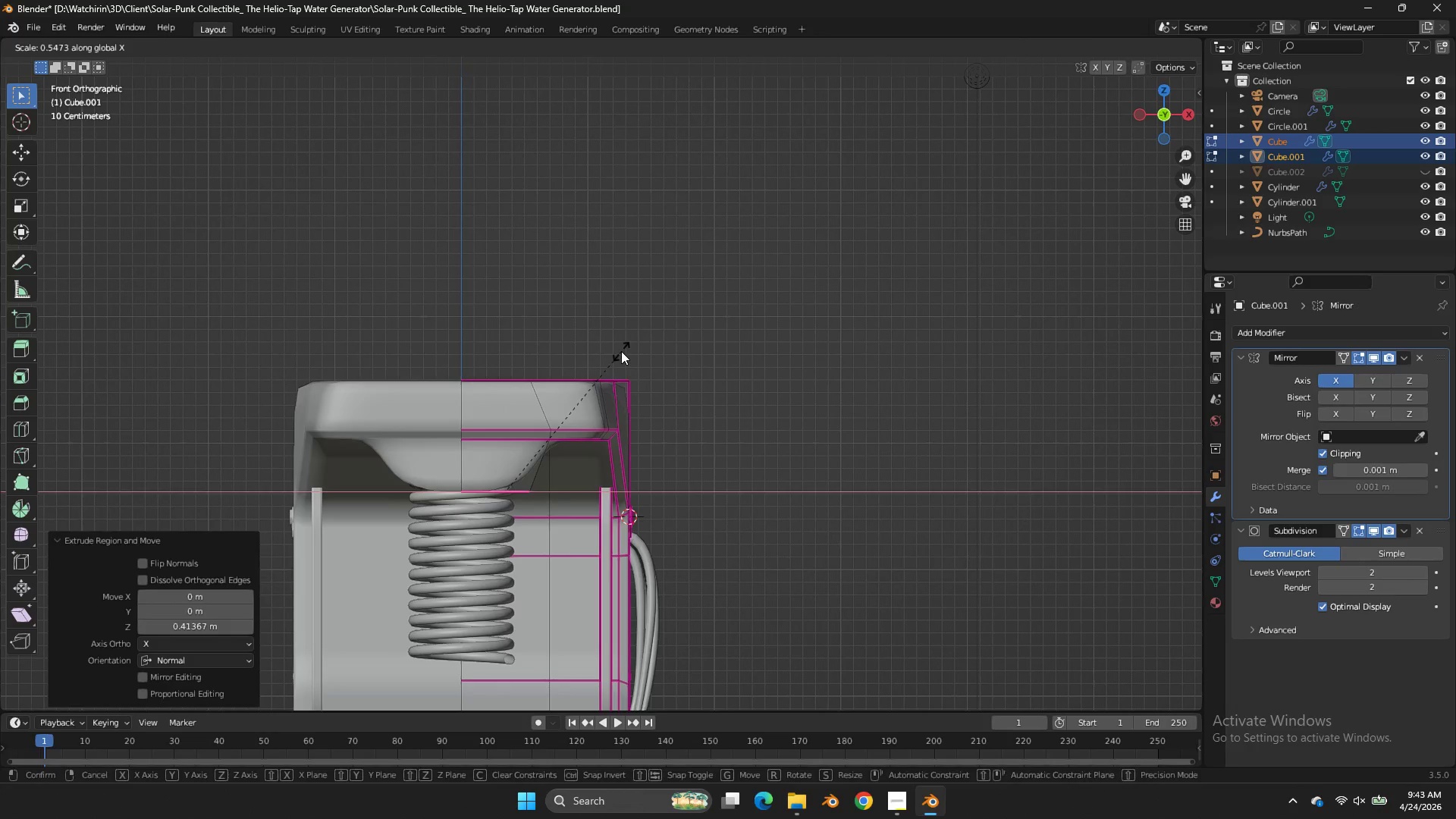 
left_click([621, 351])
 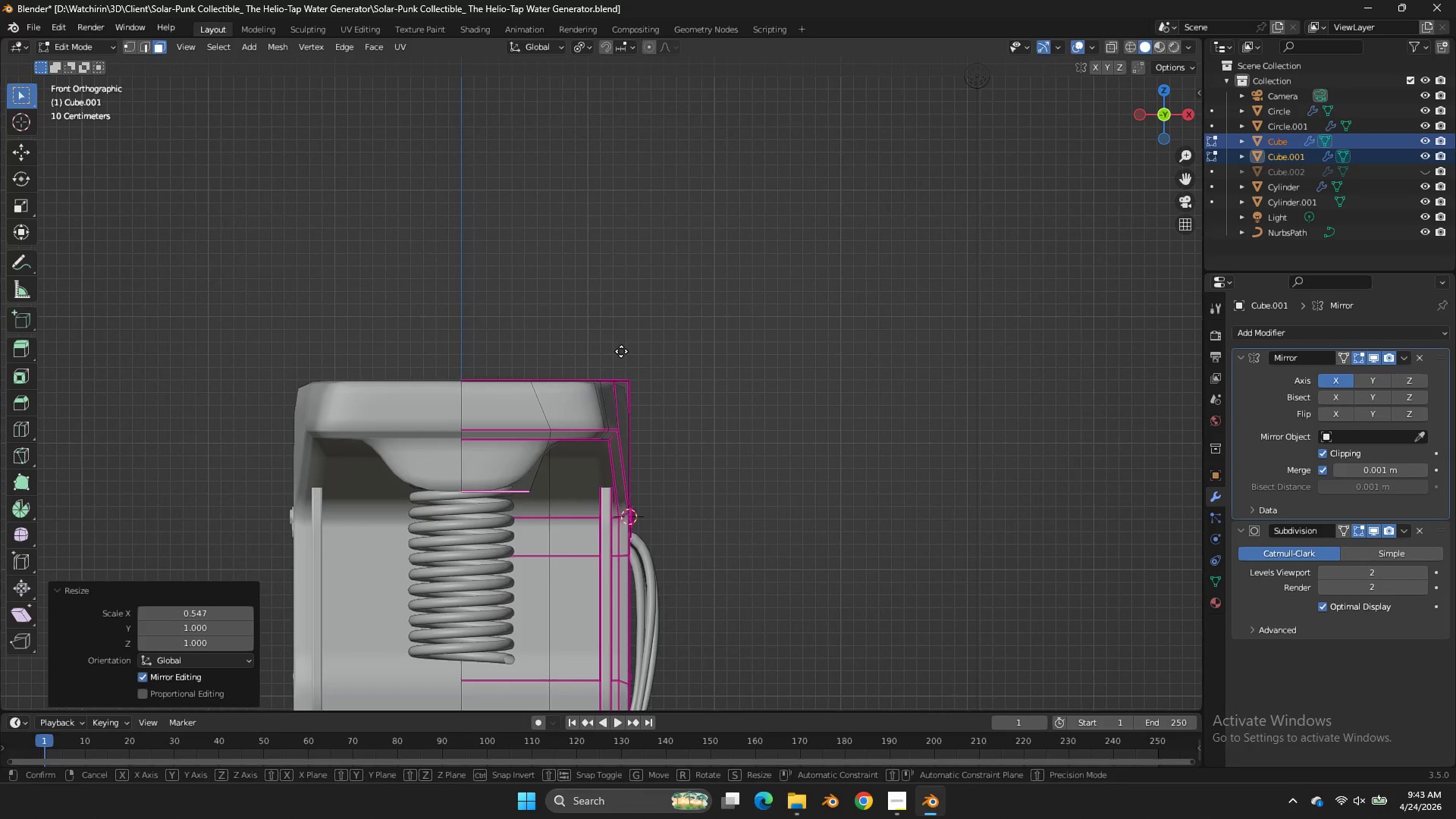 
type(gx)
 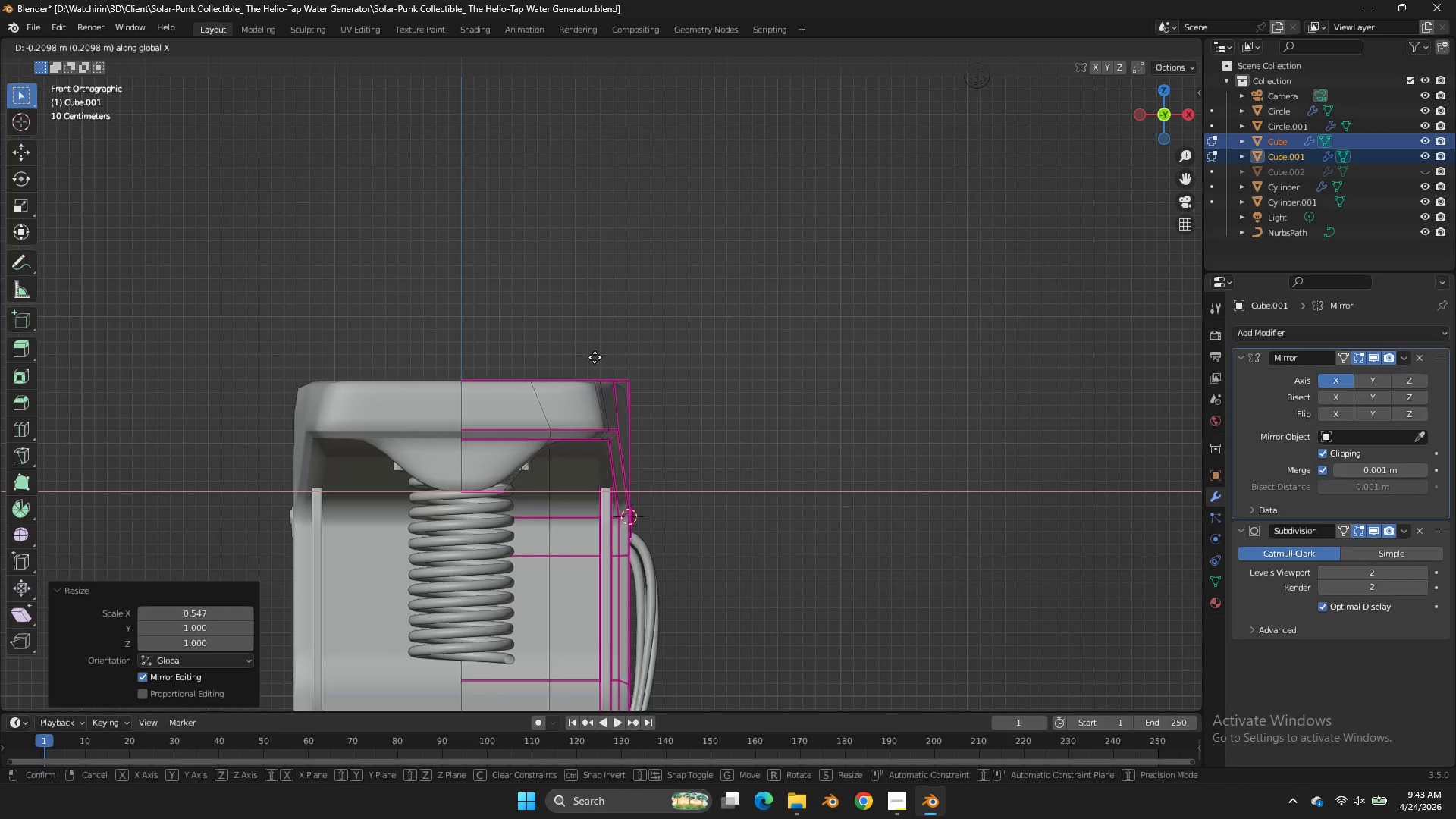 
left_click([595, 357])
 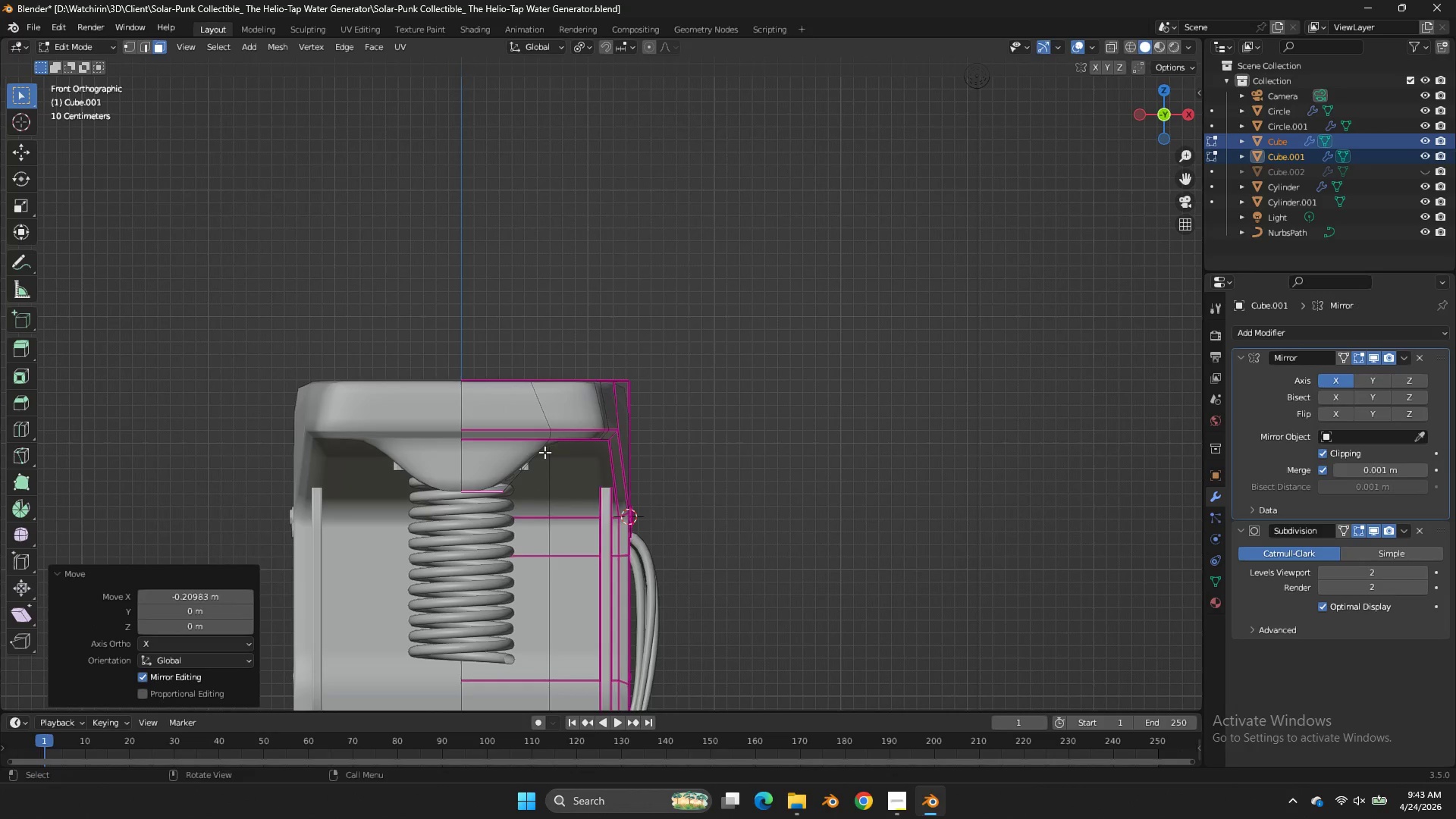 
key(Control+R)
 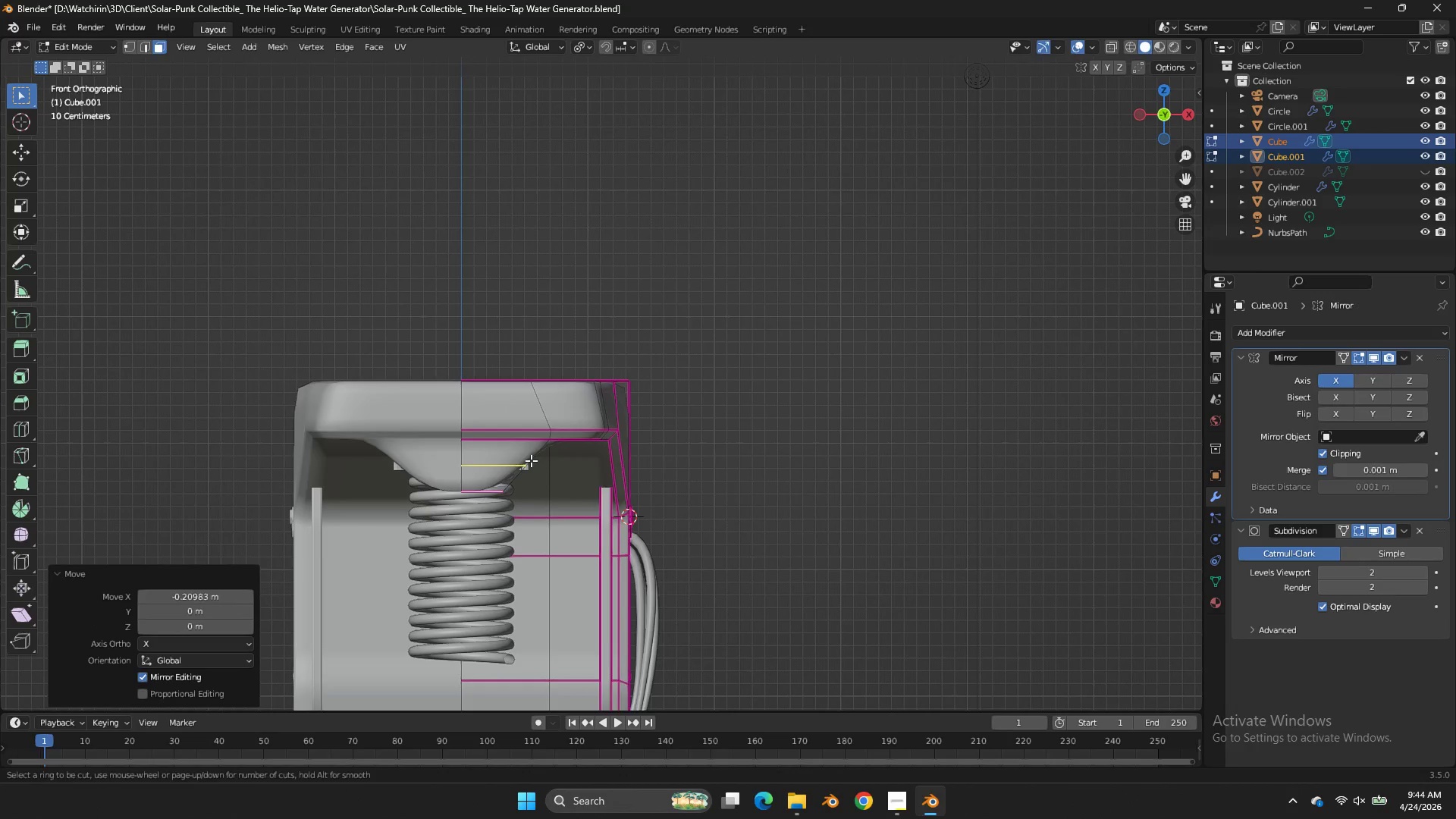 
left_click([531, 460])
 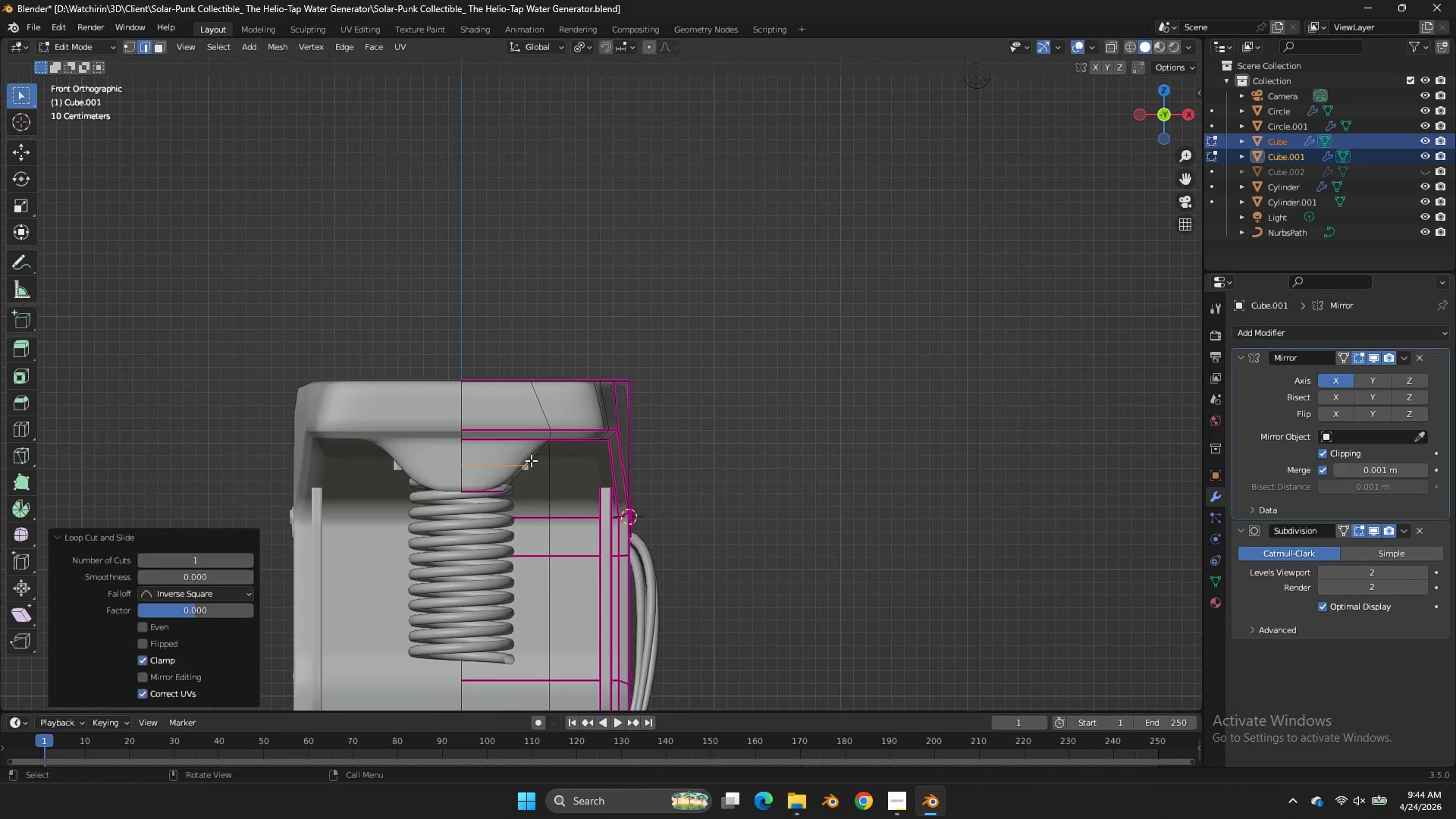 
right_click([531, 460])
 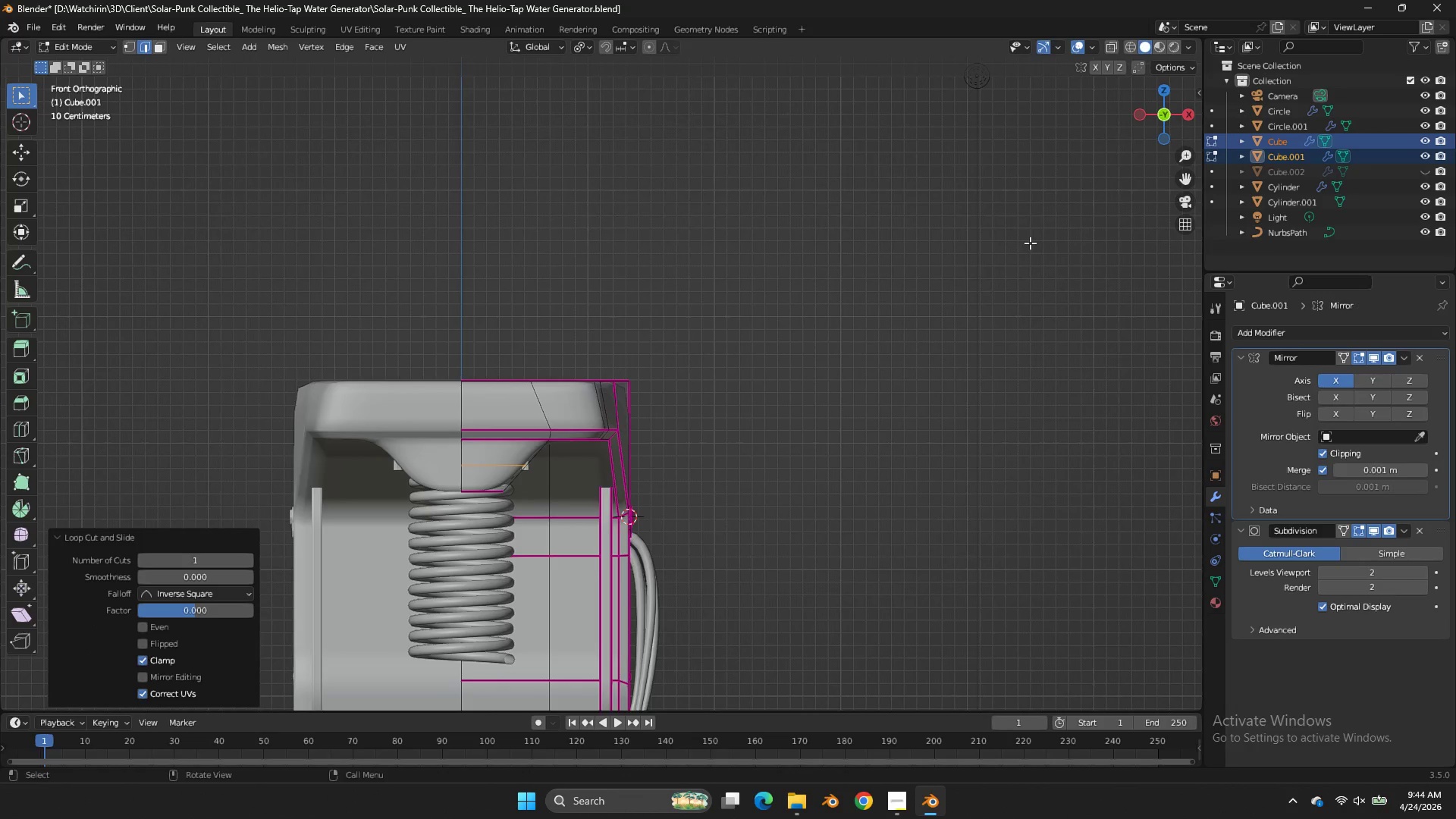 
scroll: coordinate [1123, 208], scroll_direction: up, amount: 1.0
 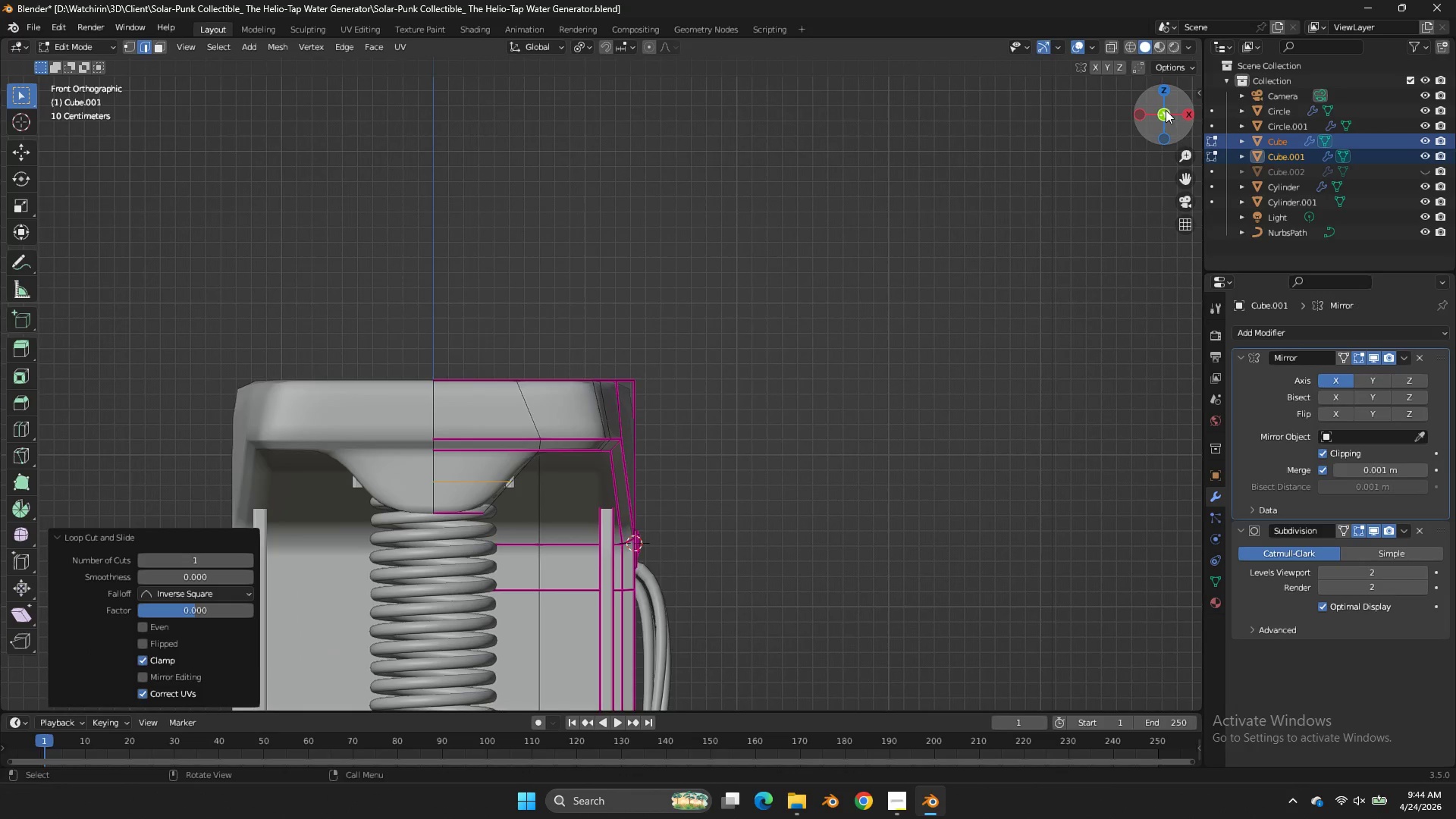 
left_click_drag(start_coordinate=[1166, 110], to_coordinate=[1166, 704])
 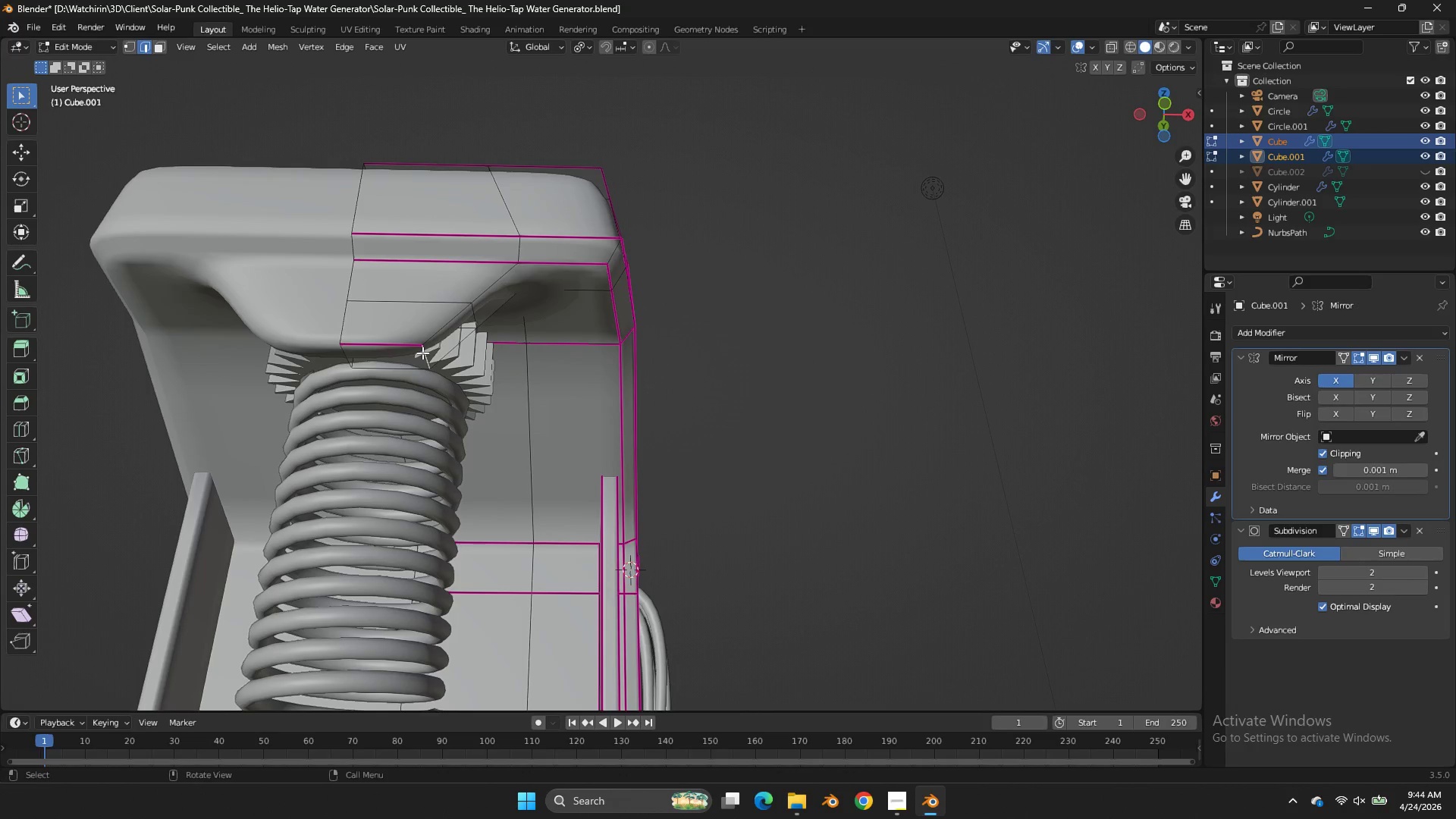 
double_click([423, 353])
 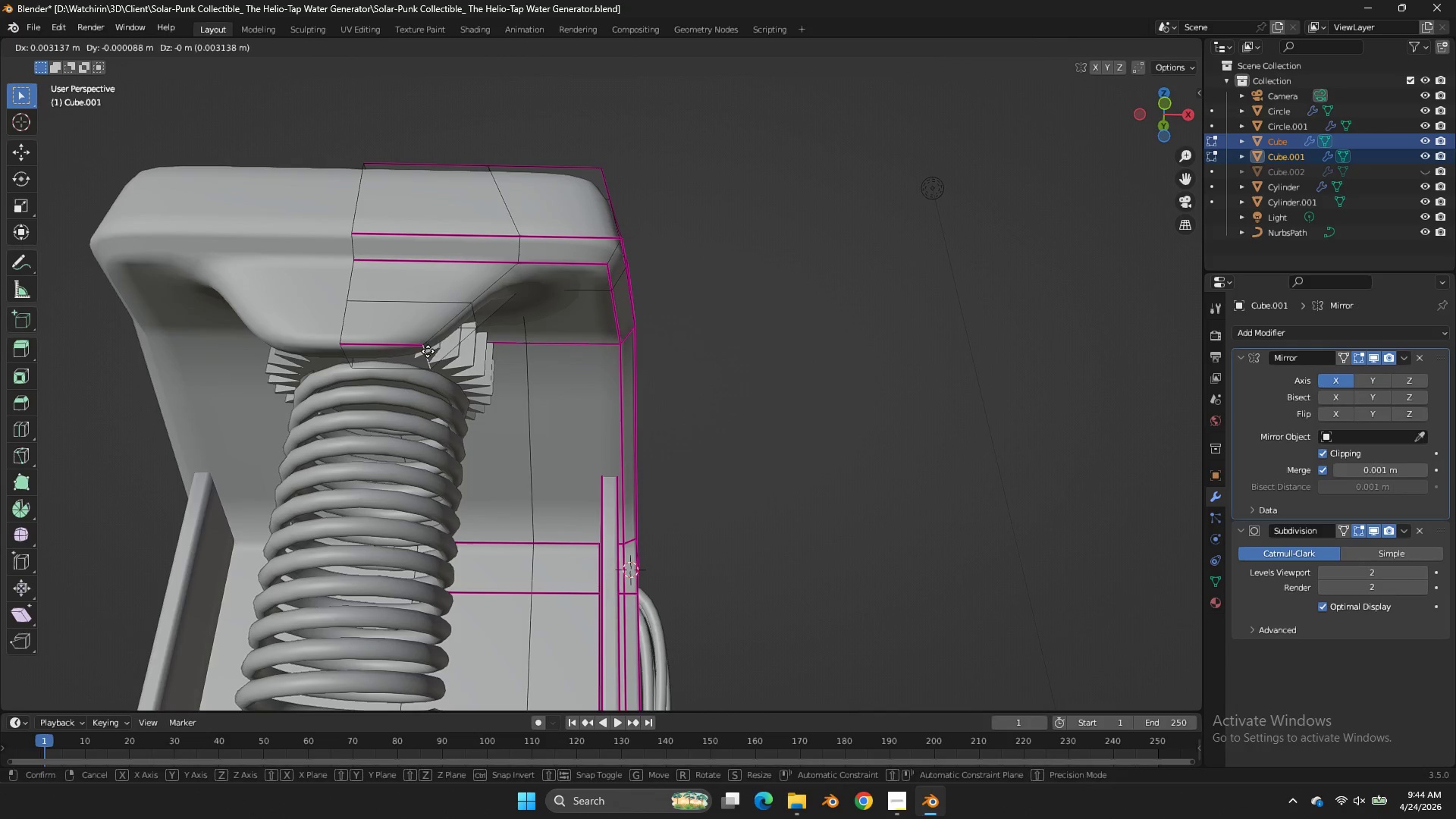 
type(gx)
 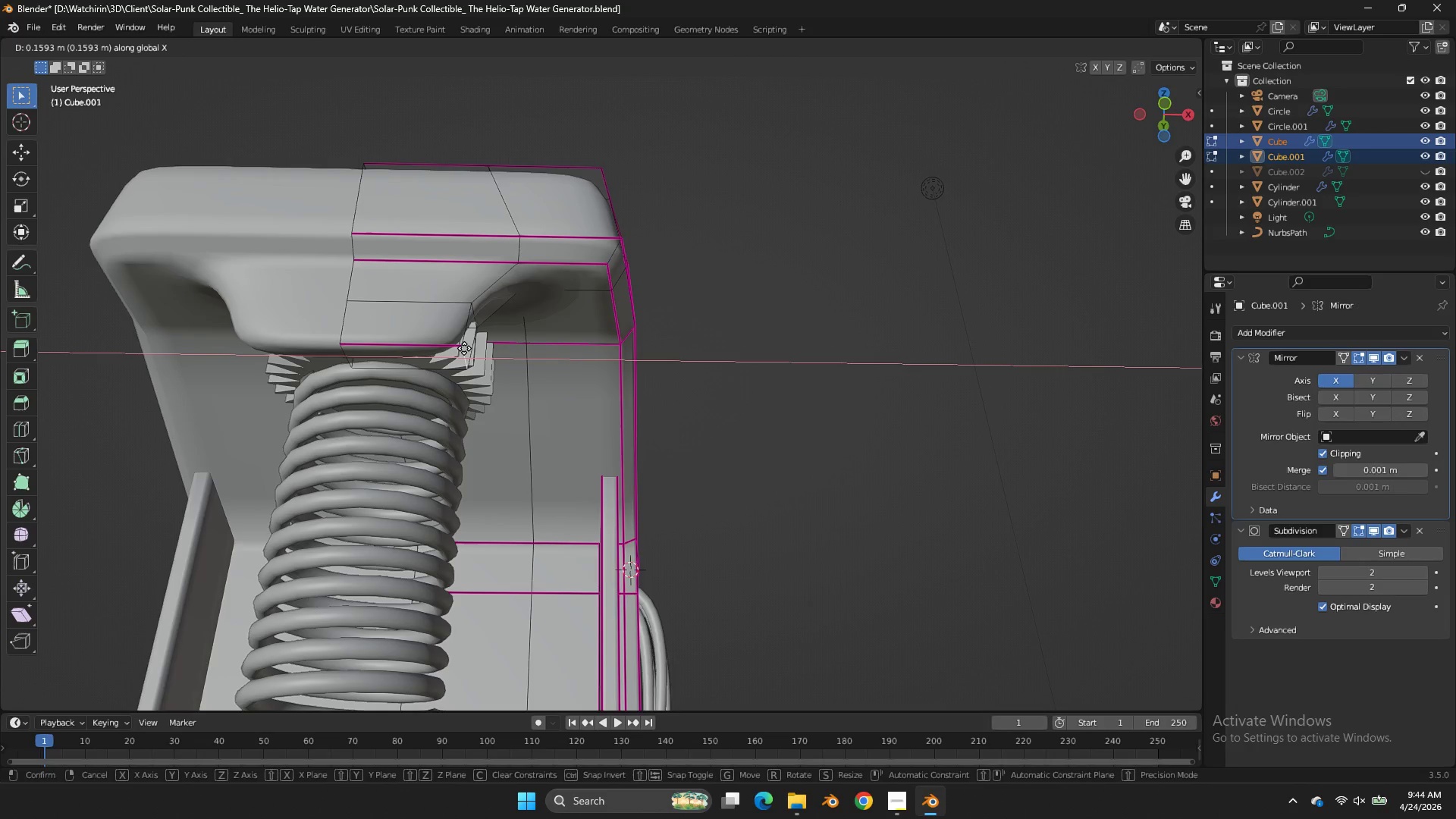 
left_click([464, 348])
 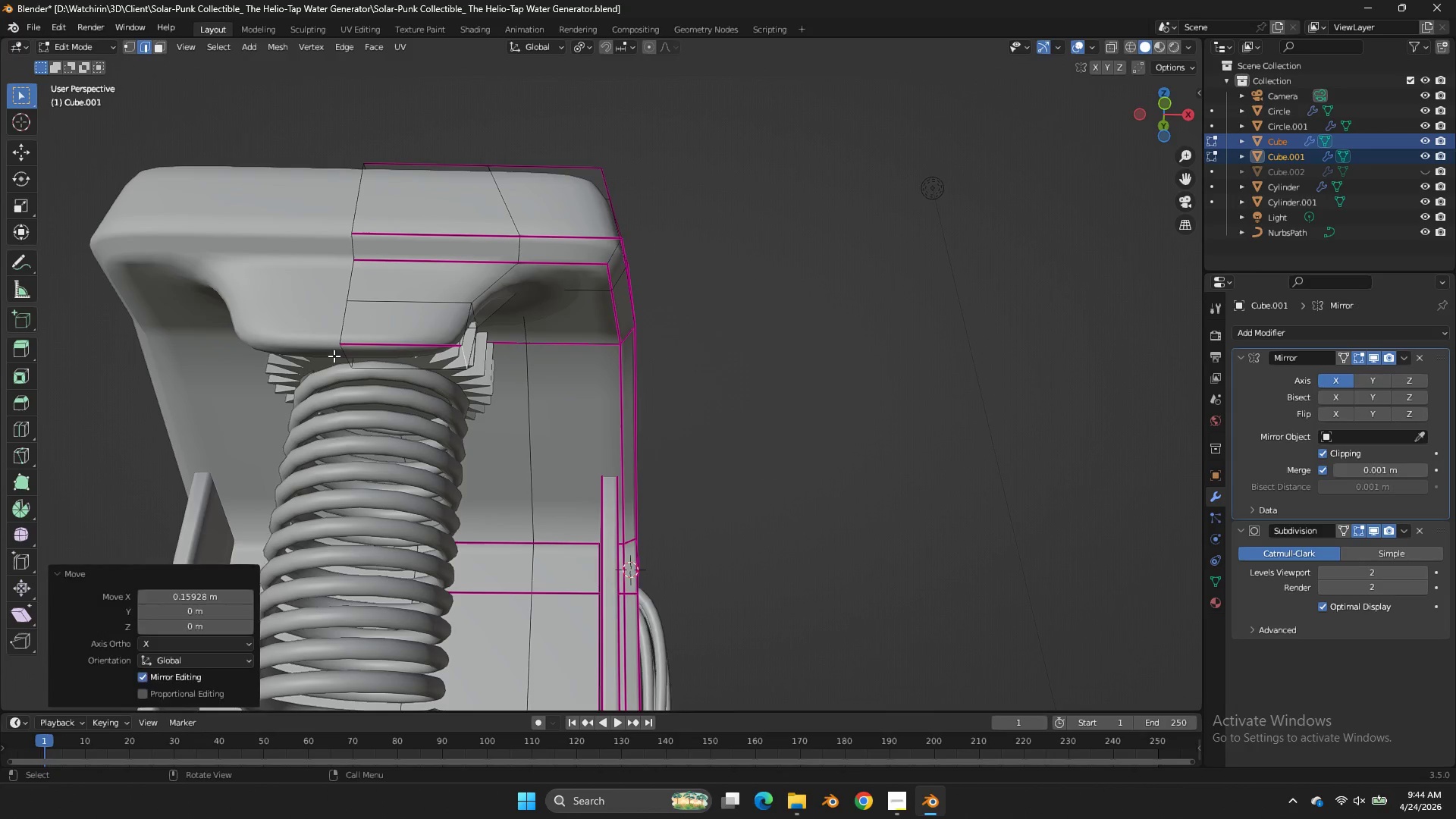 
double_click([356, 348])
 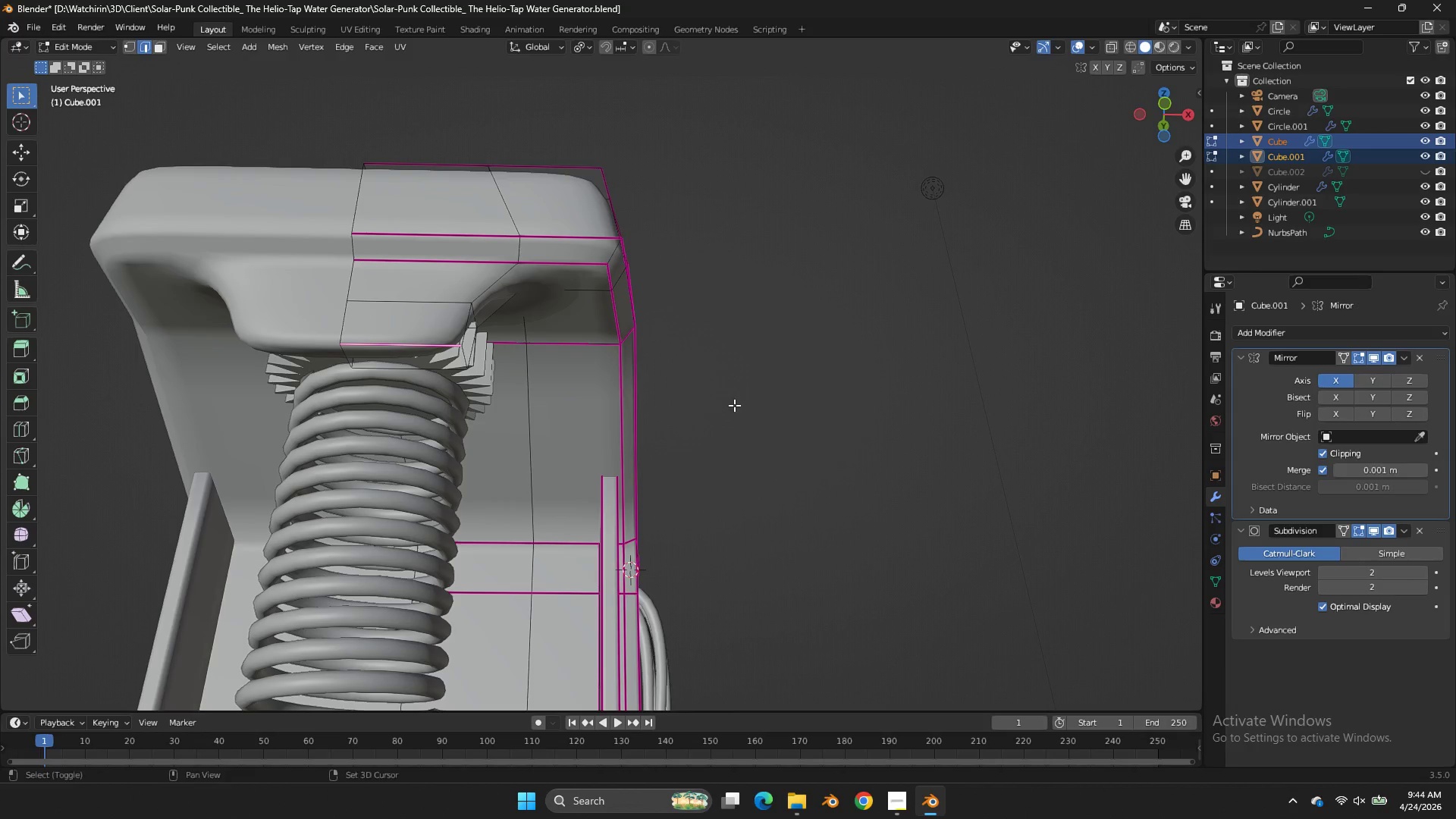 
type(EE)
 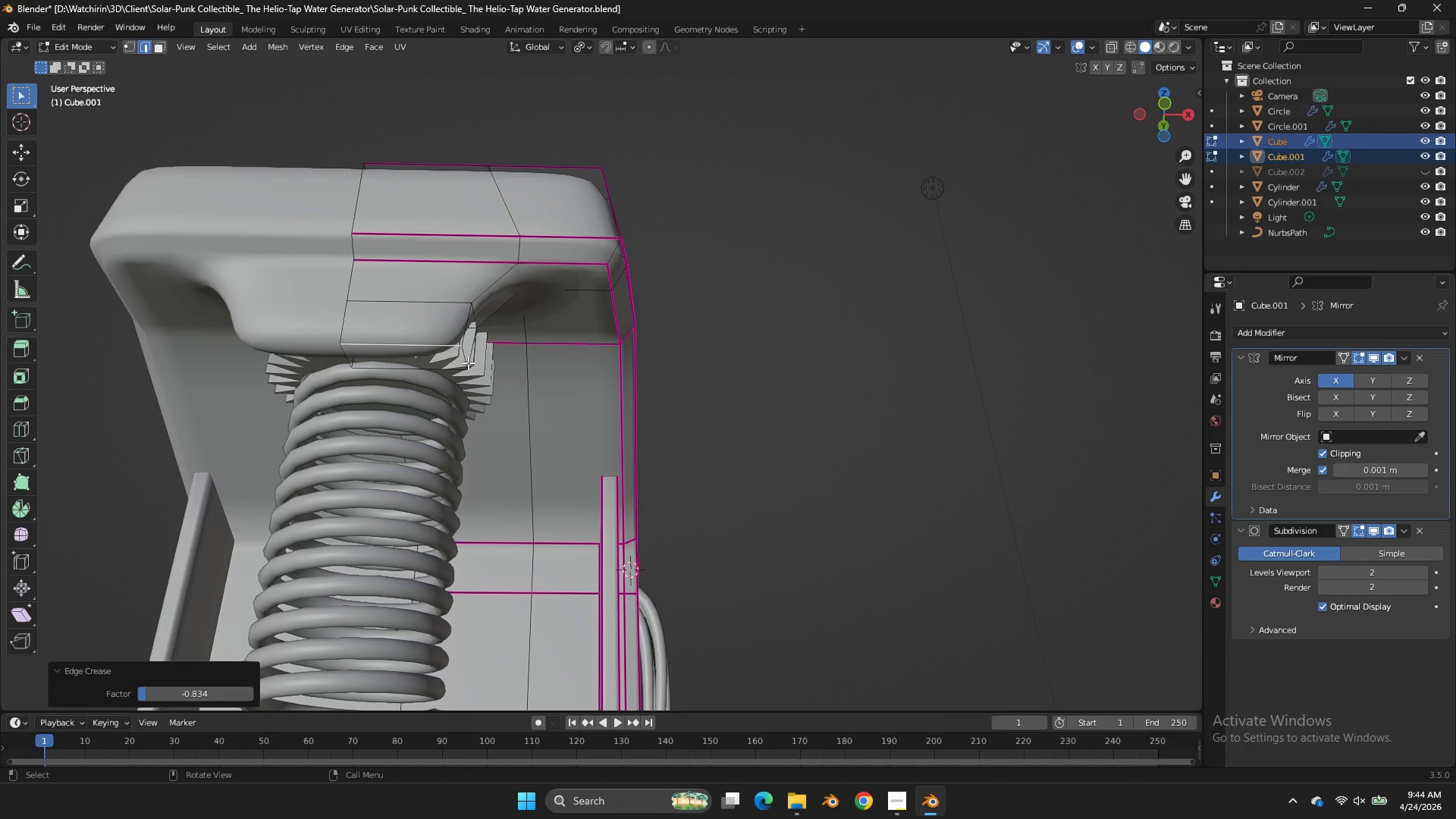 
left_click_drag(start_coordinate=[474, 354], to_coordinate=[496, 354])
 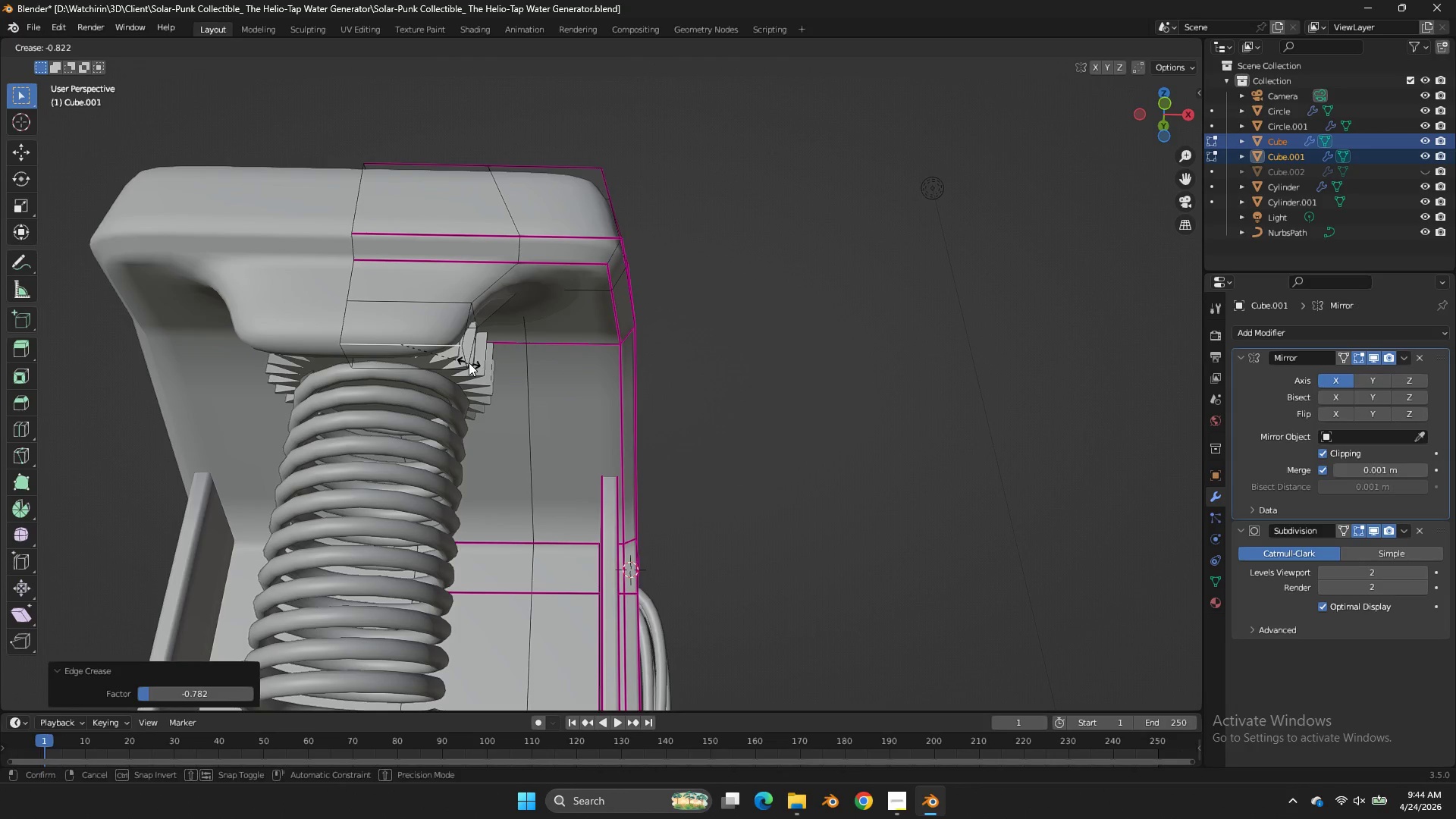 
left_click([469, 362])
 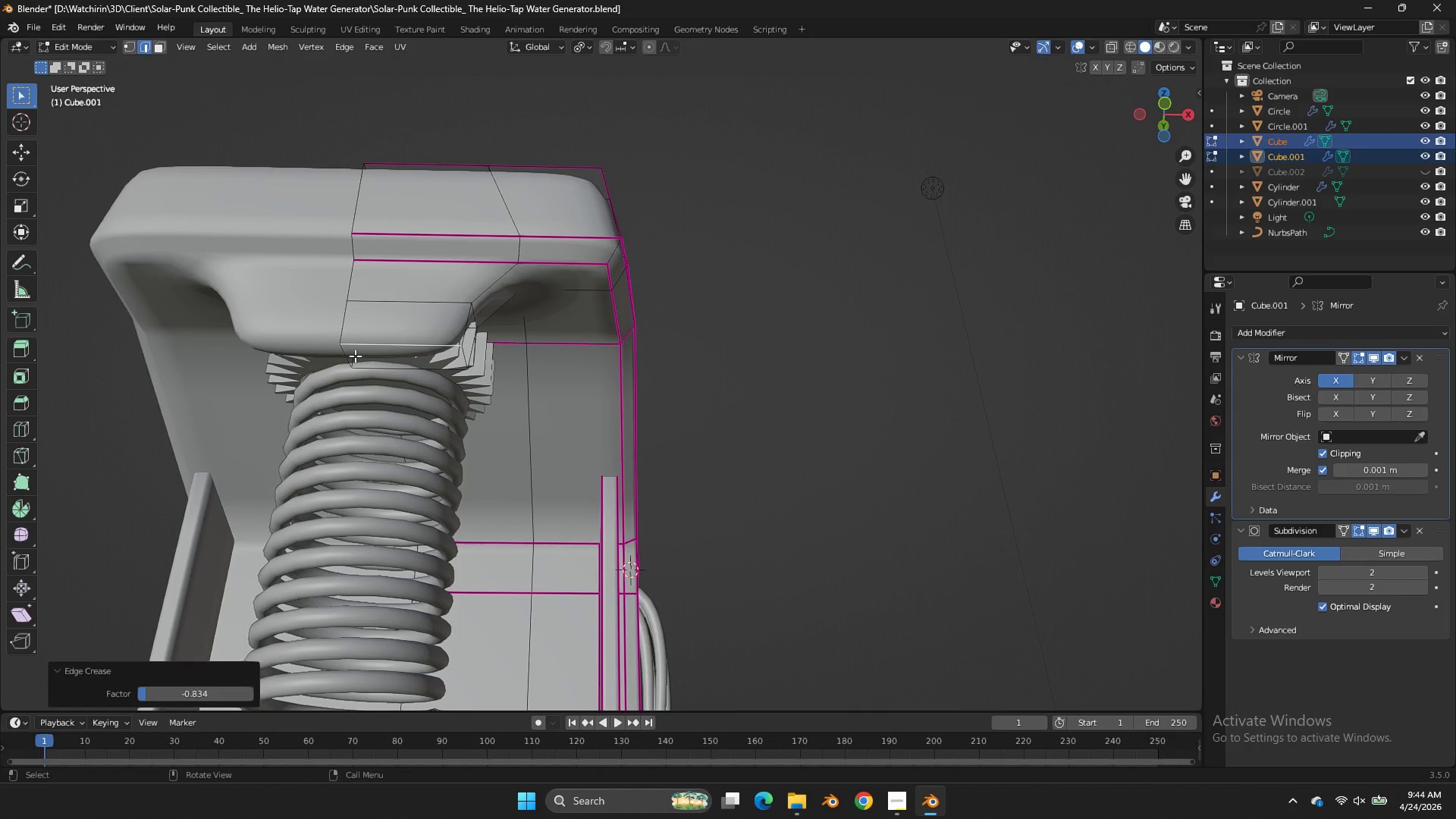 
left_click([353, 357])
 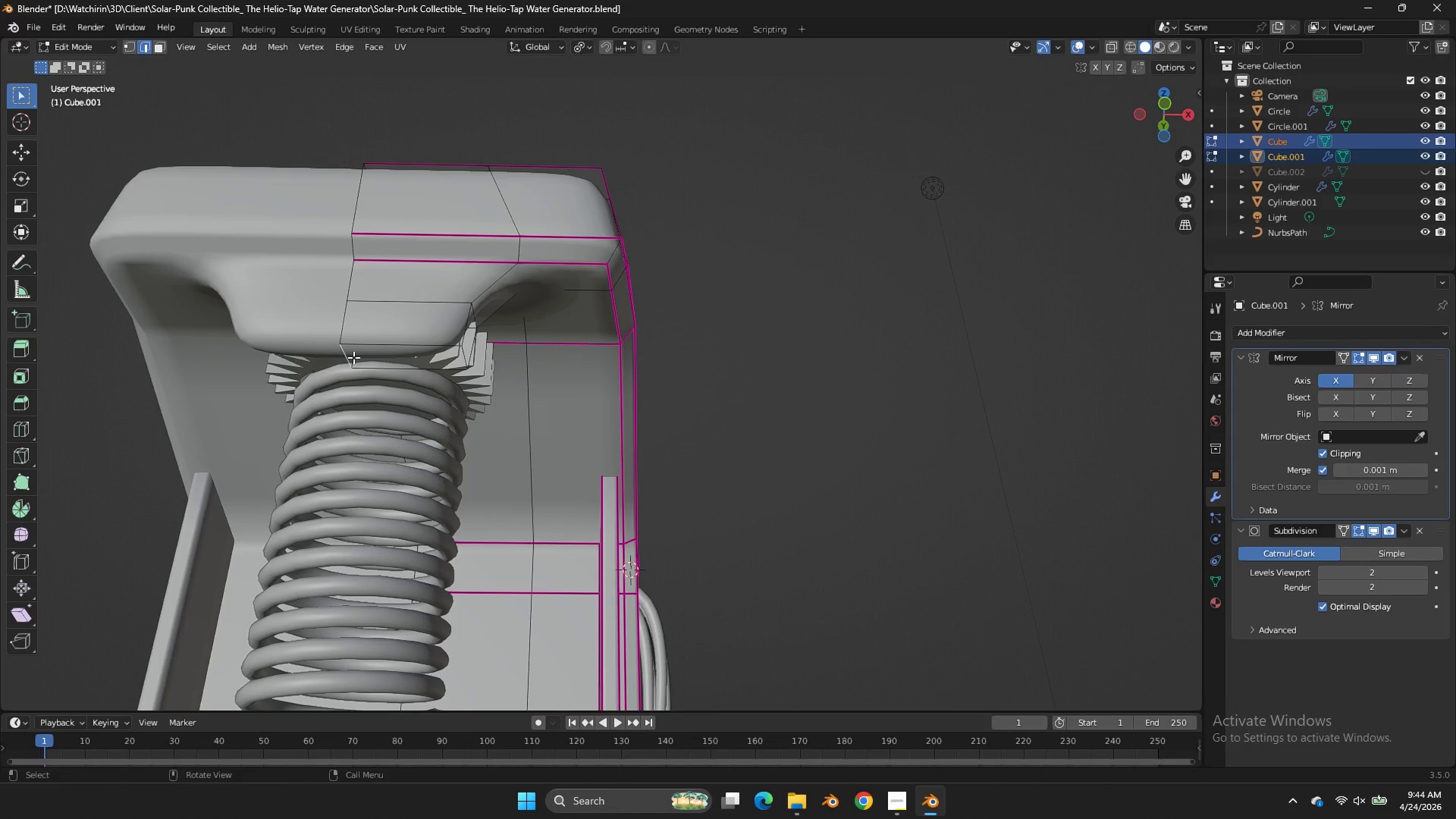 
type(gz)
 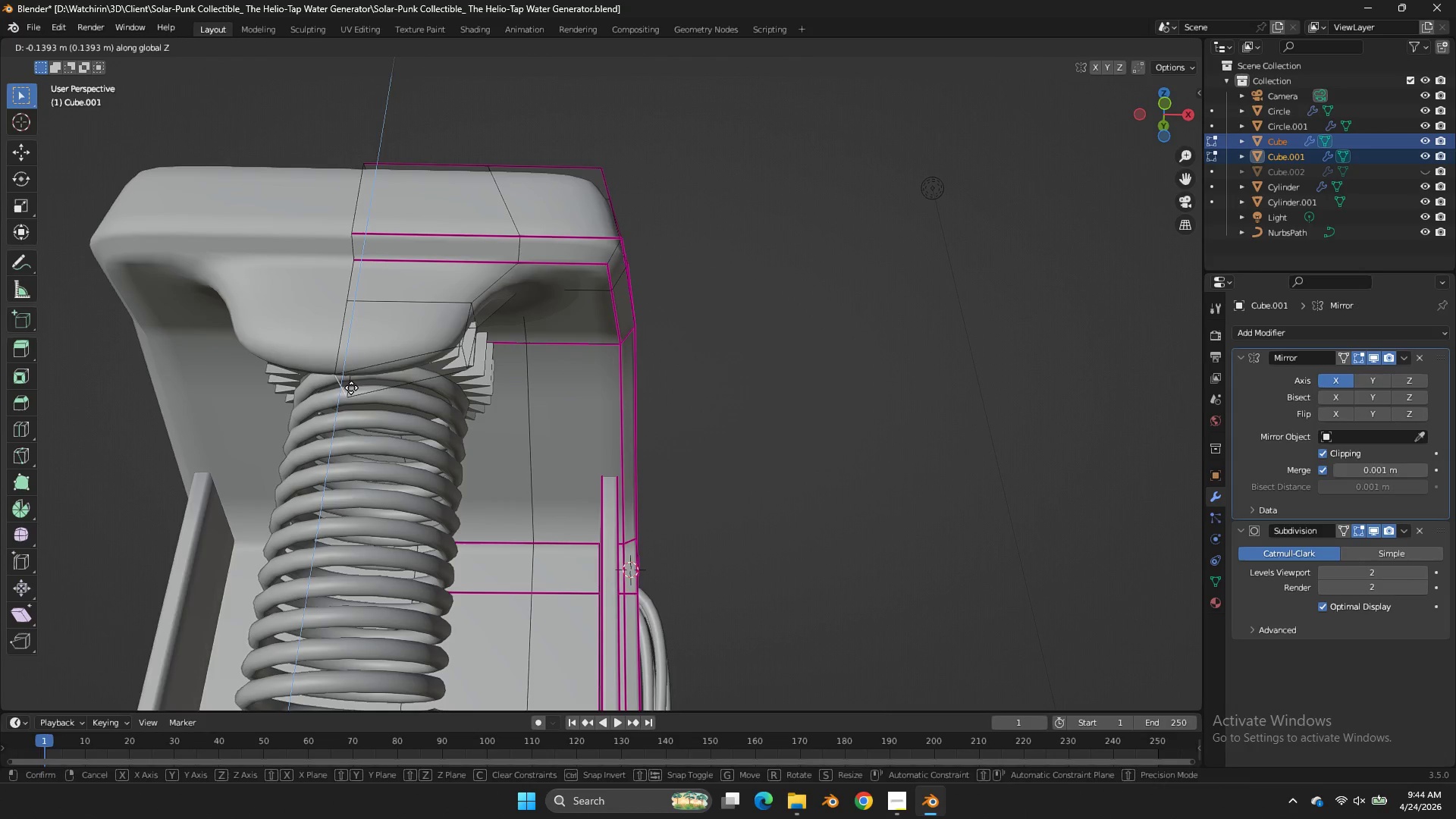 
left_click_drag(start_coordinate=[351, 388], to_coordinate=[358, 388])
 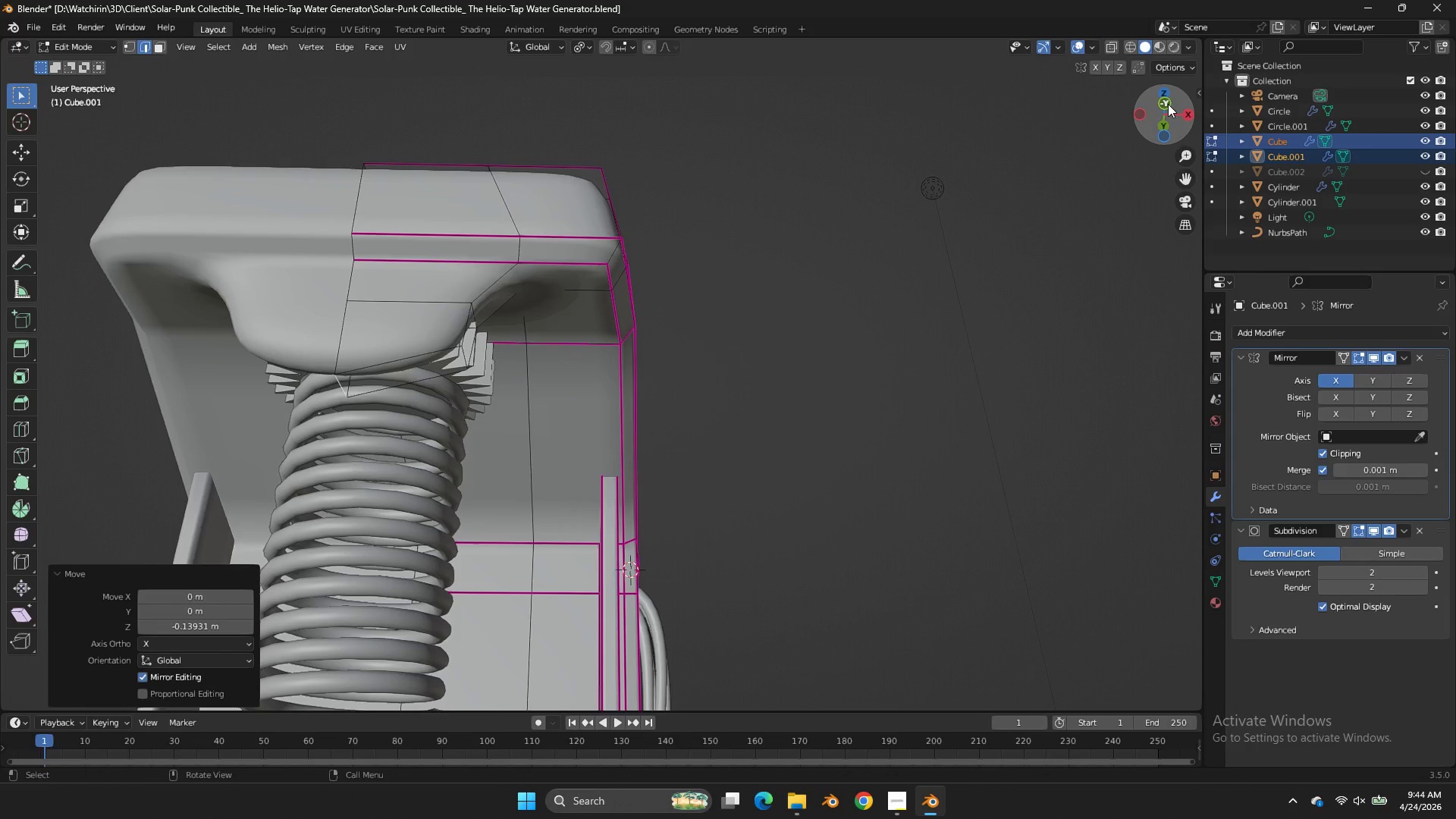 
left_click([1168, 102])
 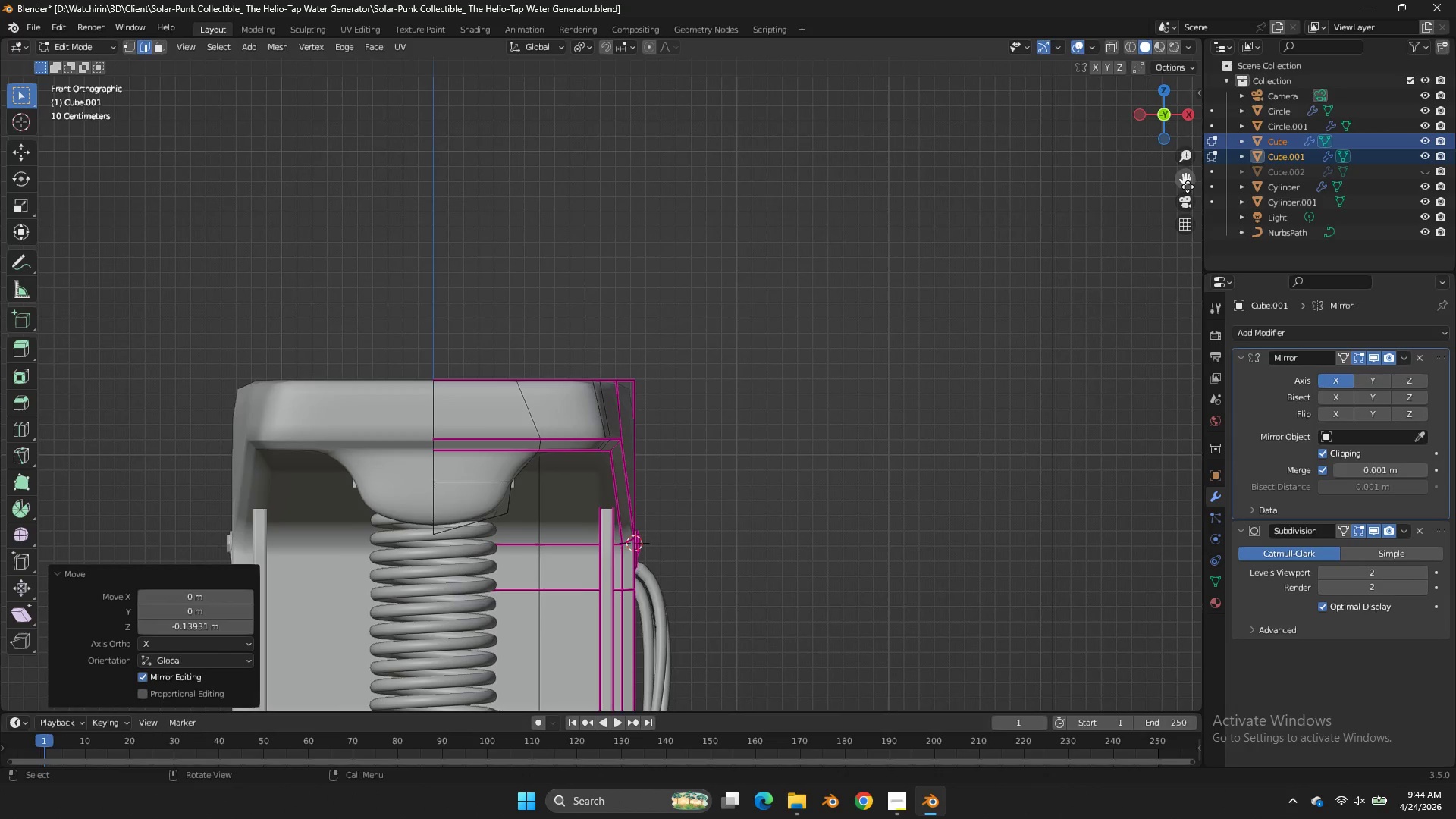 
left_click_drag(start_coordinate=[1185, 175], to_coordinate=[5, 125])
 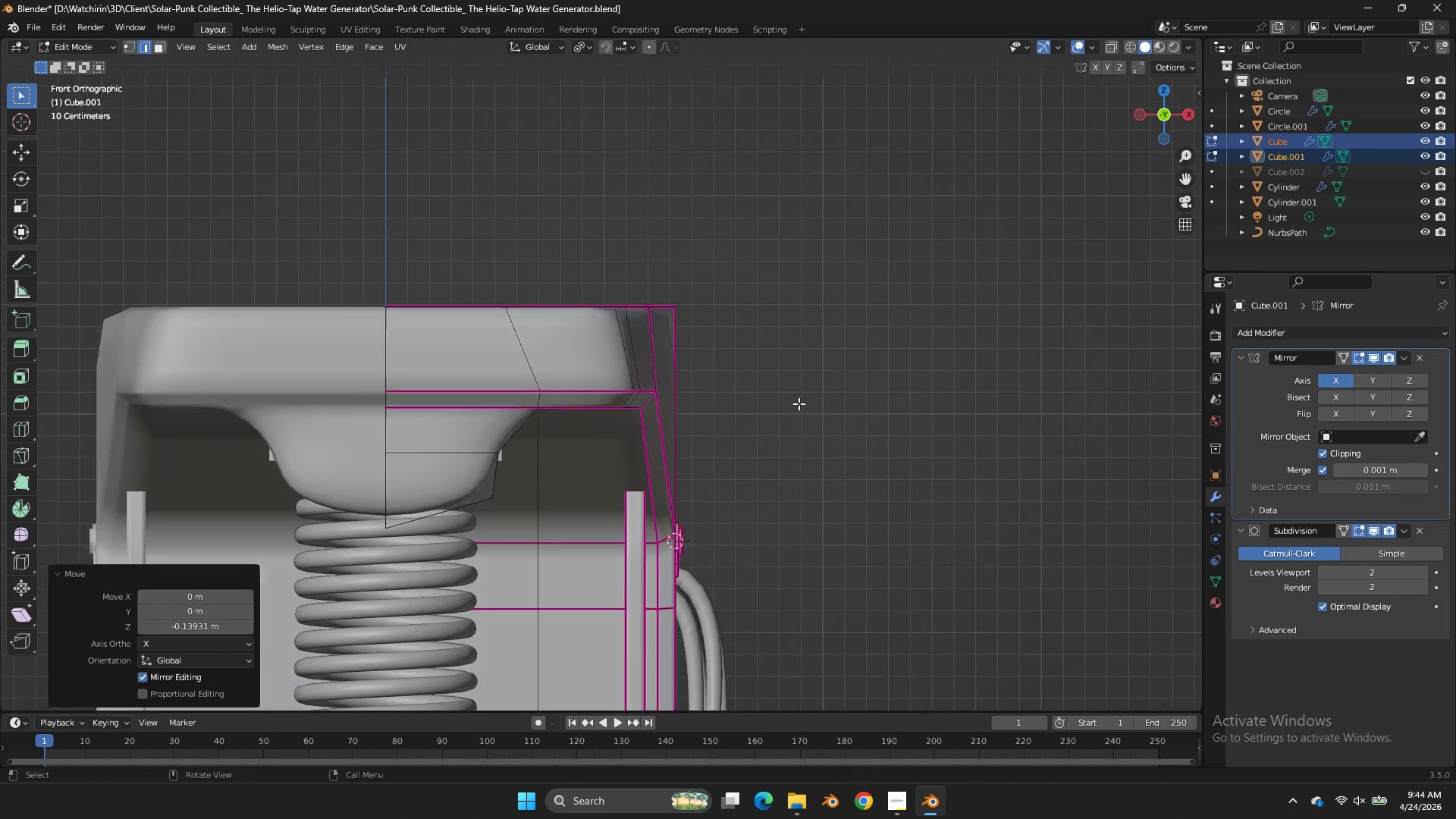 
key(Z)
 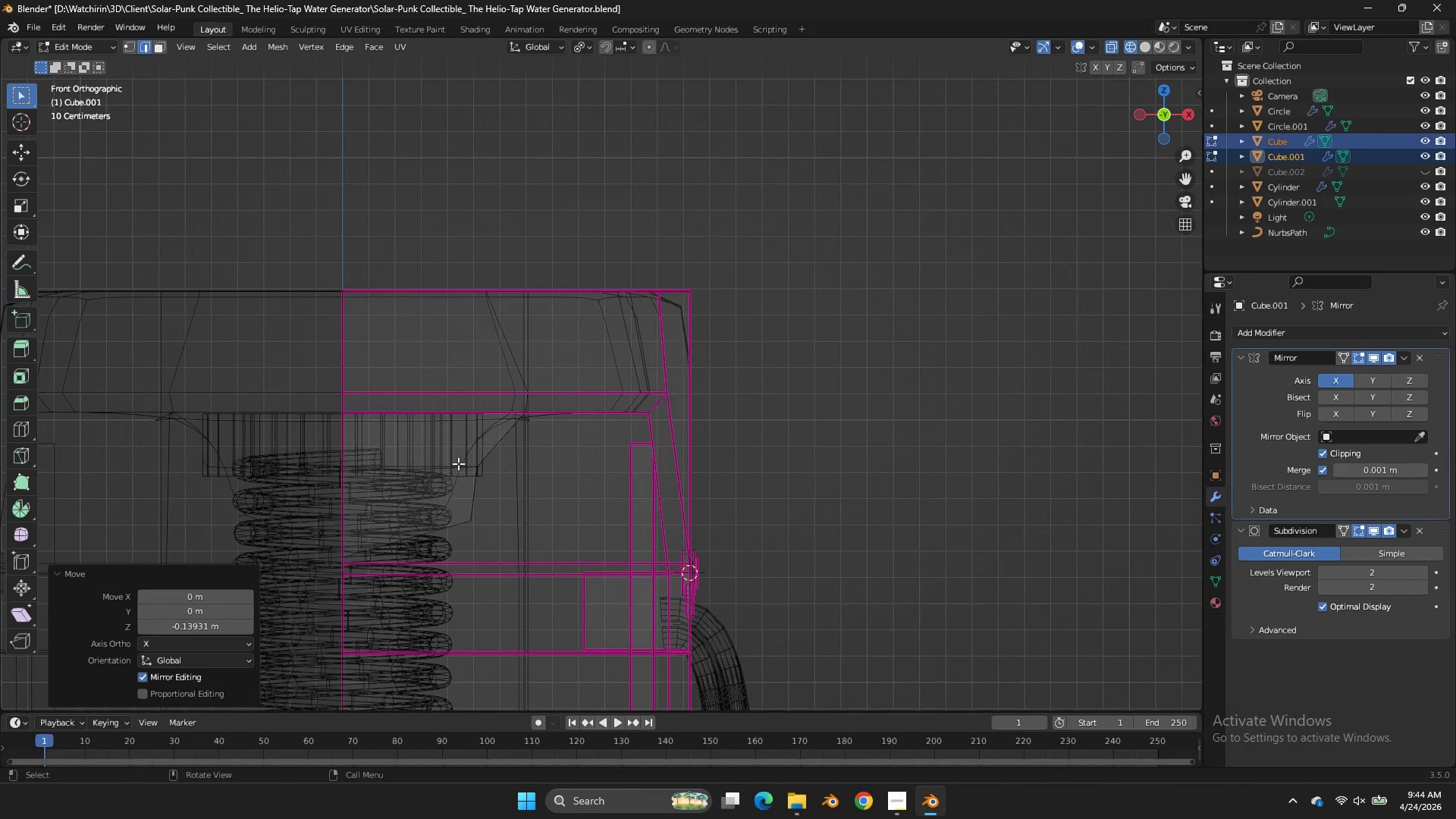 
scroll: coordinate [799, 403], scroll_direction: up, amount: 3.0
 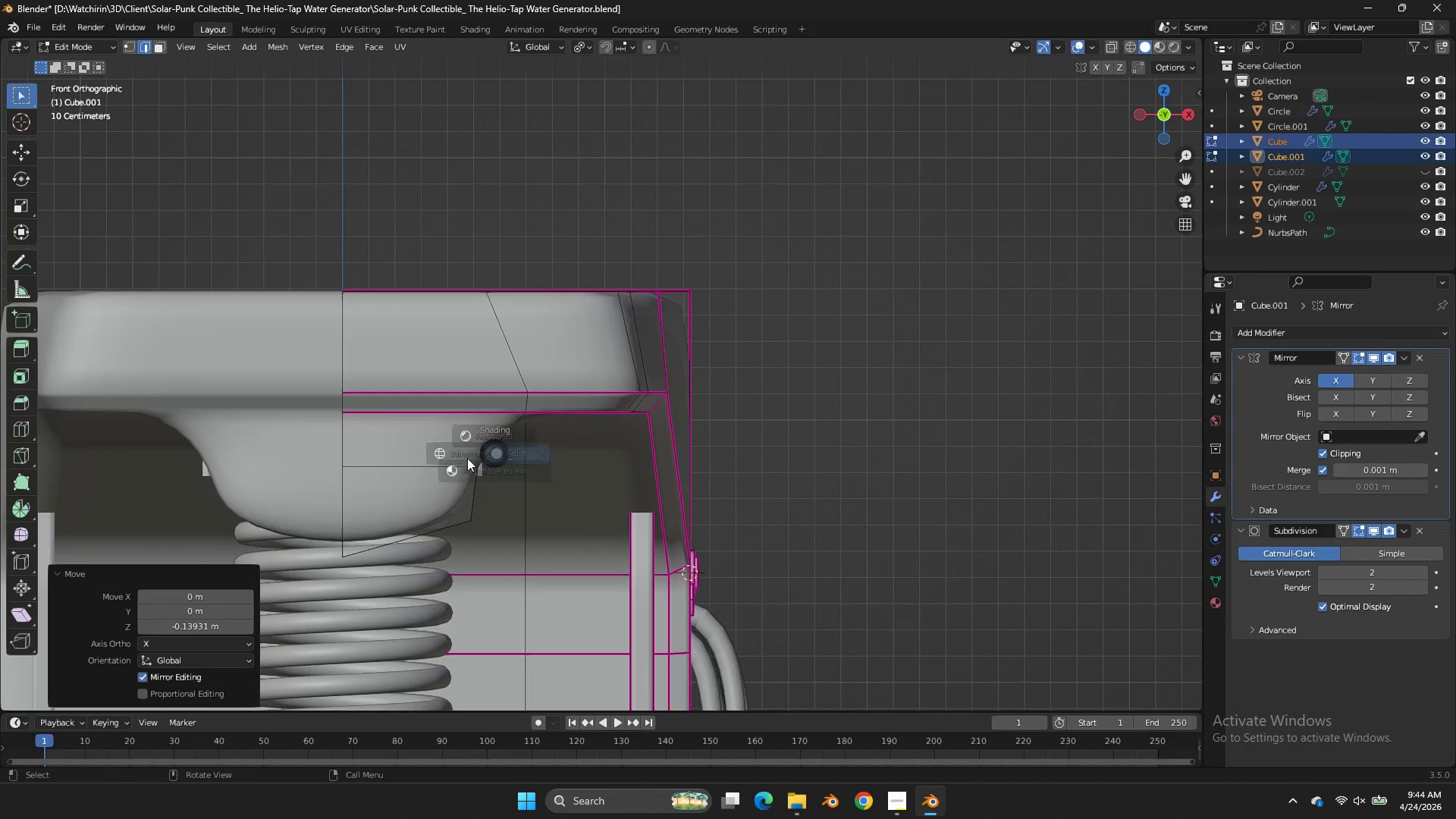 
hold_key(key=AltLeft, duration=0.58)
left_click([458, 463])
 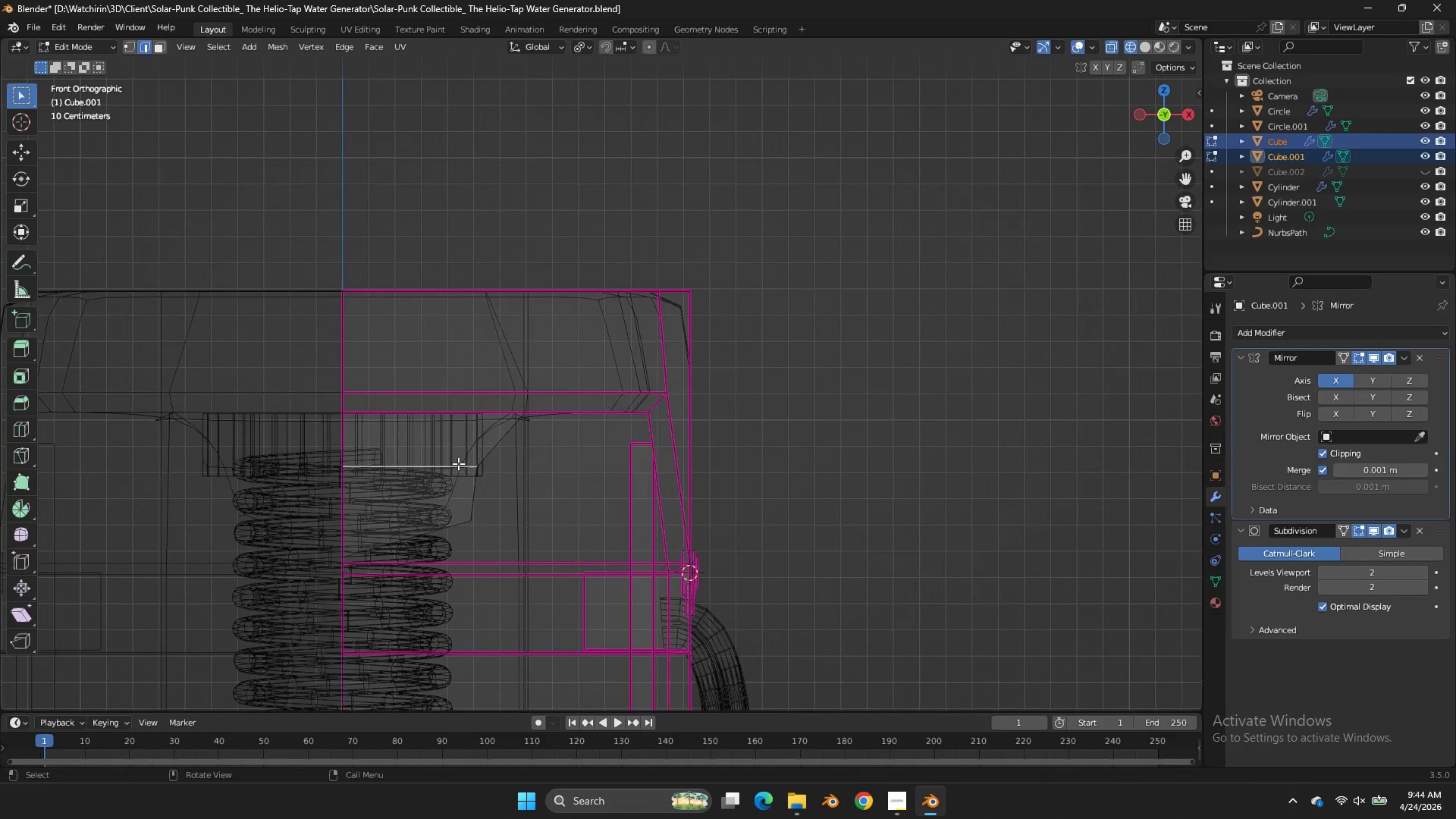 
key(Z)
 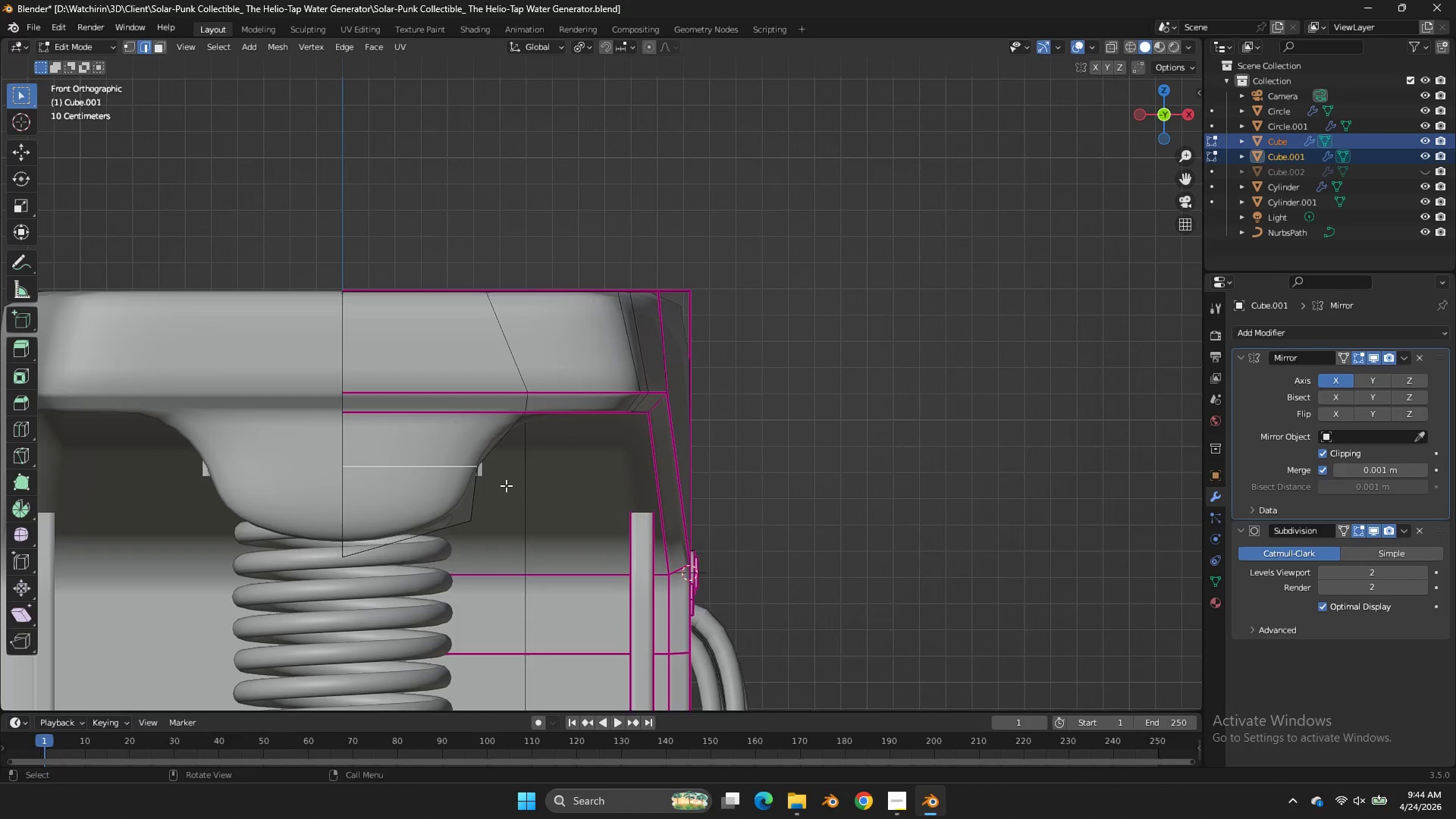 
key(Z)
 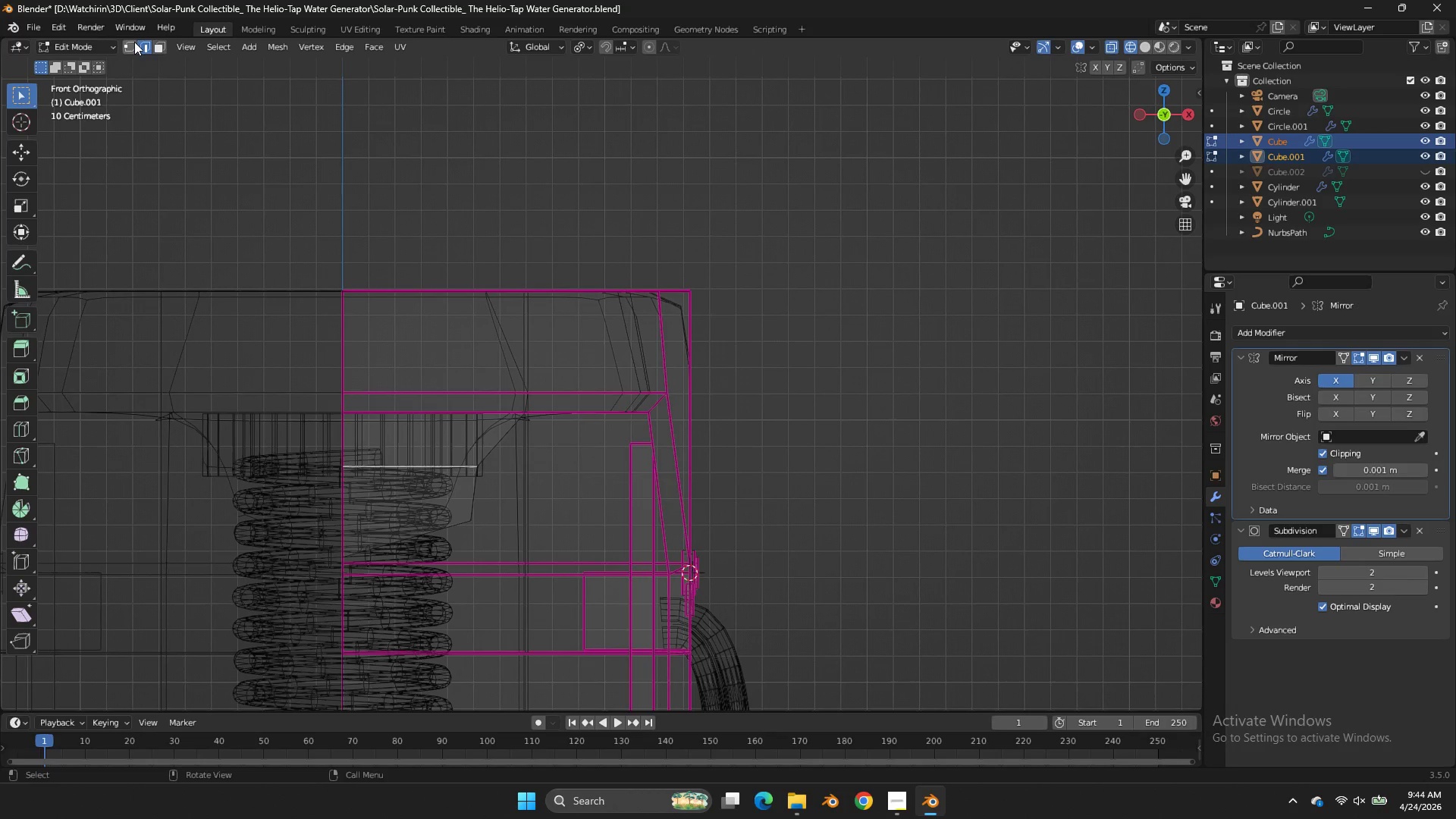 
left_click([133, 42])
 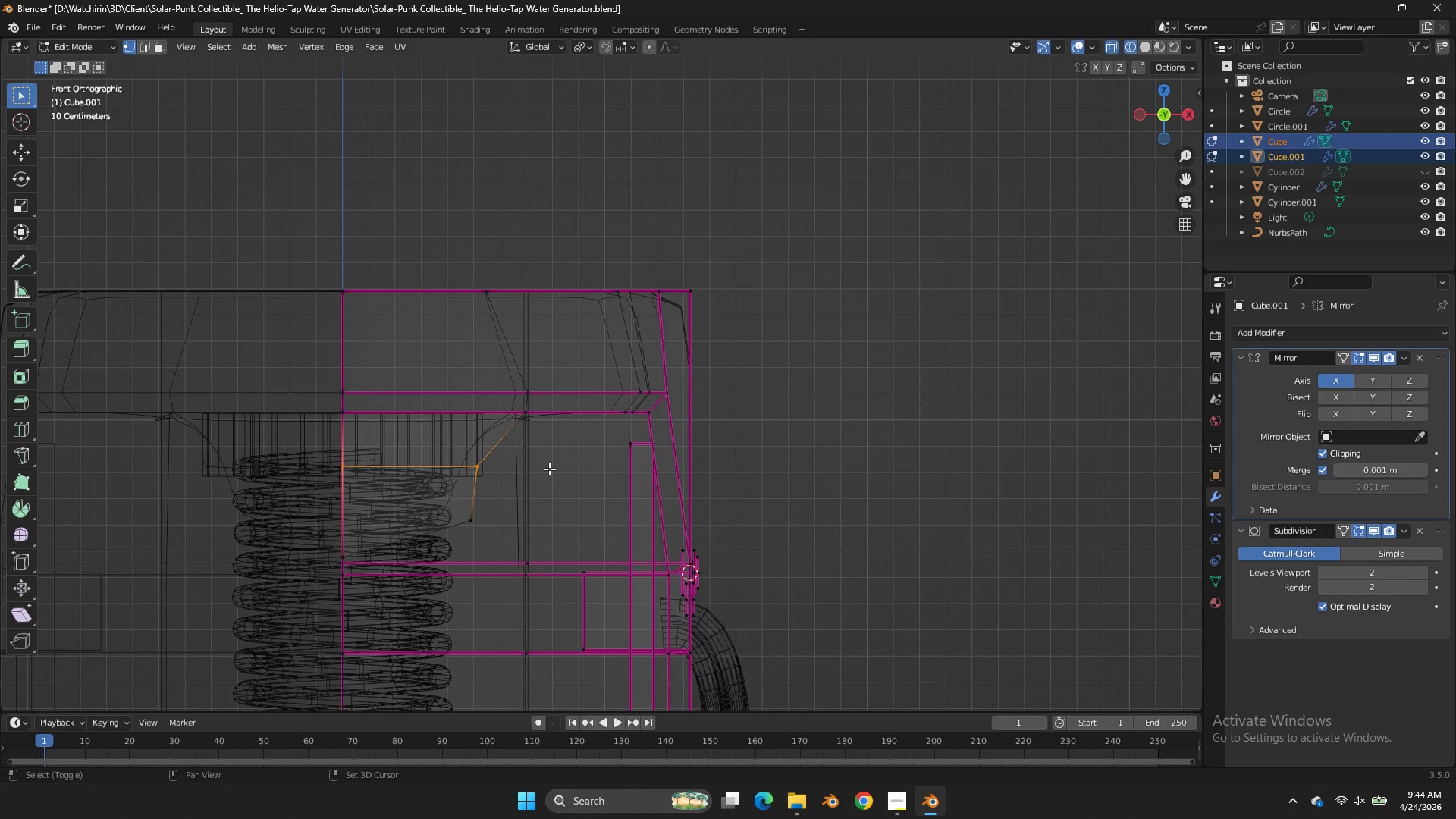 
hold_key(key=ShiftLeft, duration=1.22)
left_click_drag(start_coordinate=[500, 457], to_coordinate=[461, 538])
 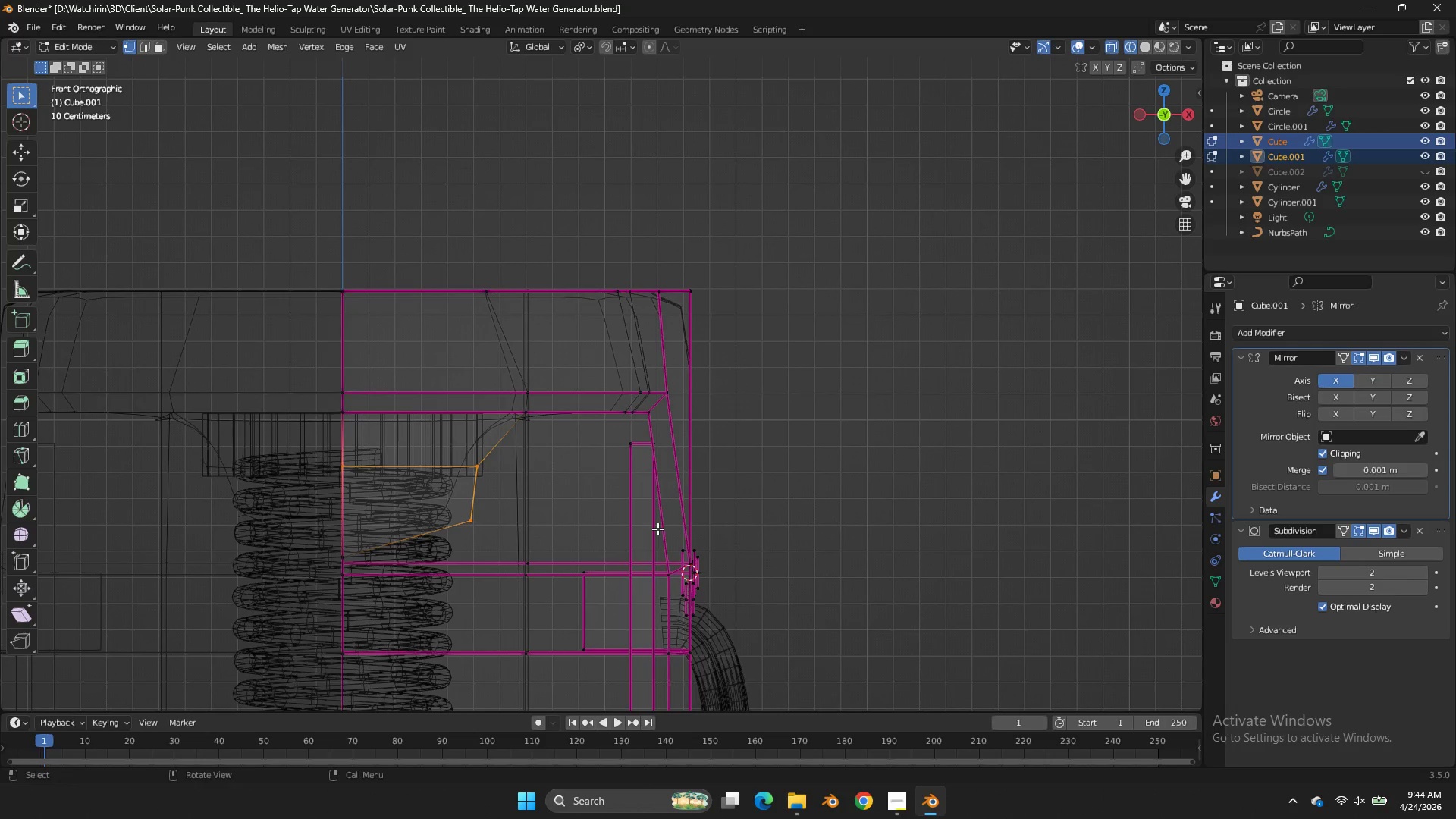 
type(gx)
 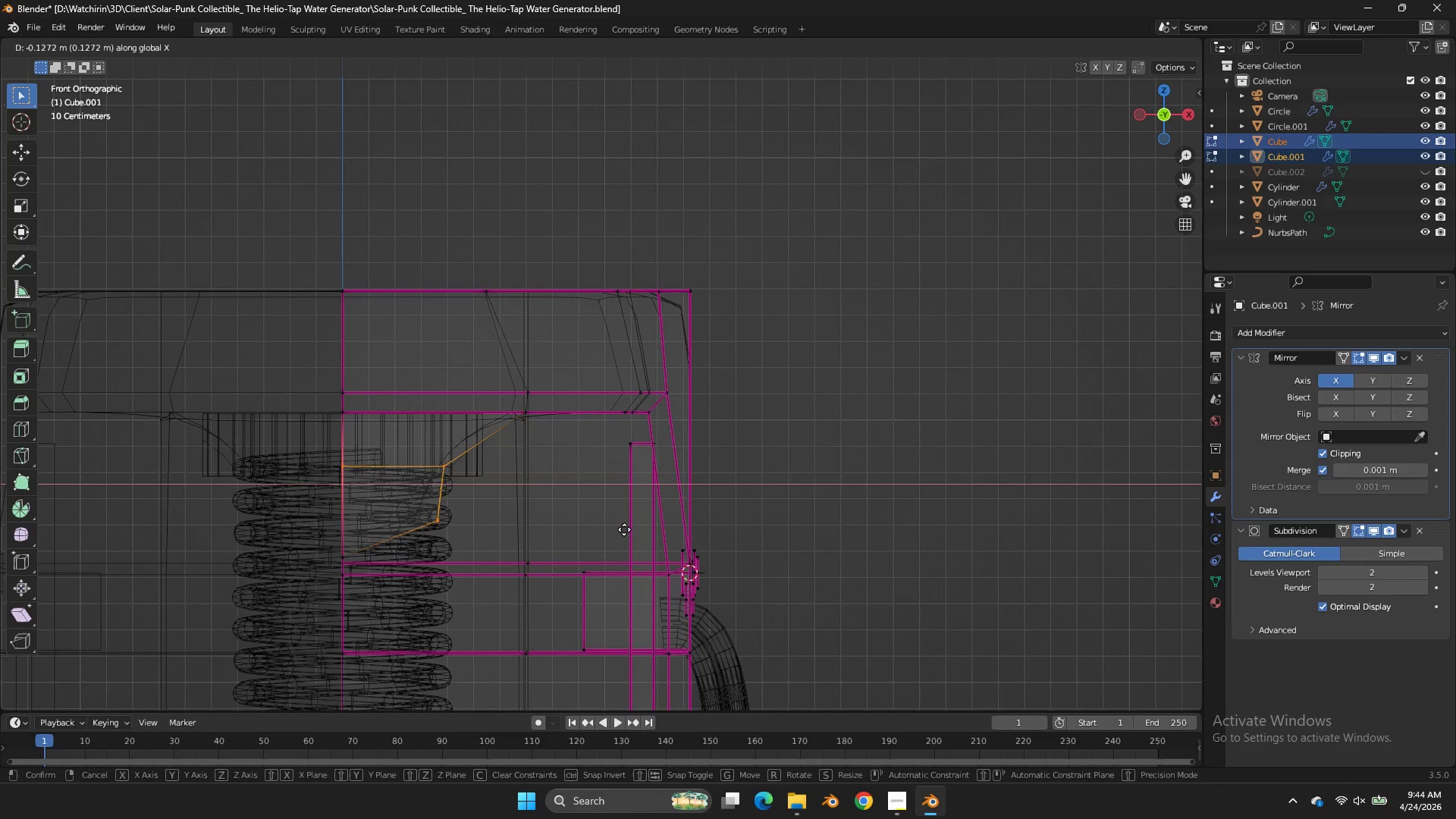 
left_click([624, 529])
 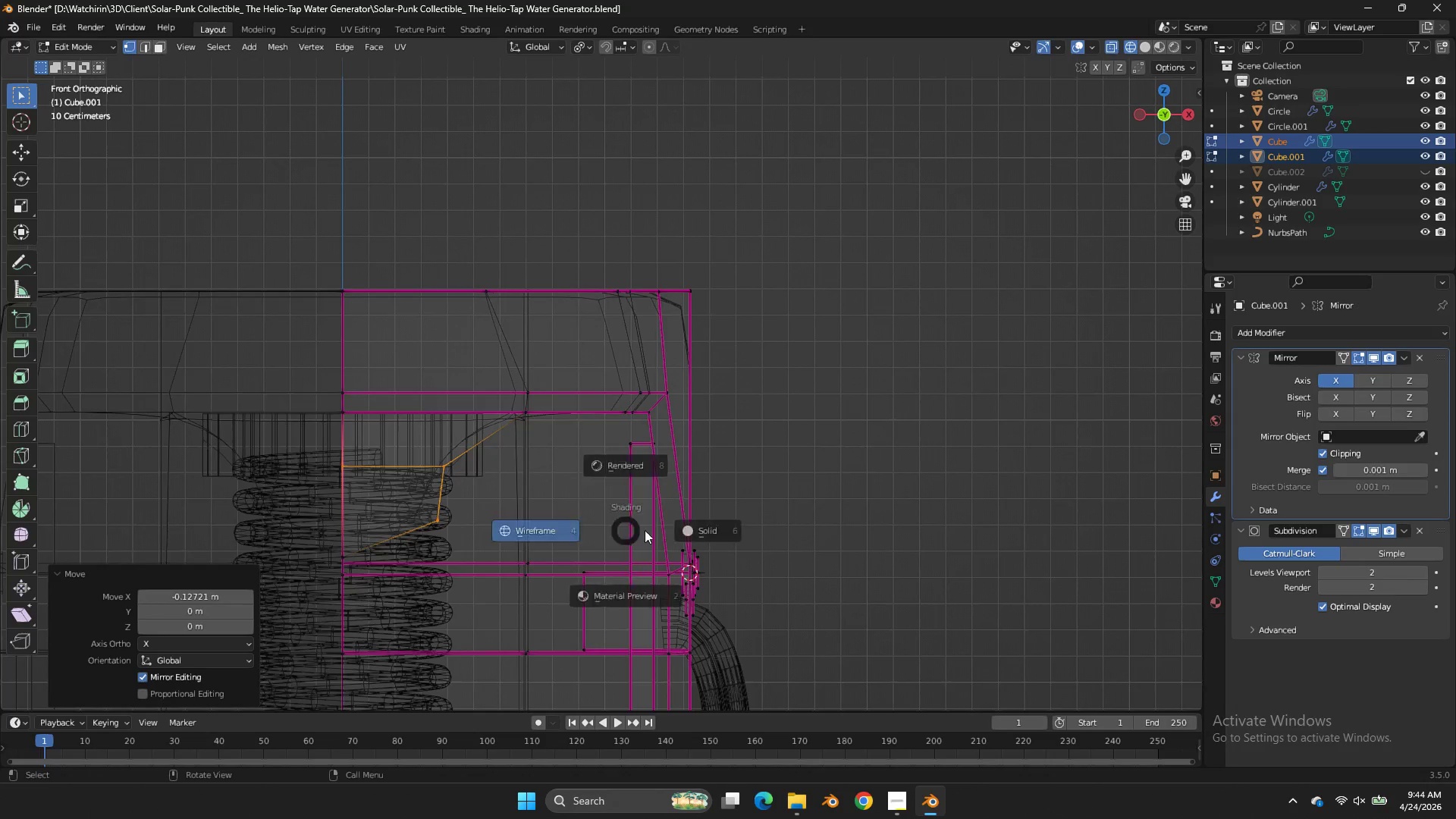 
key(Z)
 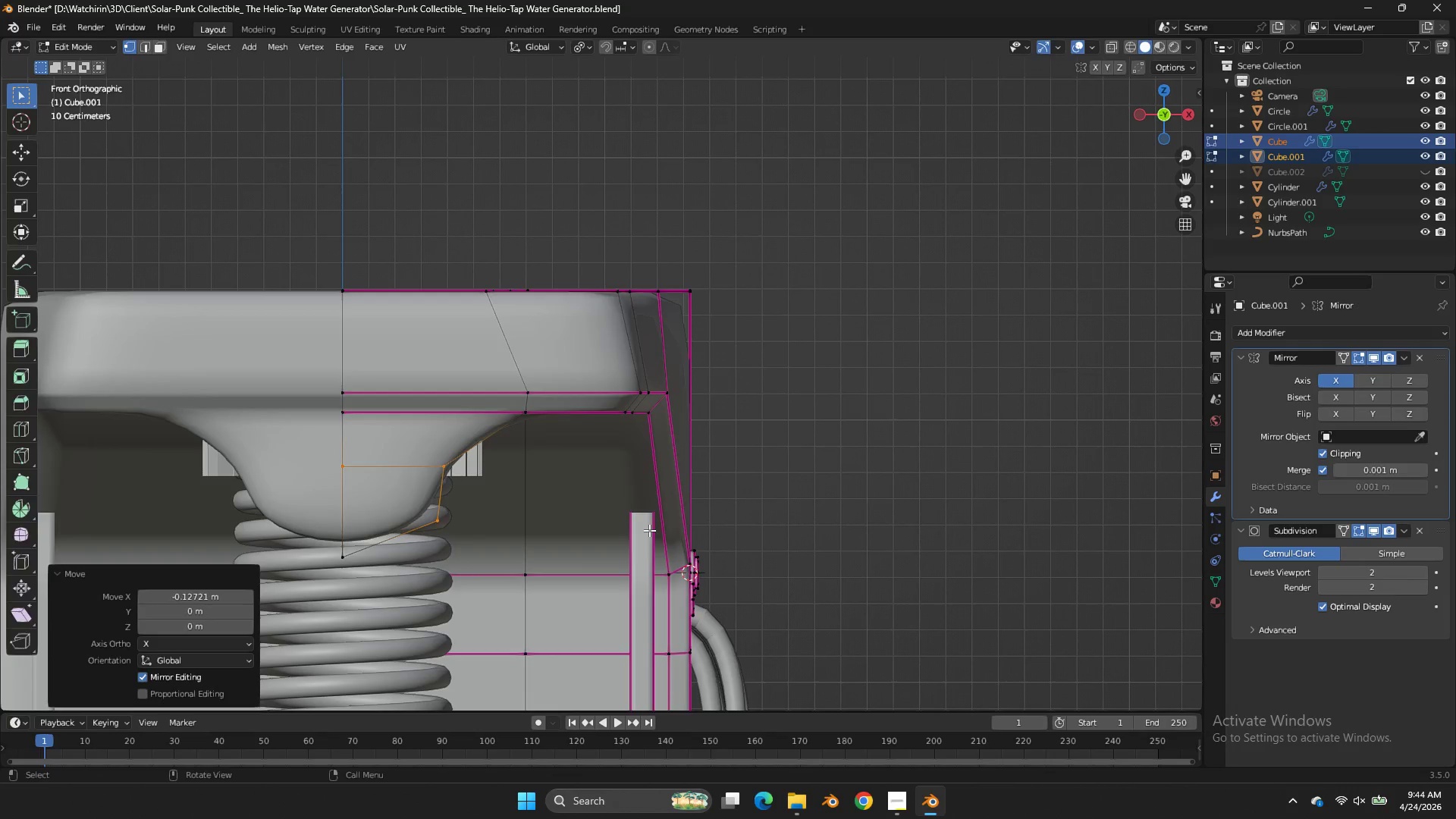 
key(Tab)
 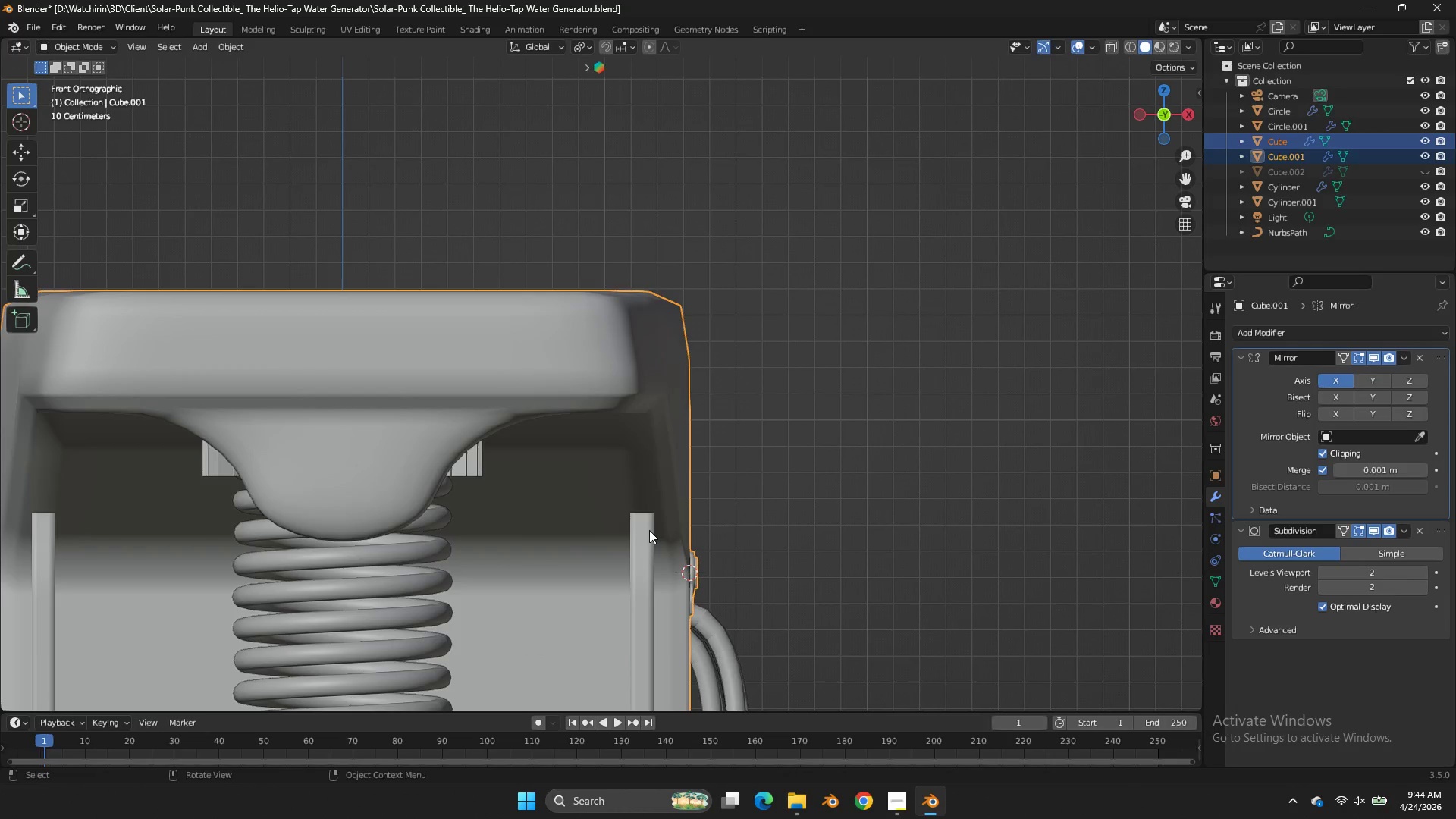 
key(Tab)
 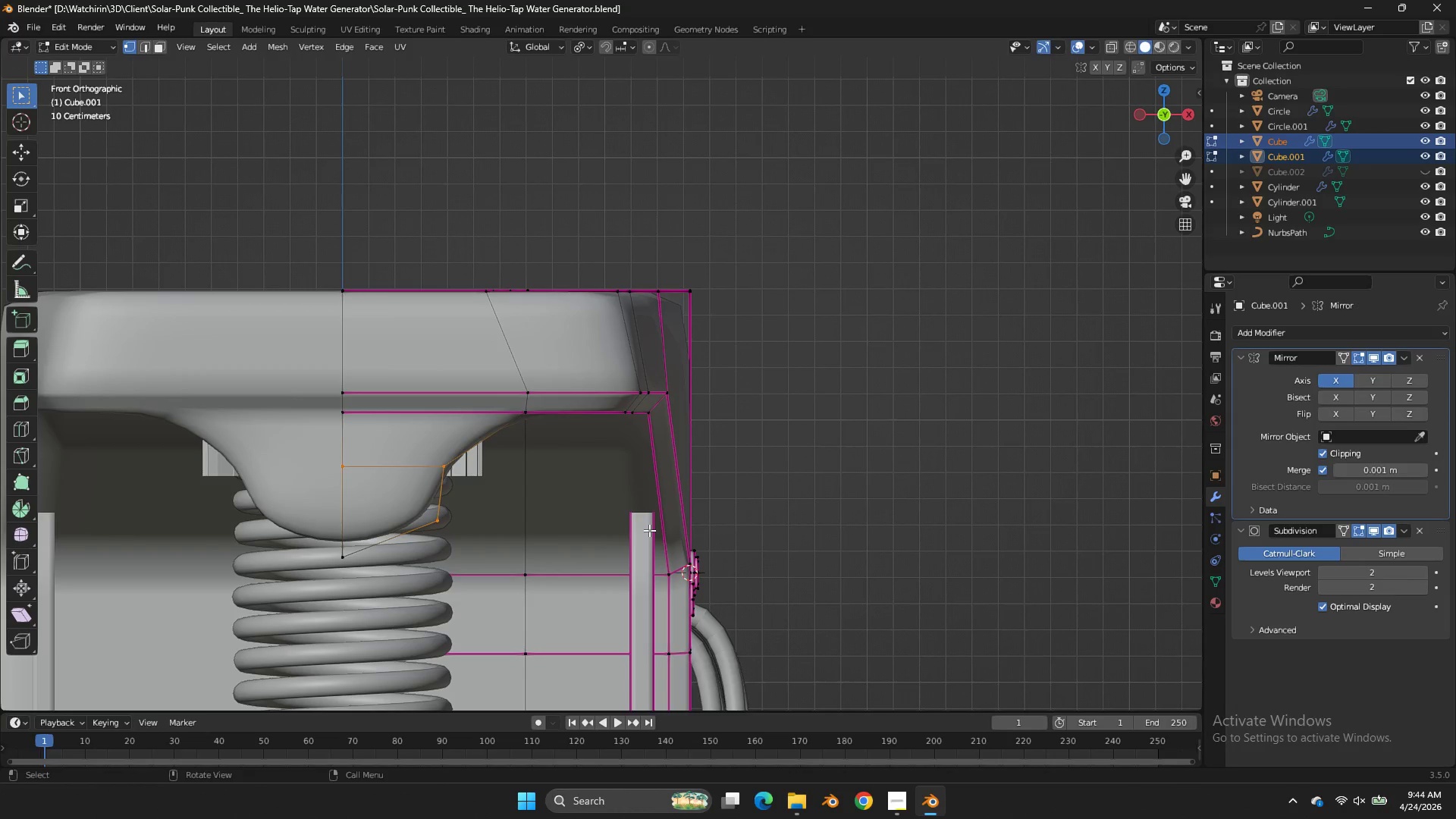 
key(Control+ControlLeft)
 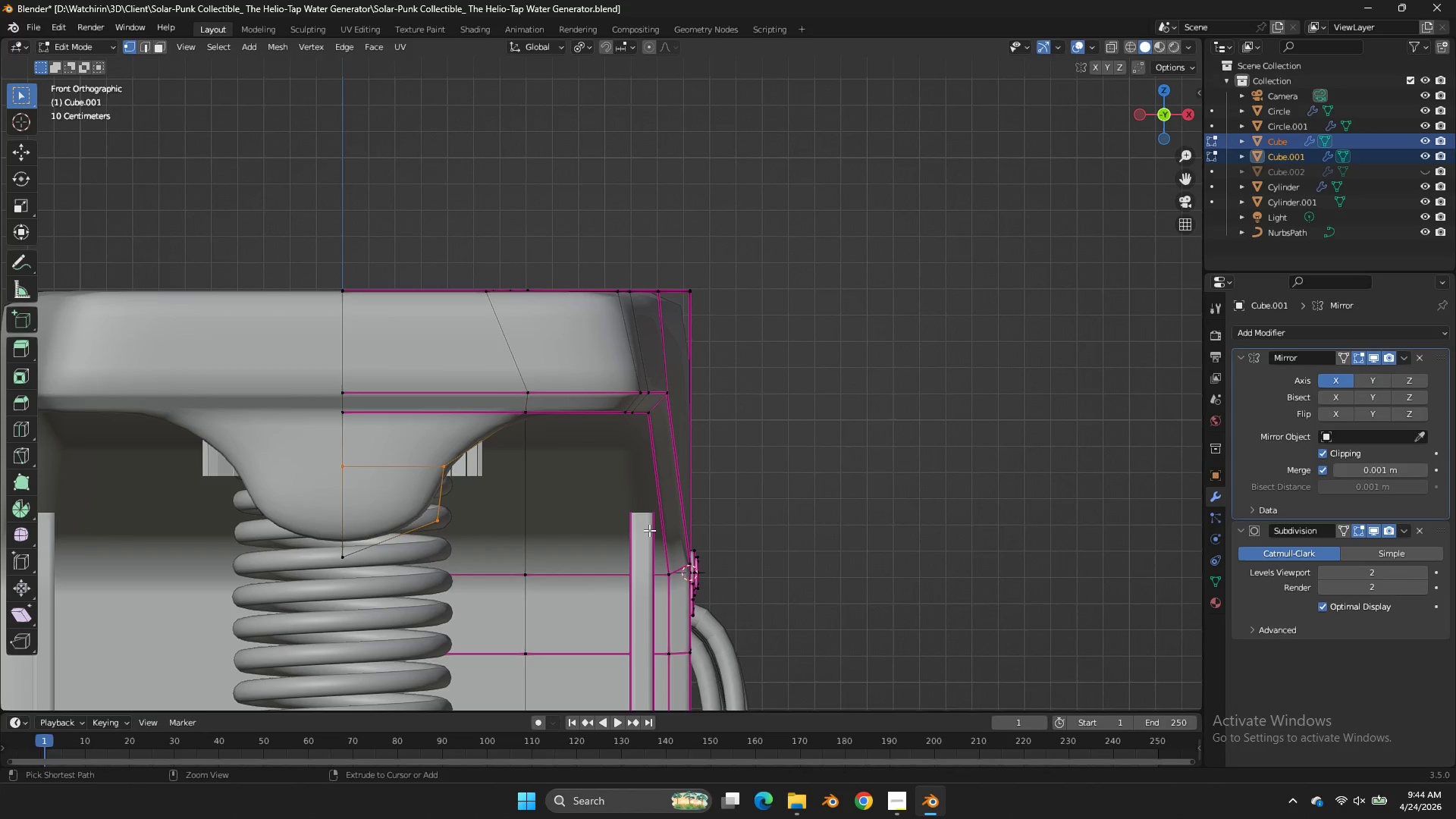 
key(Control+S)
 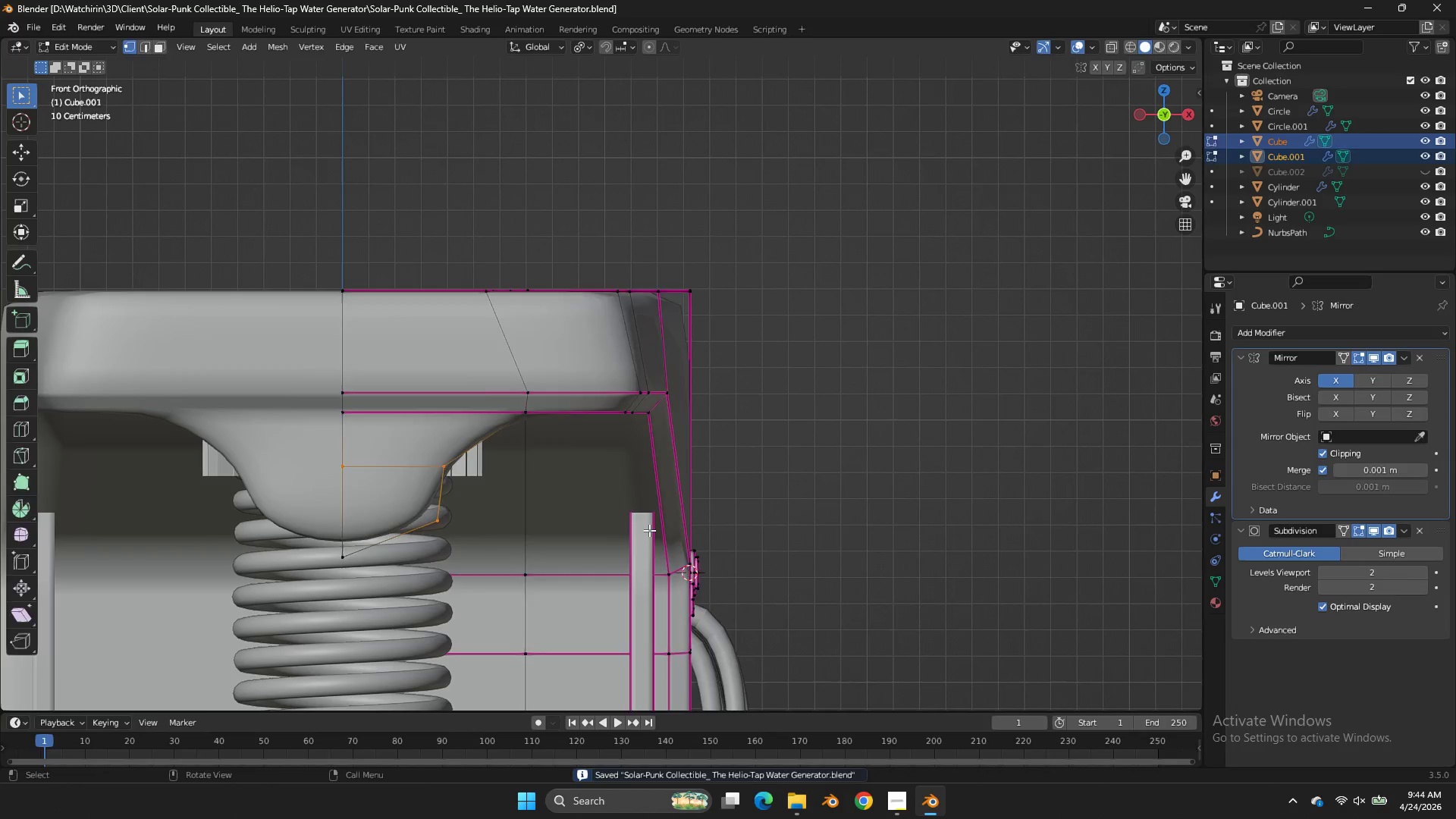 
key(Tab)
 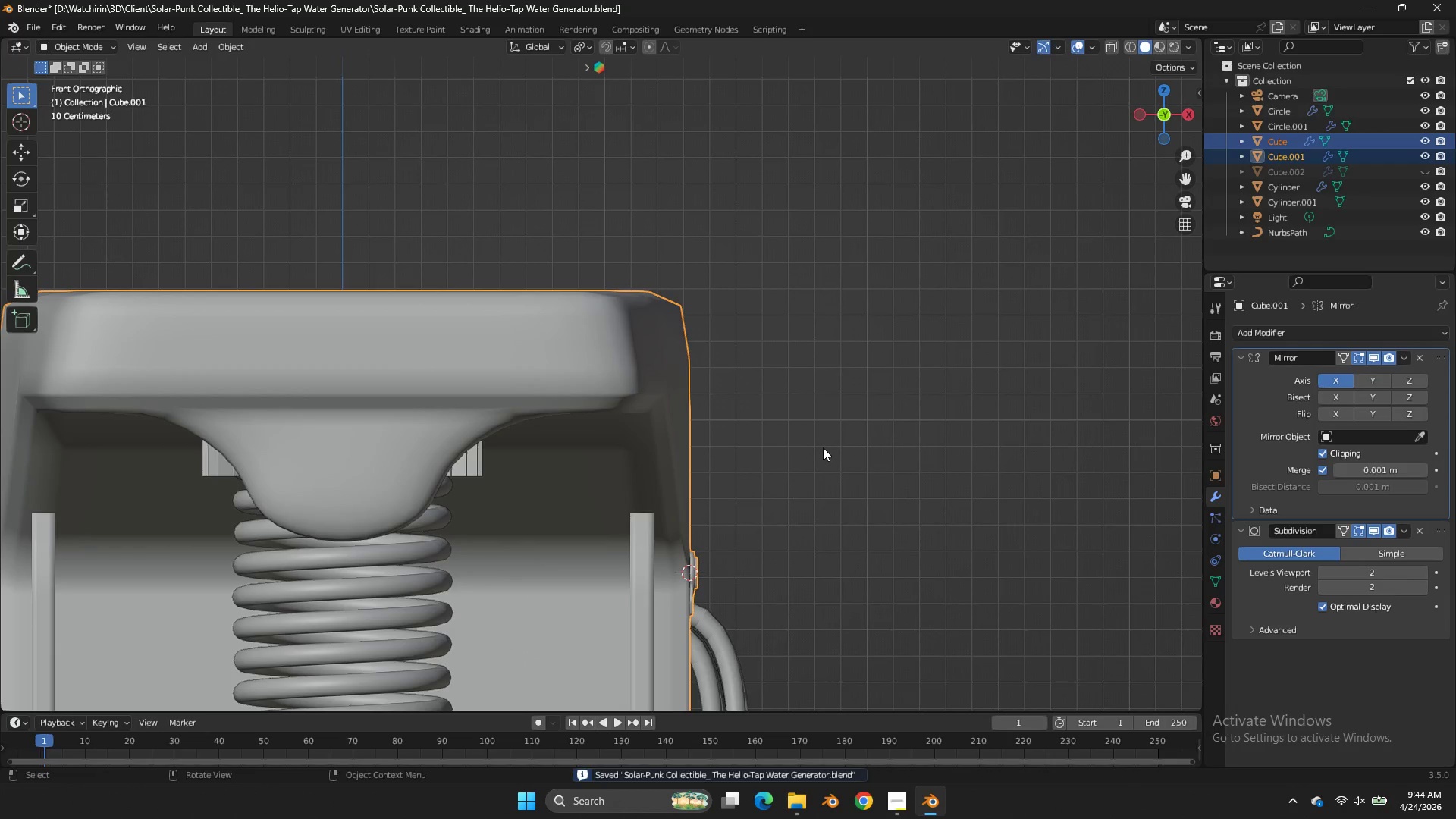 
left_click([823, 447])
 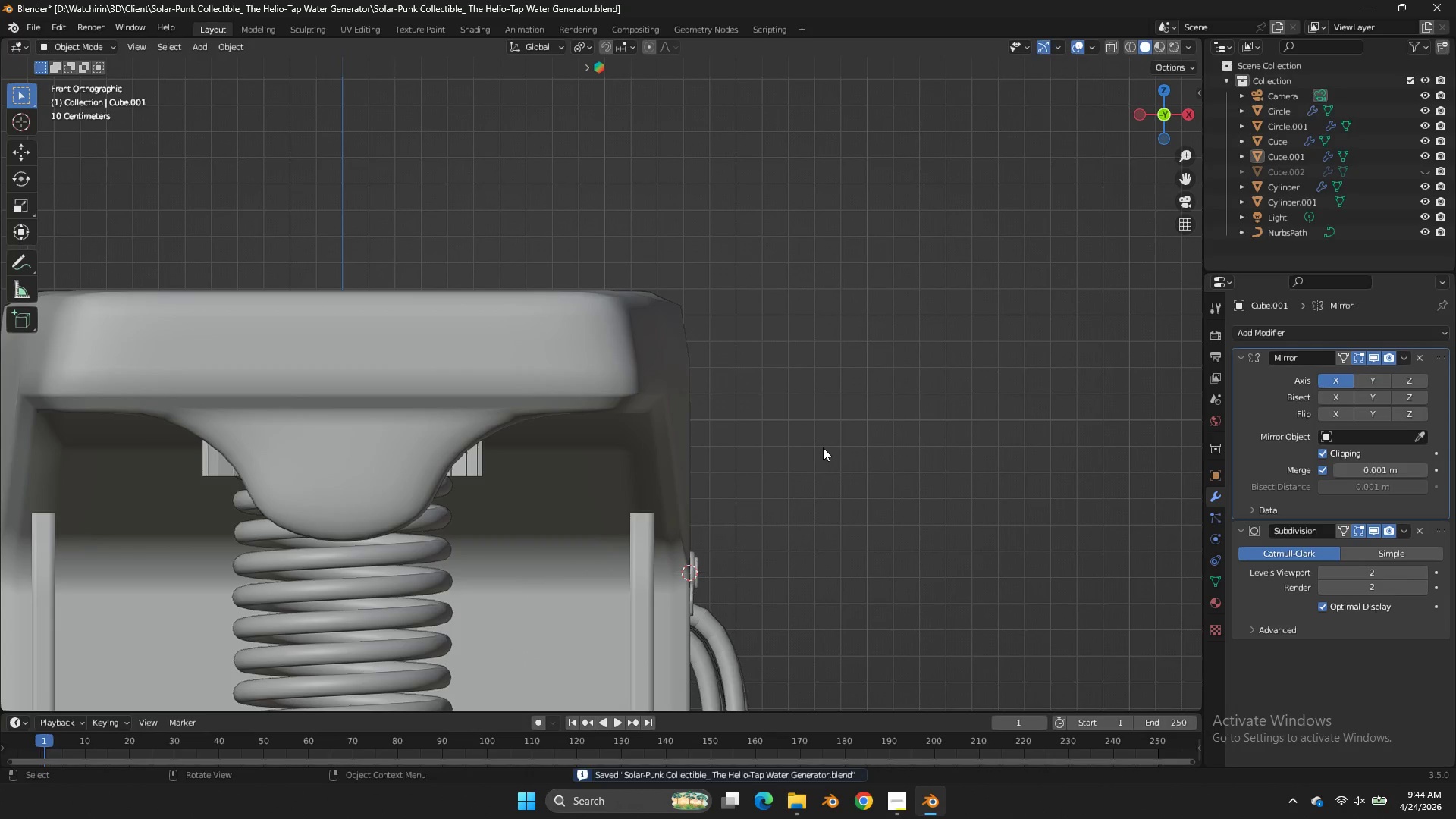 
key(Control+ControlLeft)
 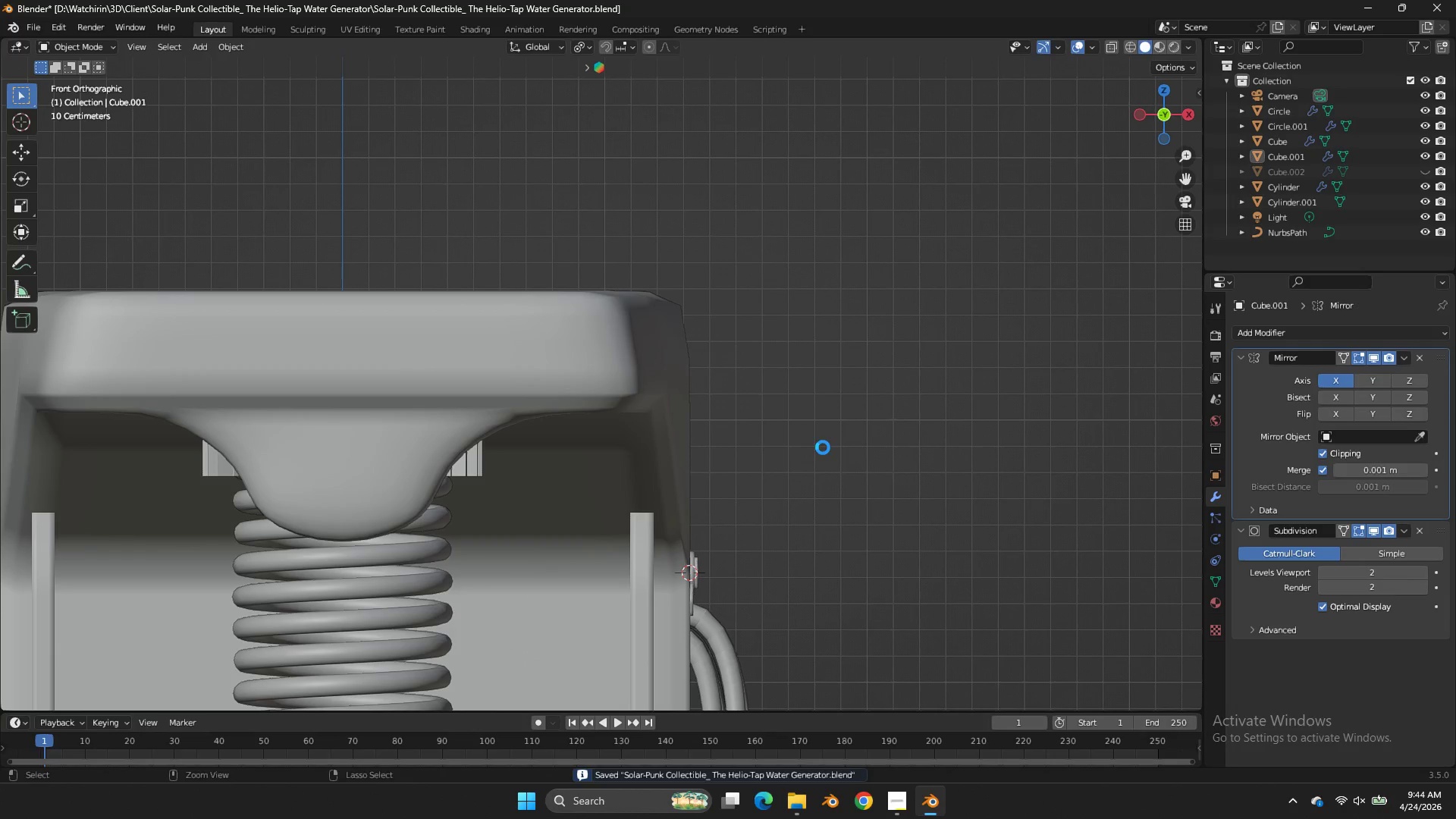 
key(Control+S)
 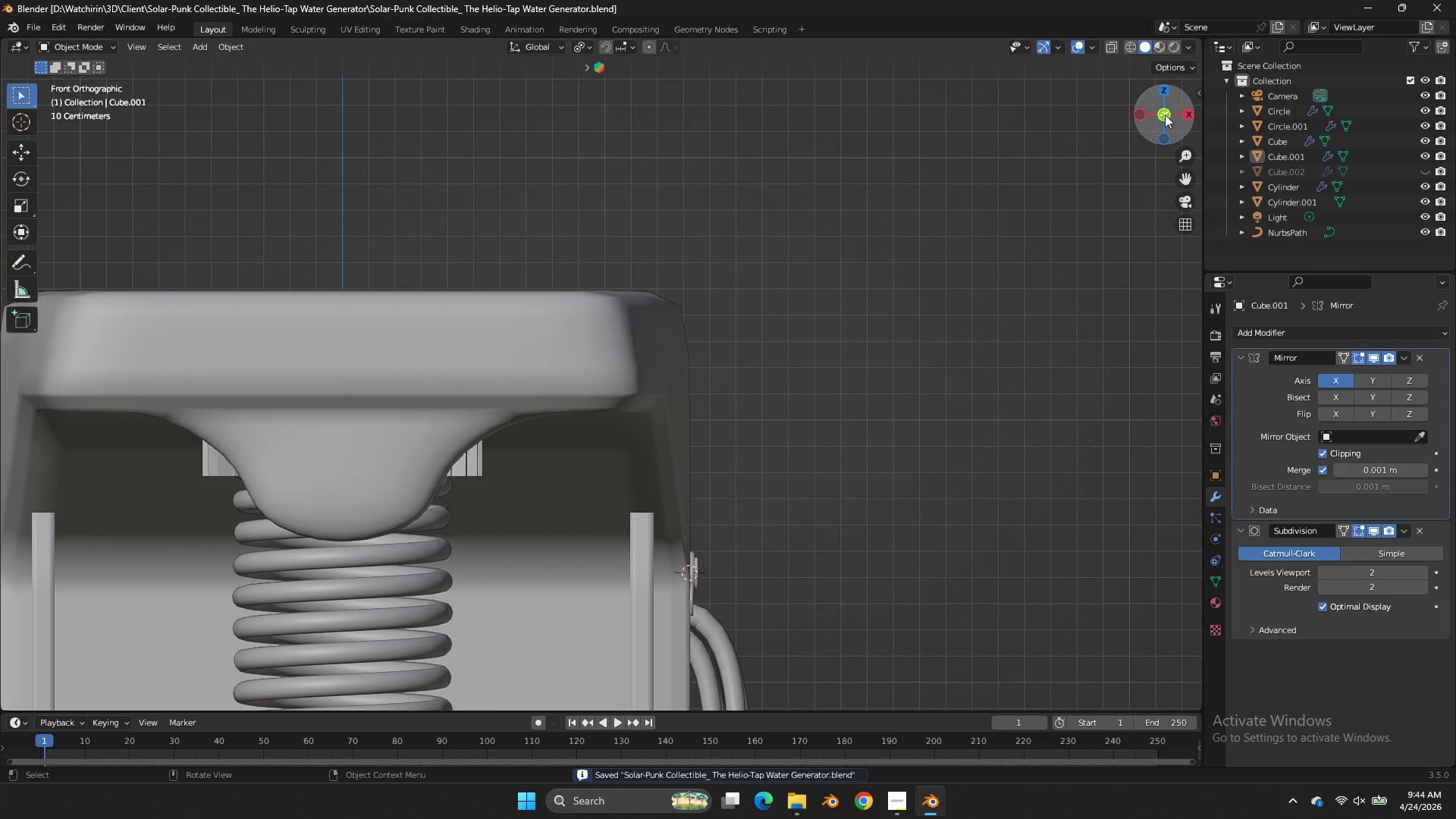 
left_click_drag(start_coordinate=[1165, 115], to_coordinate=[1178, 158])
 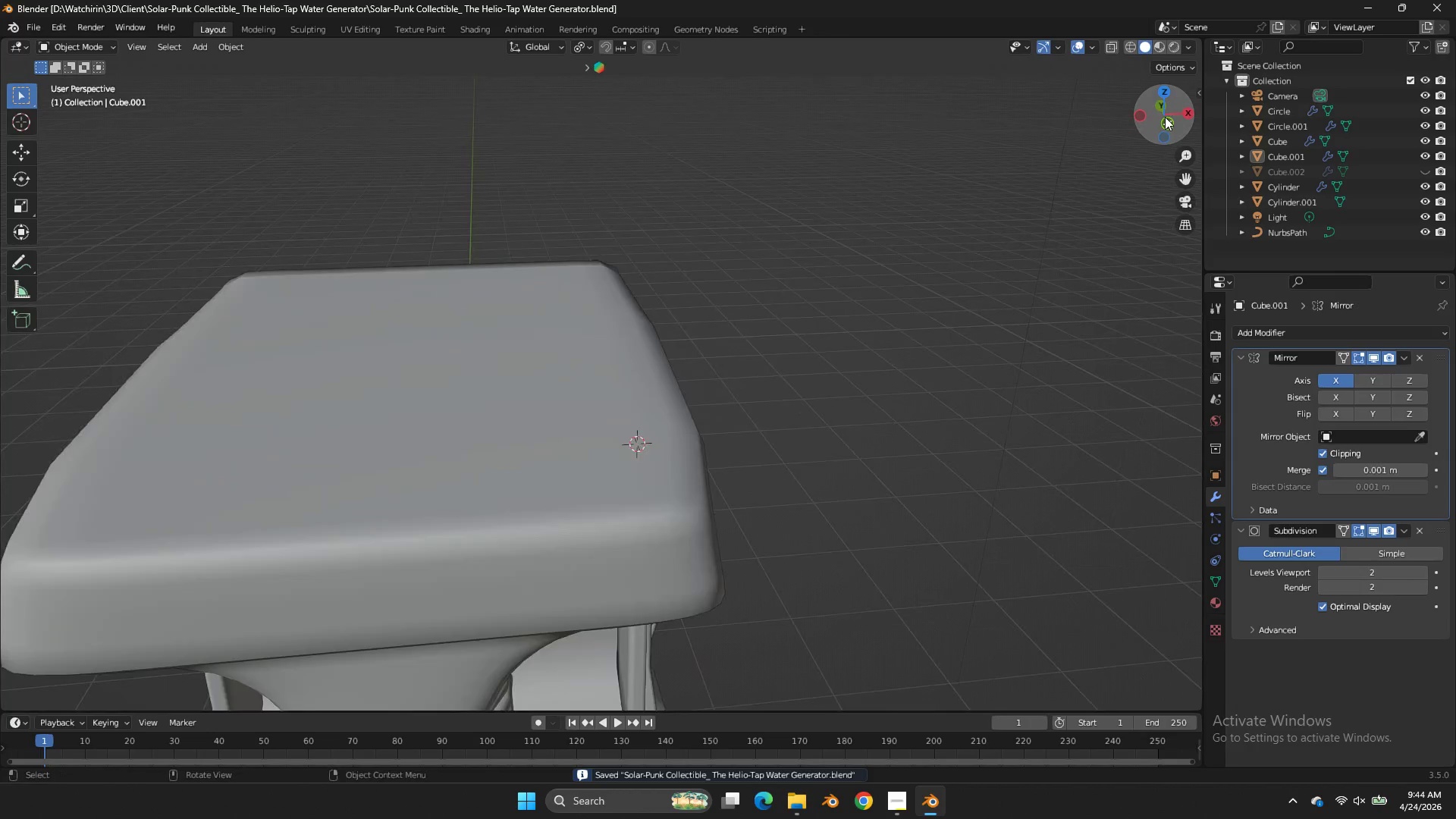 
key(Tab)
 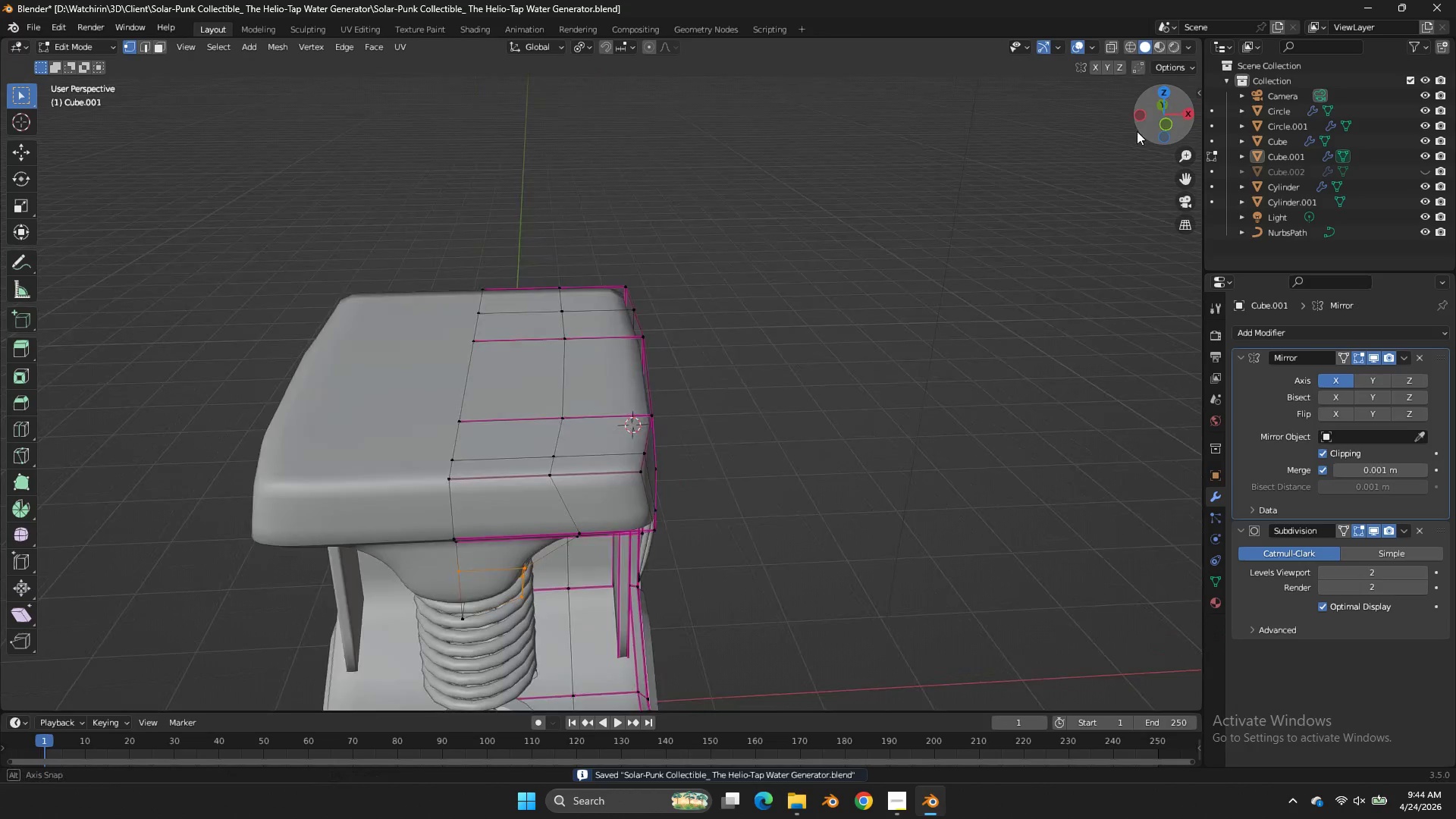 
left_click_drag(start_coordinate=[1165, 117], to_coordinate=[1125, 79])
 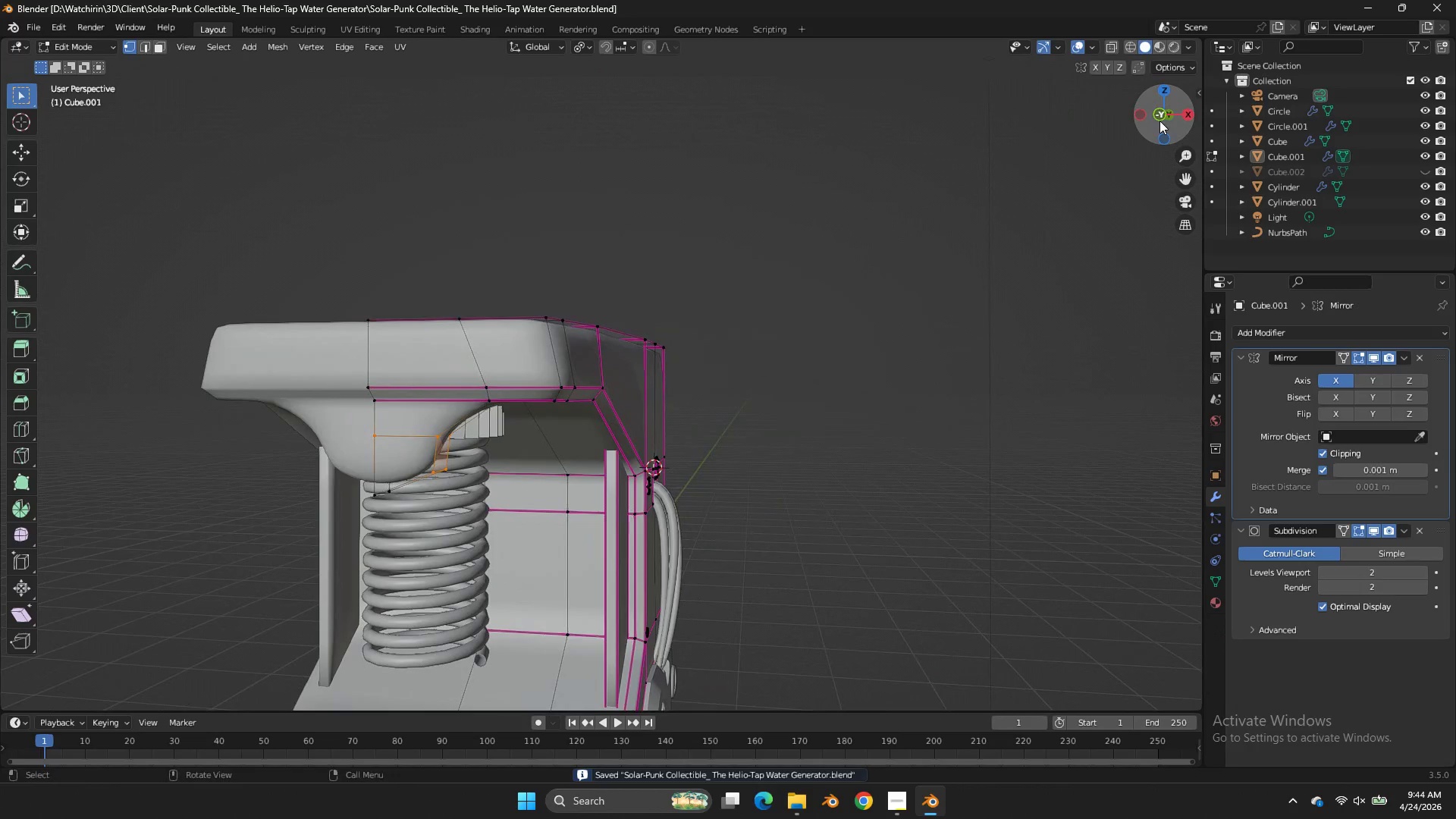 
scroll: coordinate [1165, 117], scroll_direction: down, amount: 4.0
 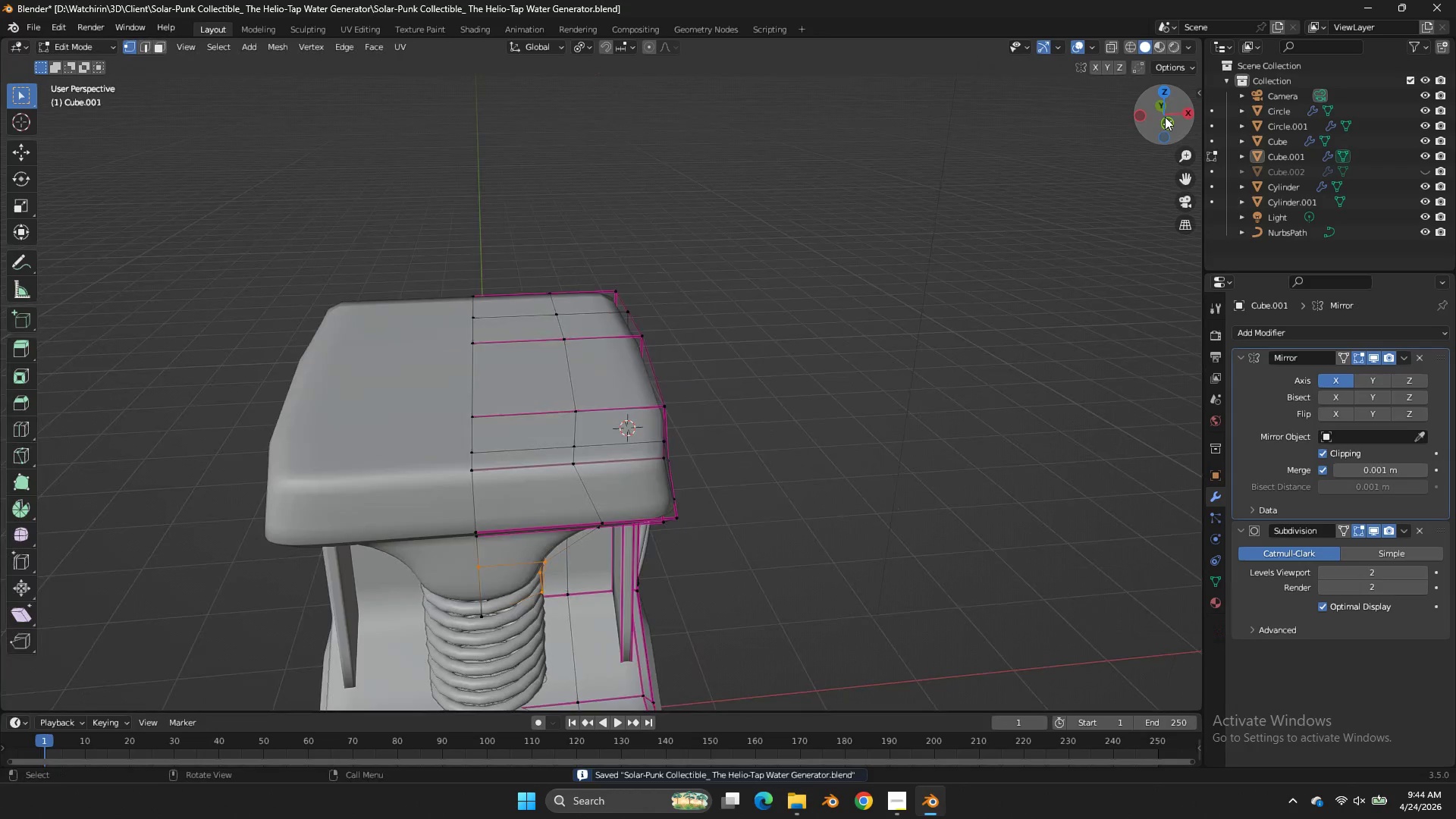 
key(Control+ControlLeft)
 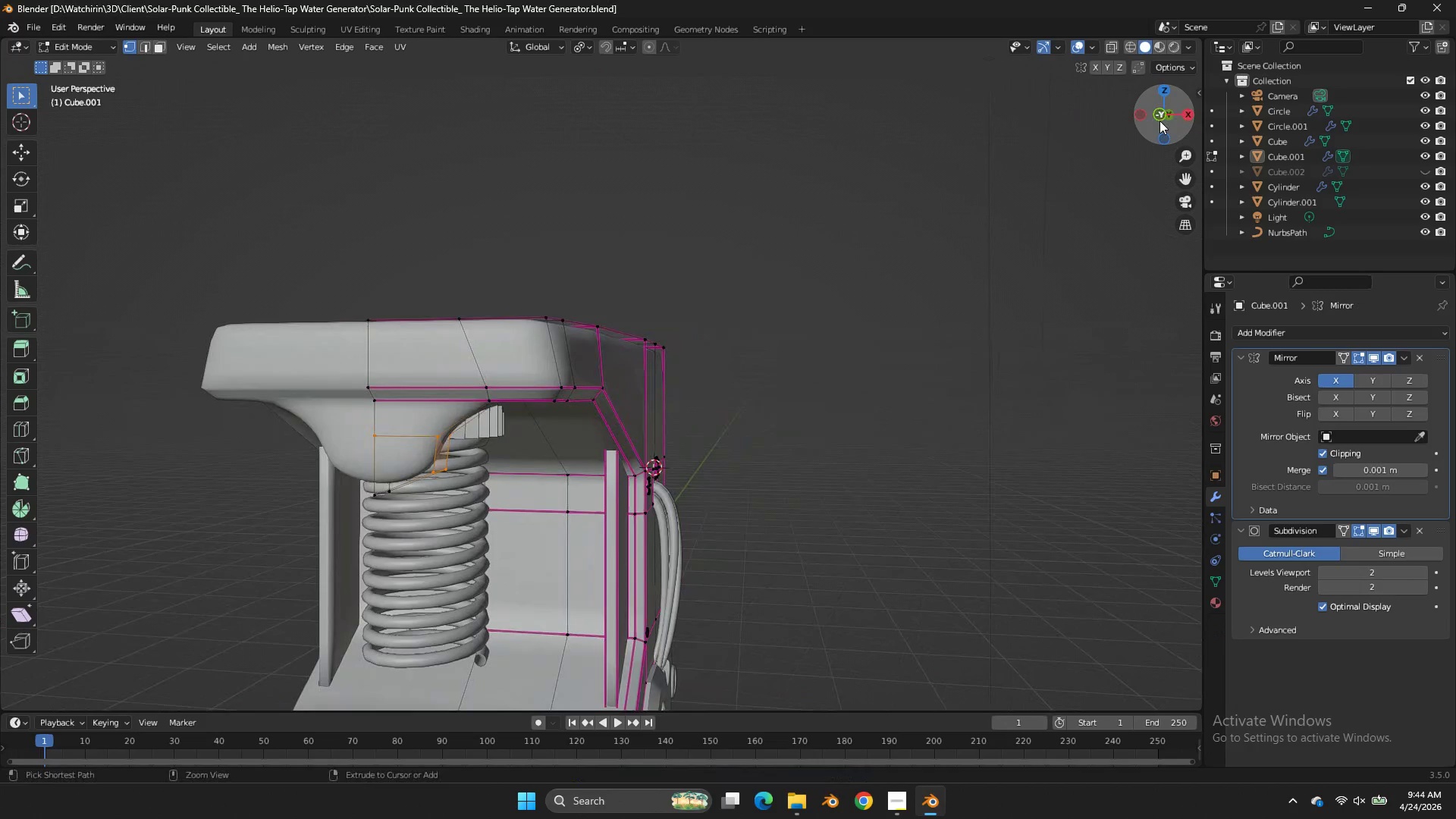 
key(Control+S)
 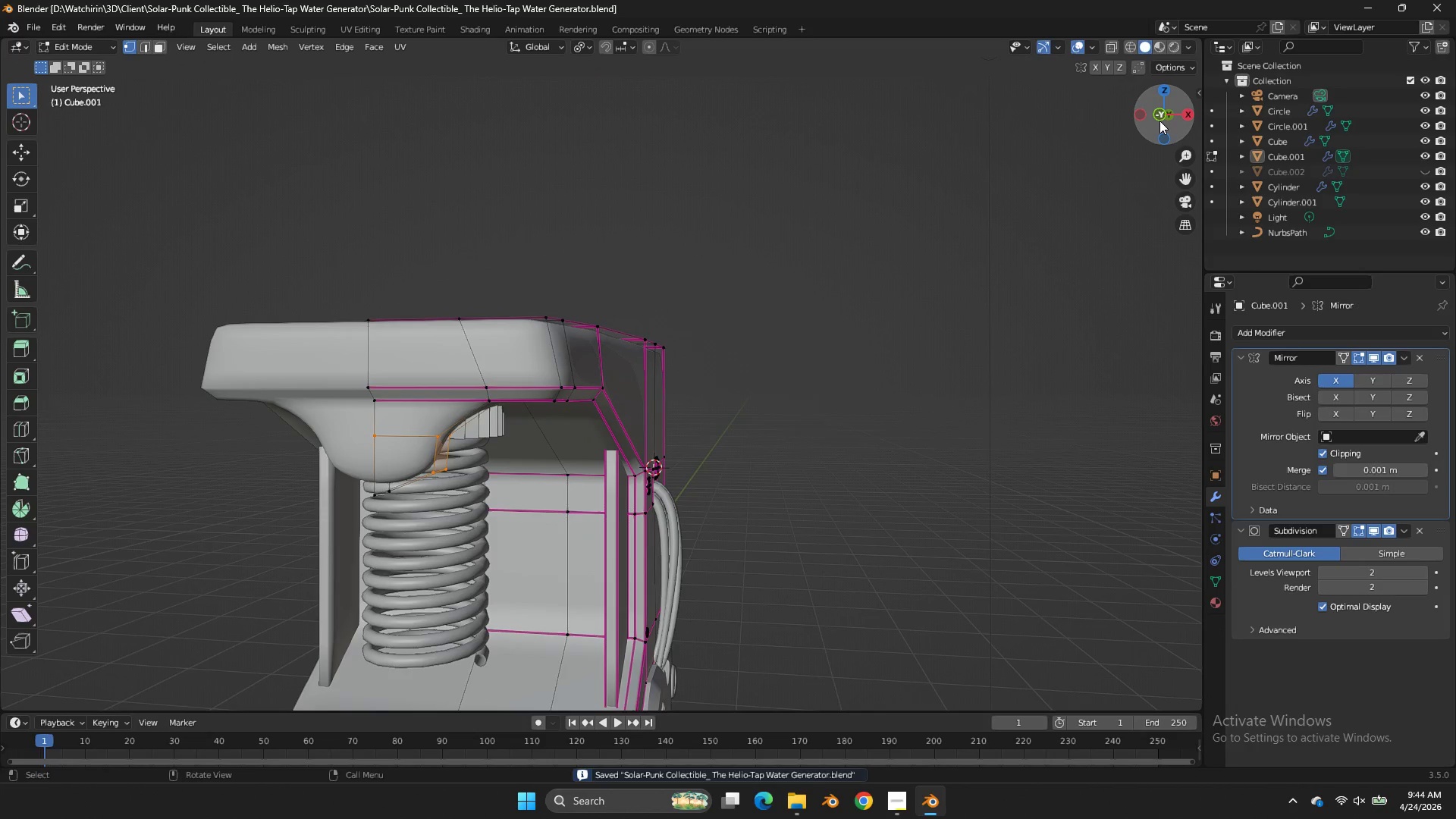 
key(Tab)
 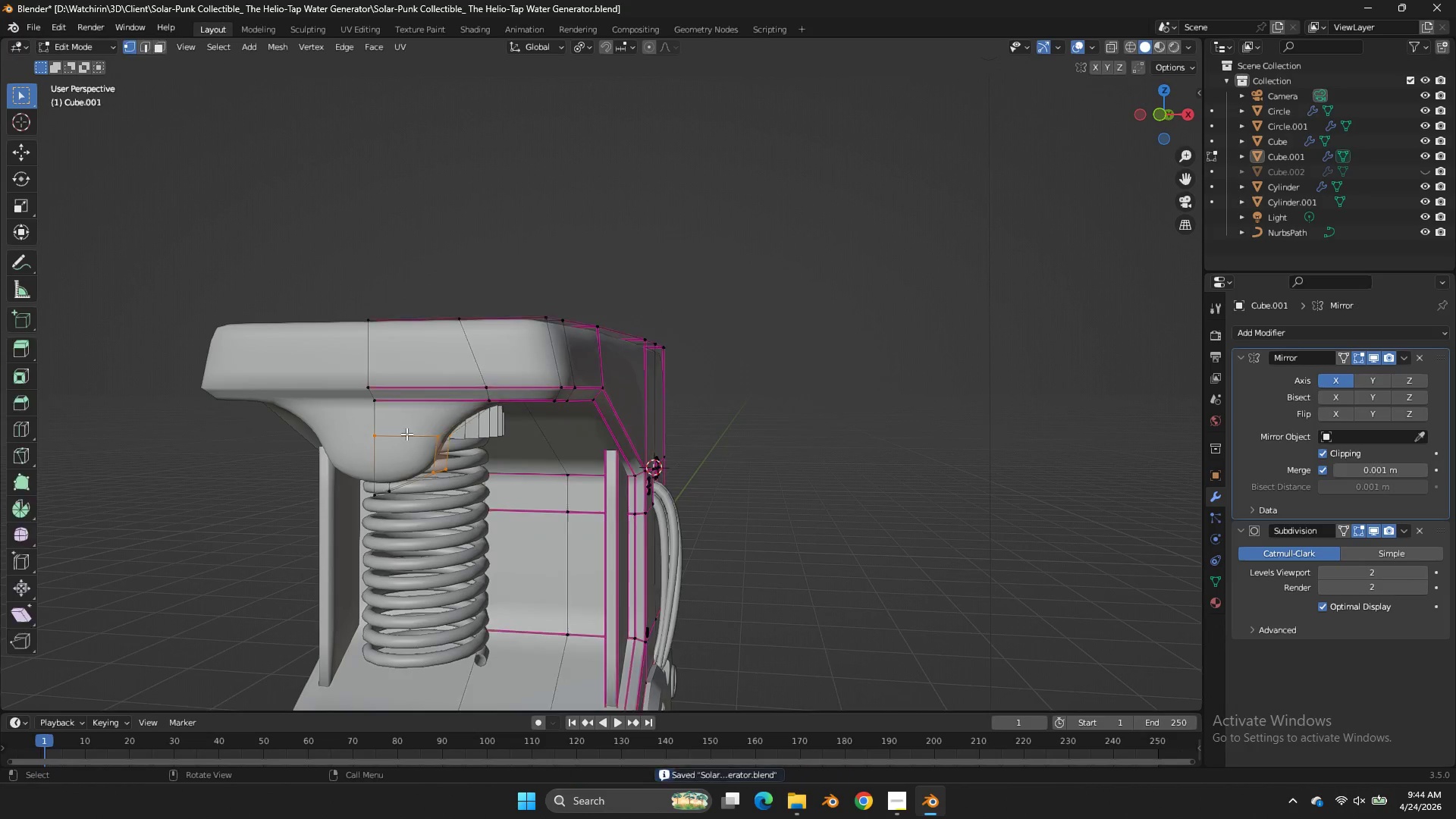 
key(Tab)
 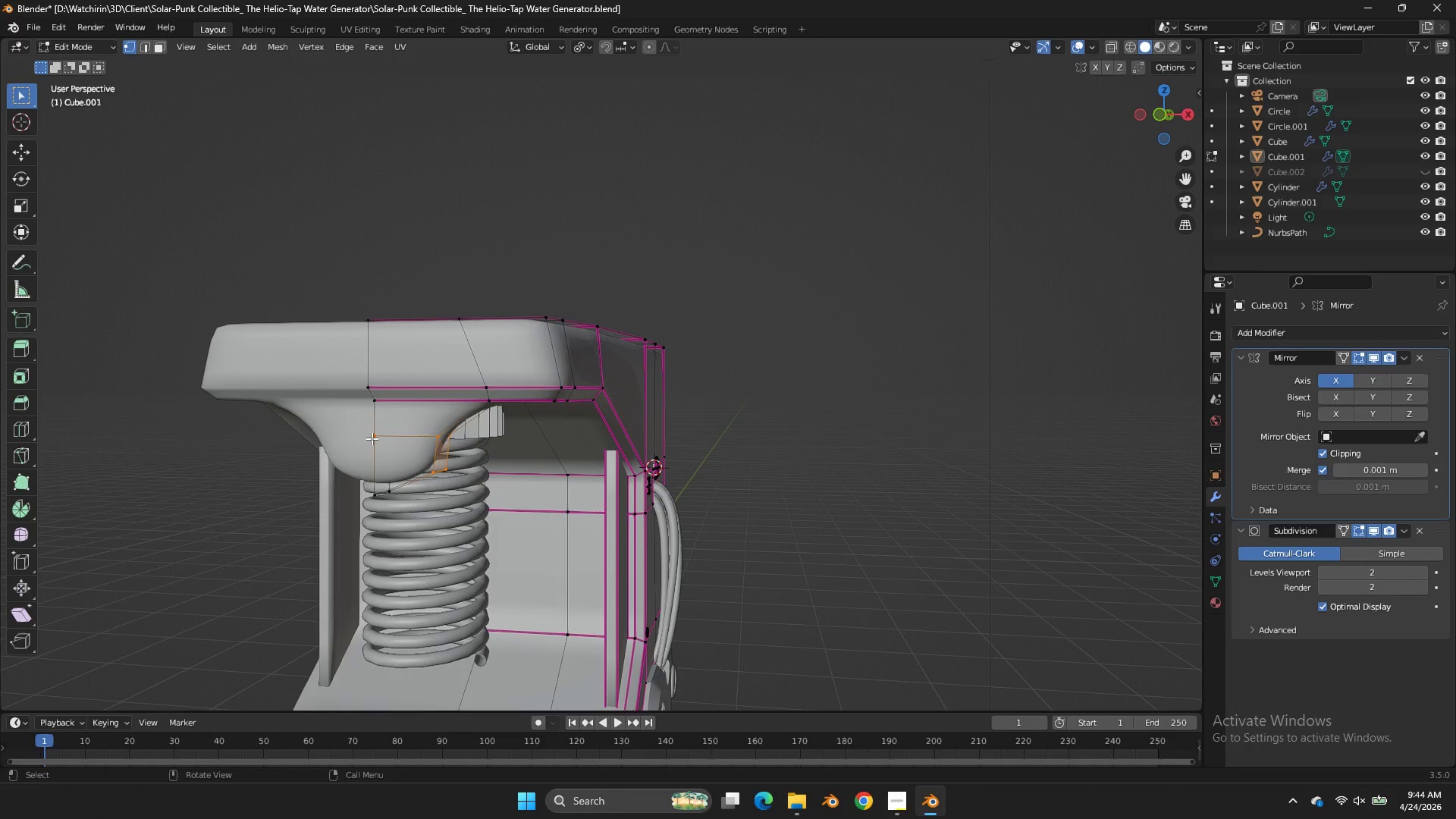 
left_click([372, 438])
 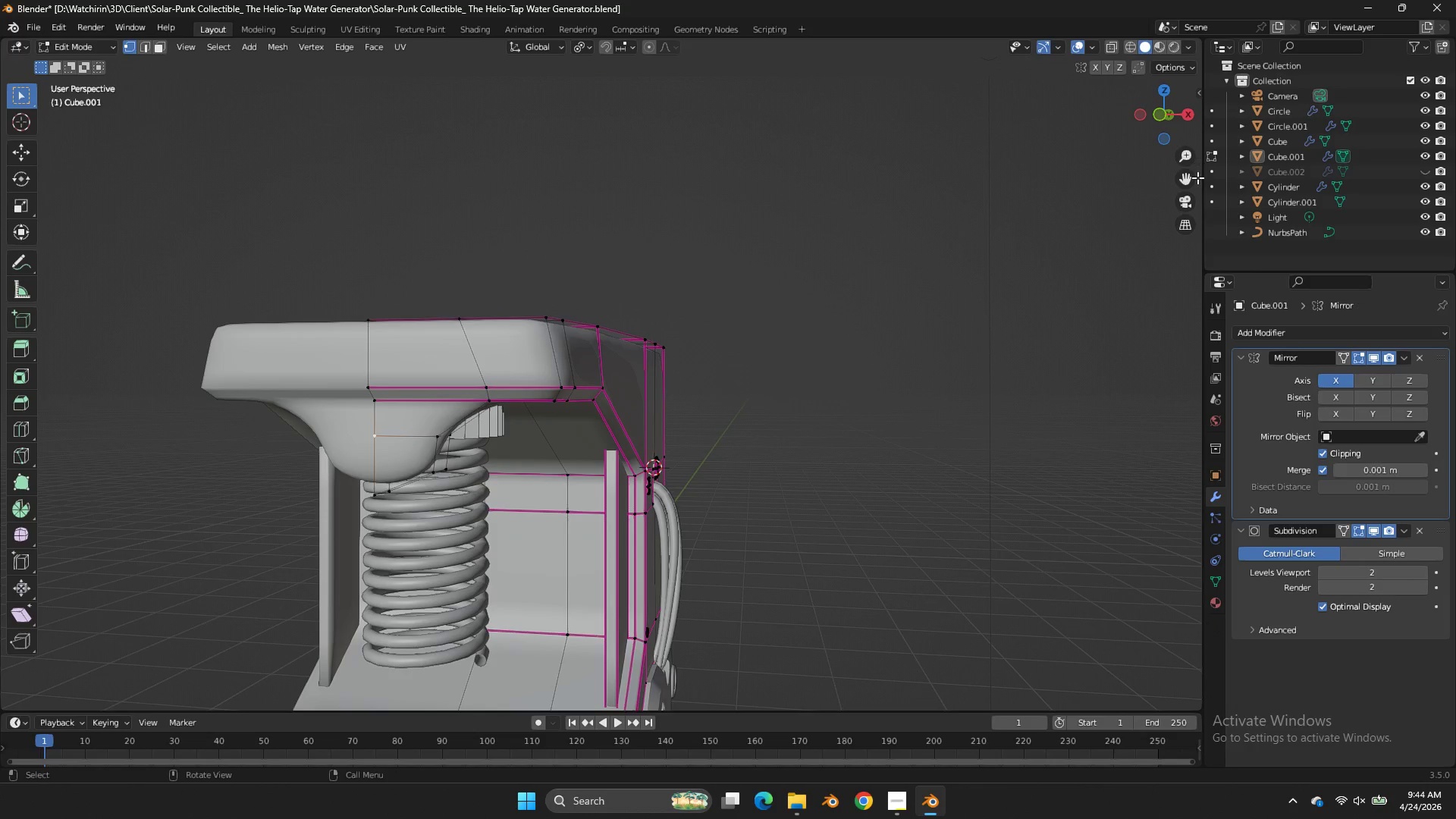 
left_click_drag(start_coordinate=[1195, 180], to_coordinate=[67, 102])
 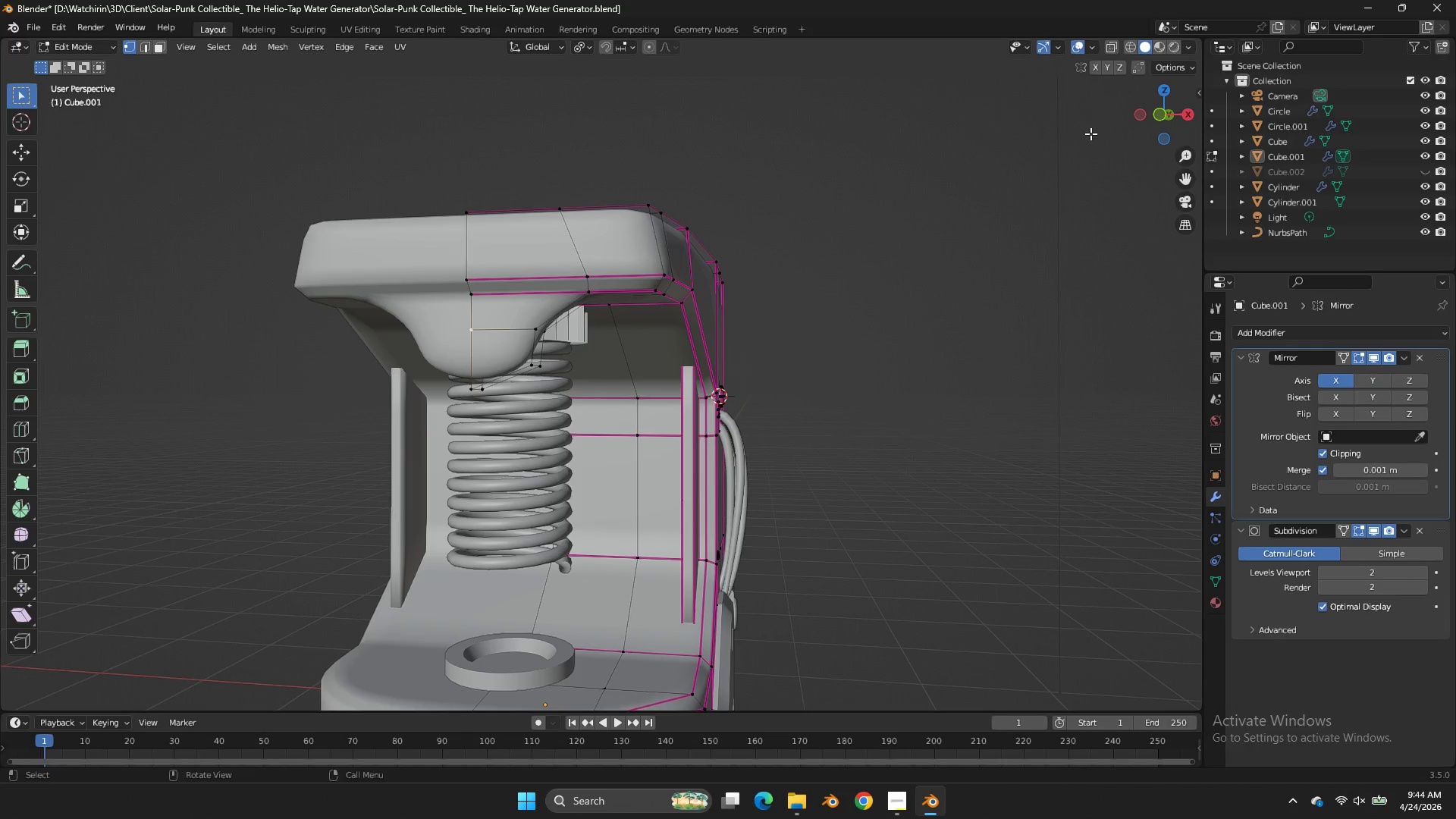 
wait(23.31)
 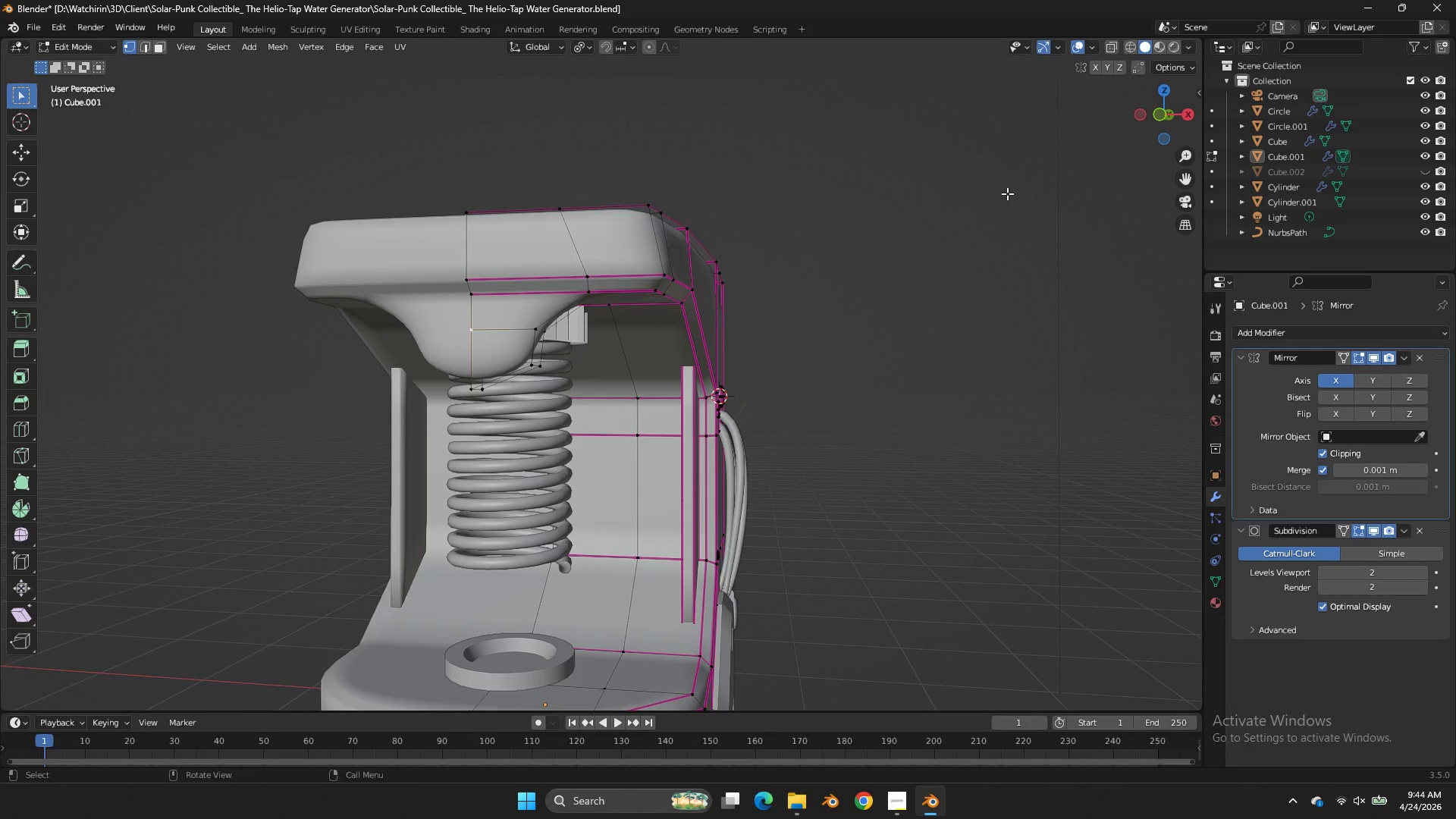 
key(Shift+S)
 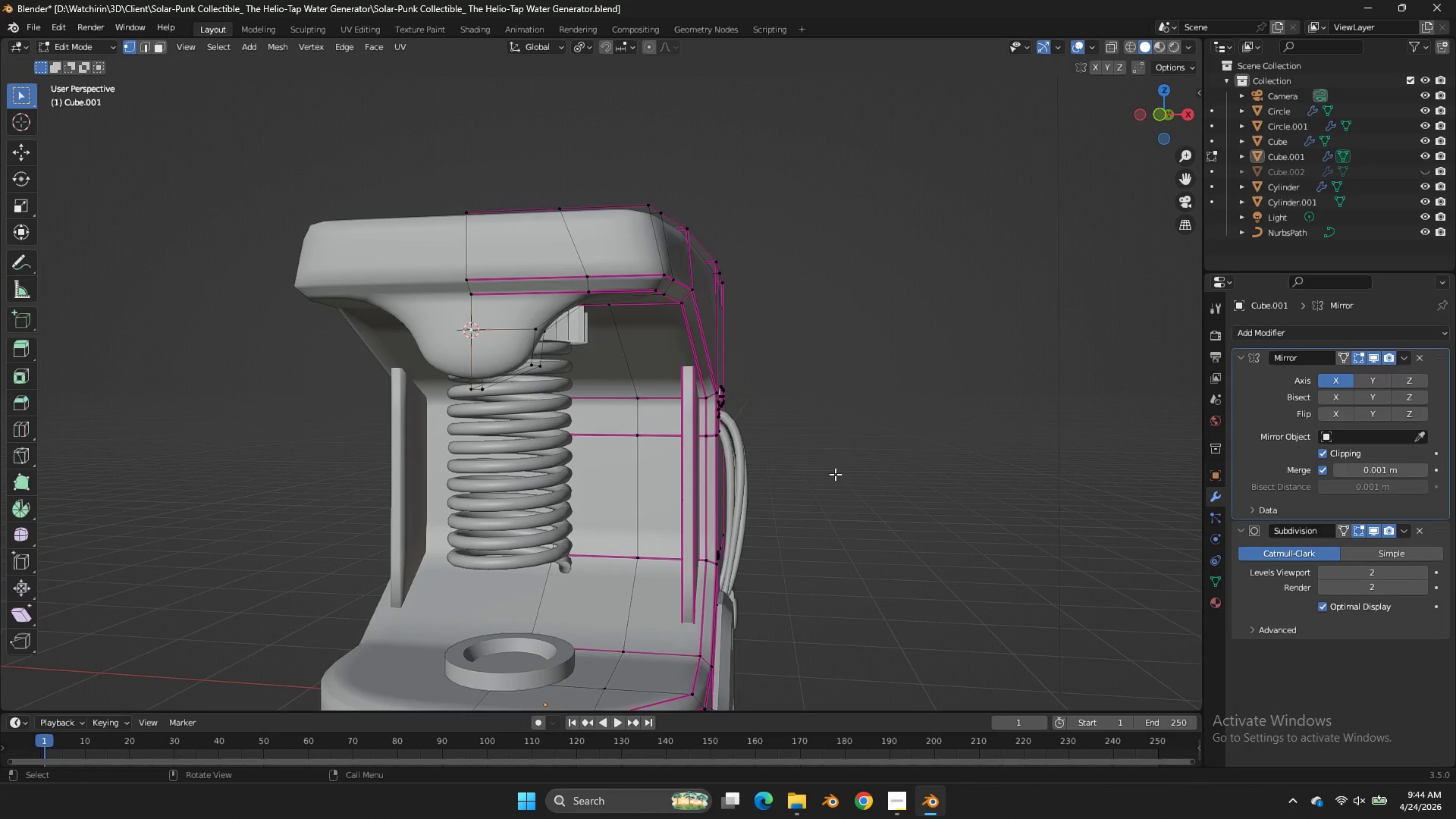 
key(Tab)
 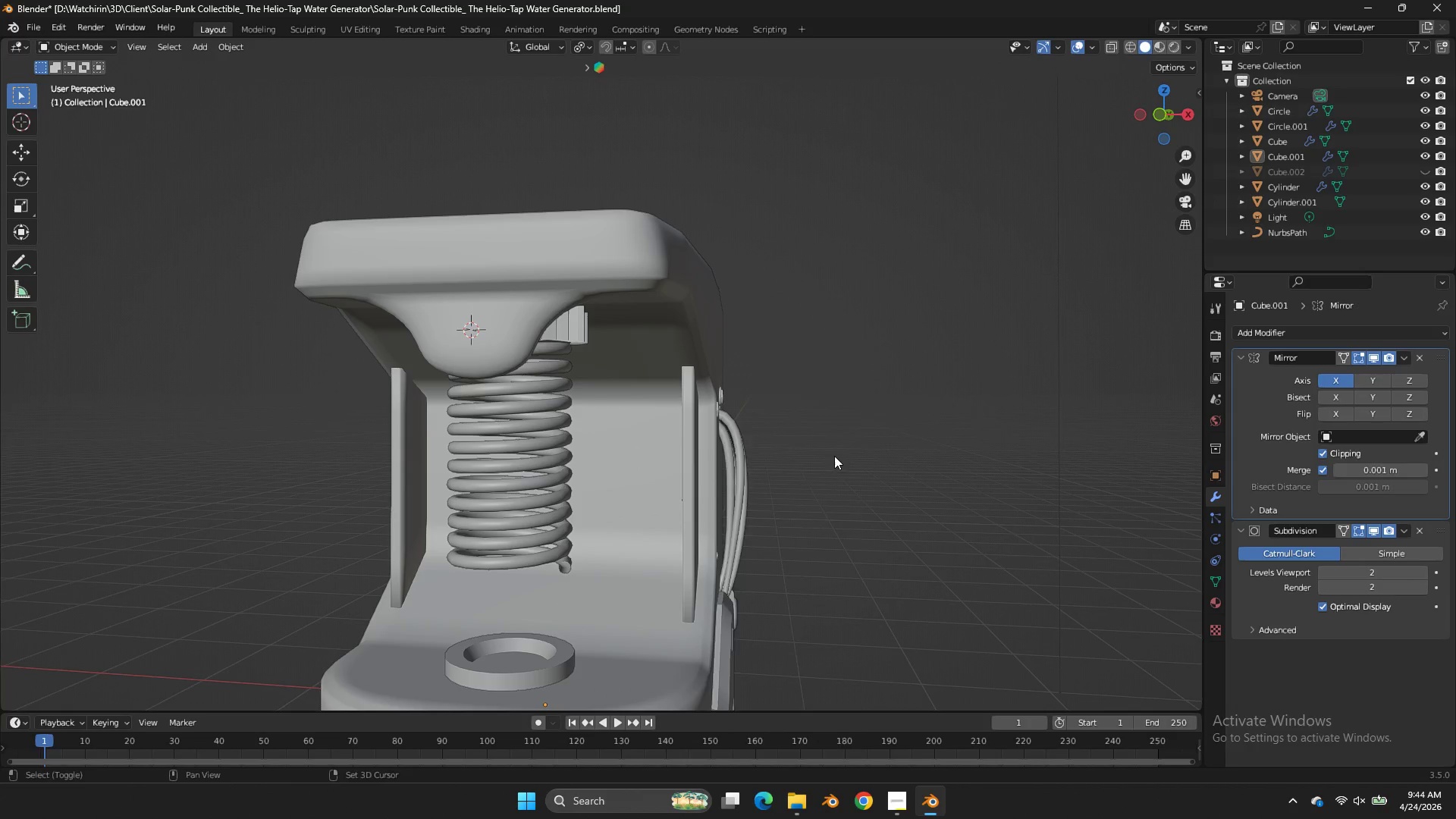 
key(Shift+ShiftLeft)
 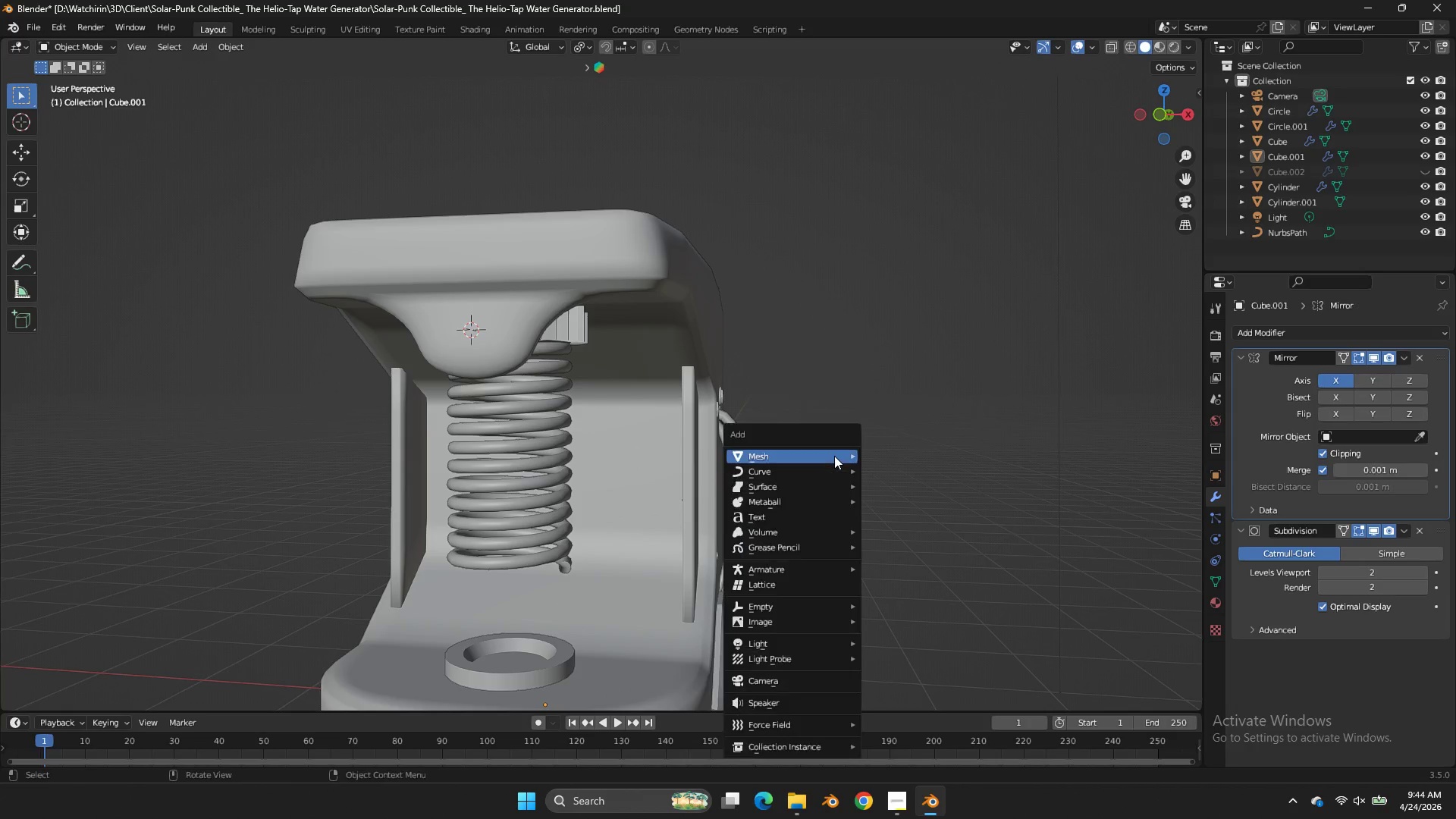 
key(Shift+A)
 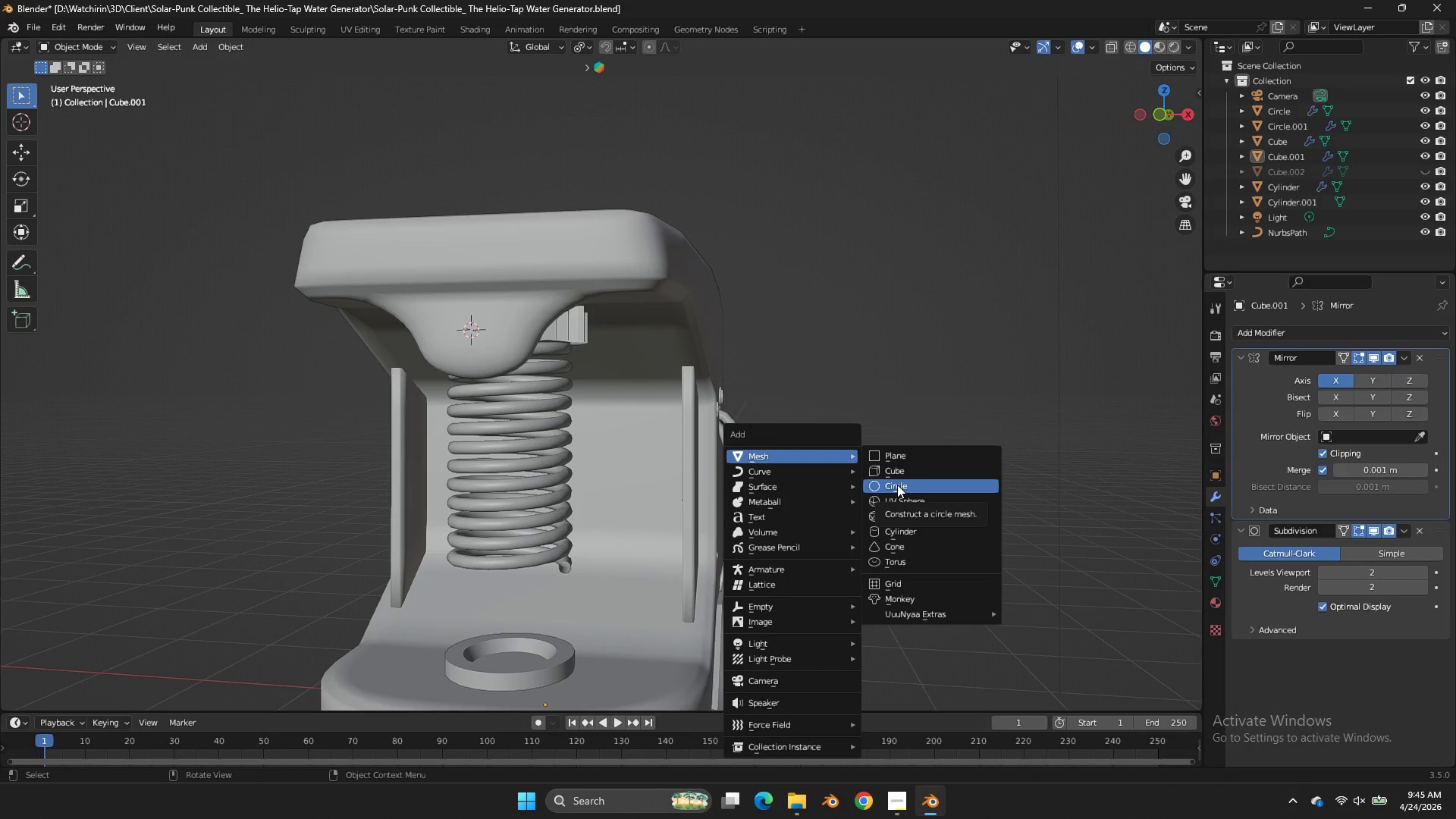 
key(Tab)
 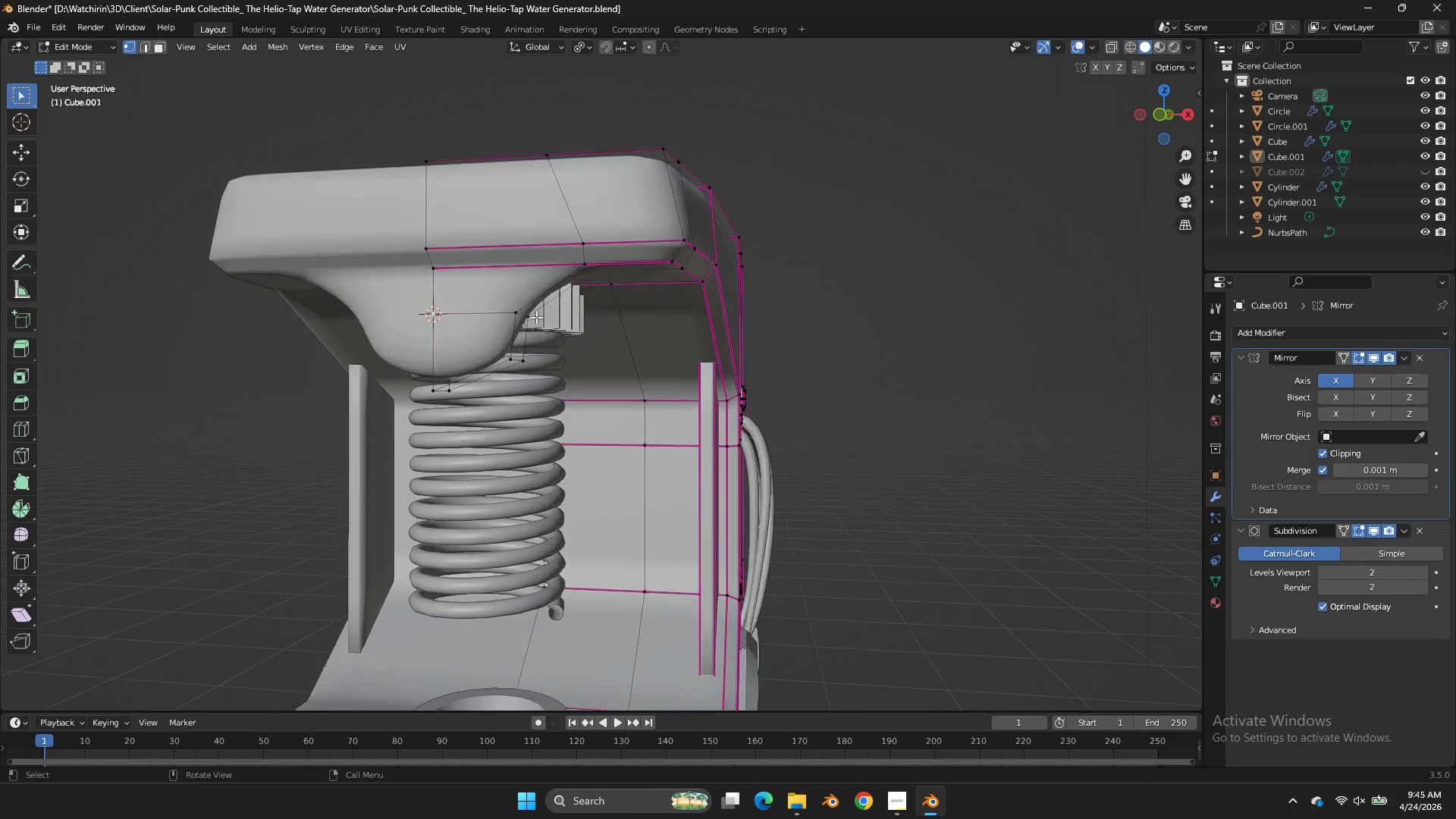 
hold_key(key=AltLeft, duration=2.38)
 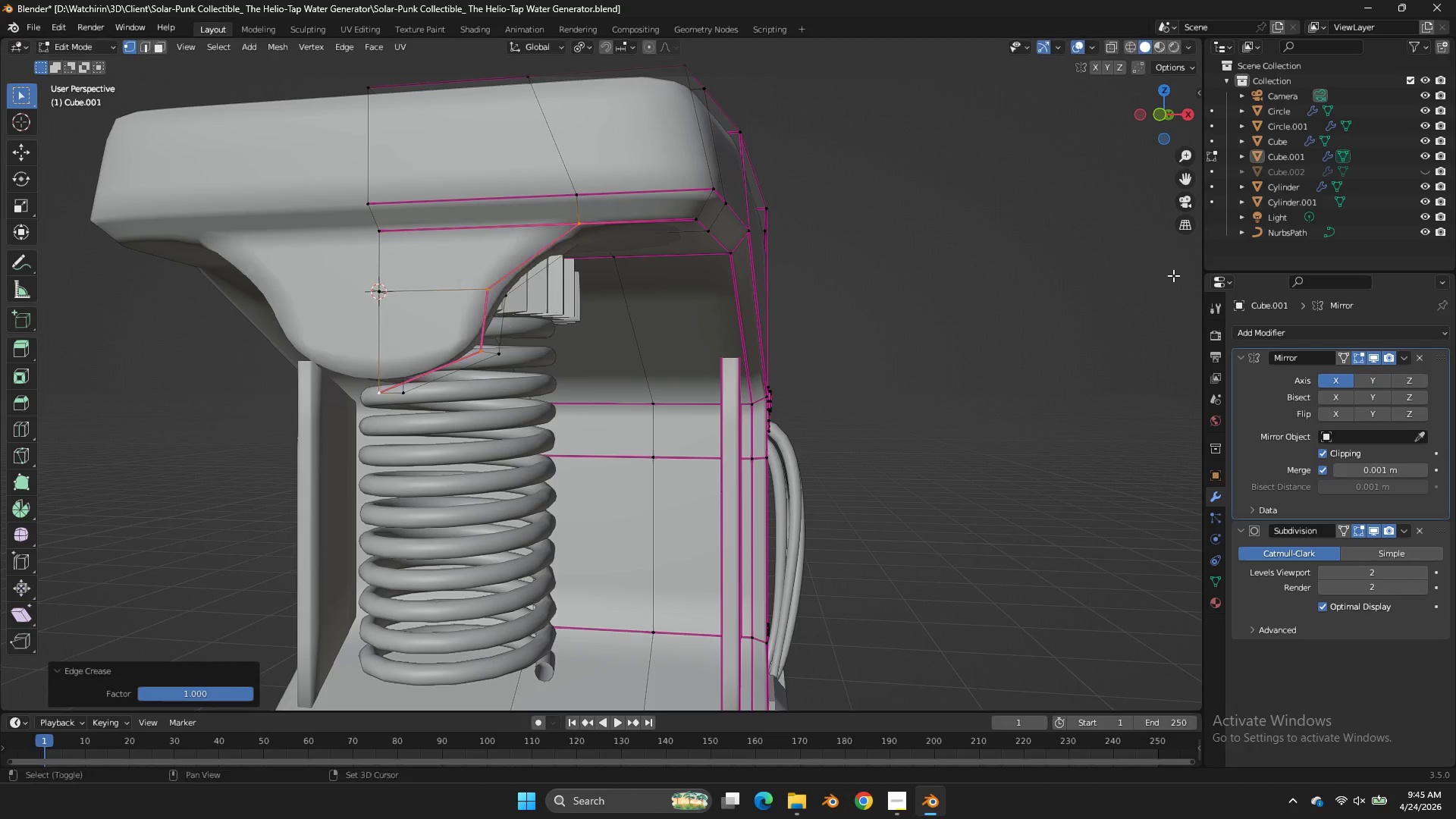 
scroll: coordinate [536, 317], scroll_direction: up, amount: 2.0
 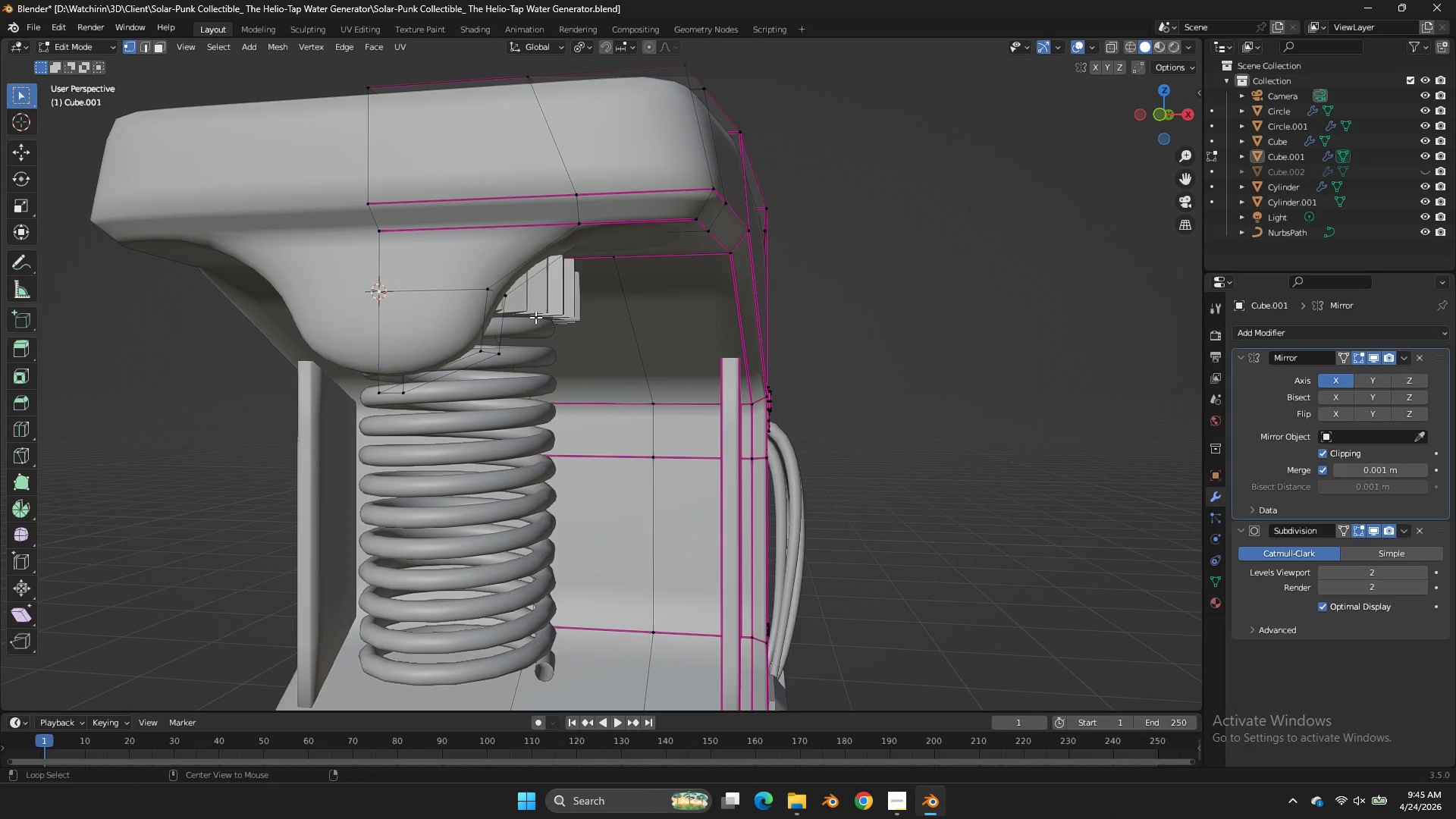 
left_click([485, 307])
 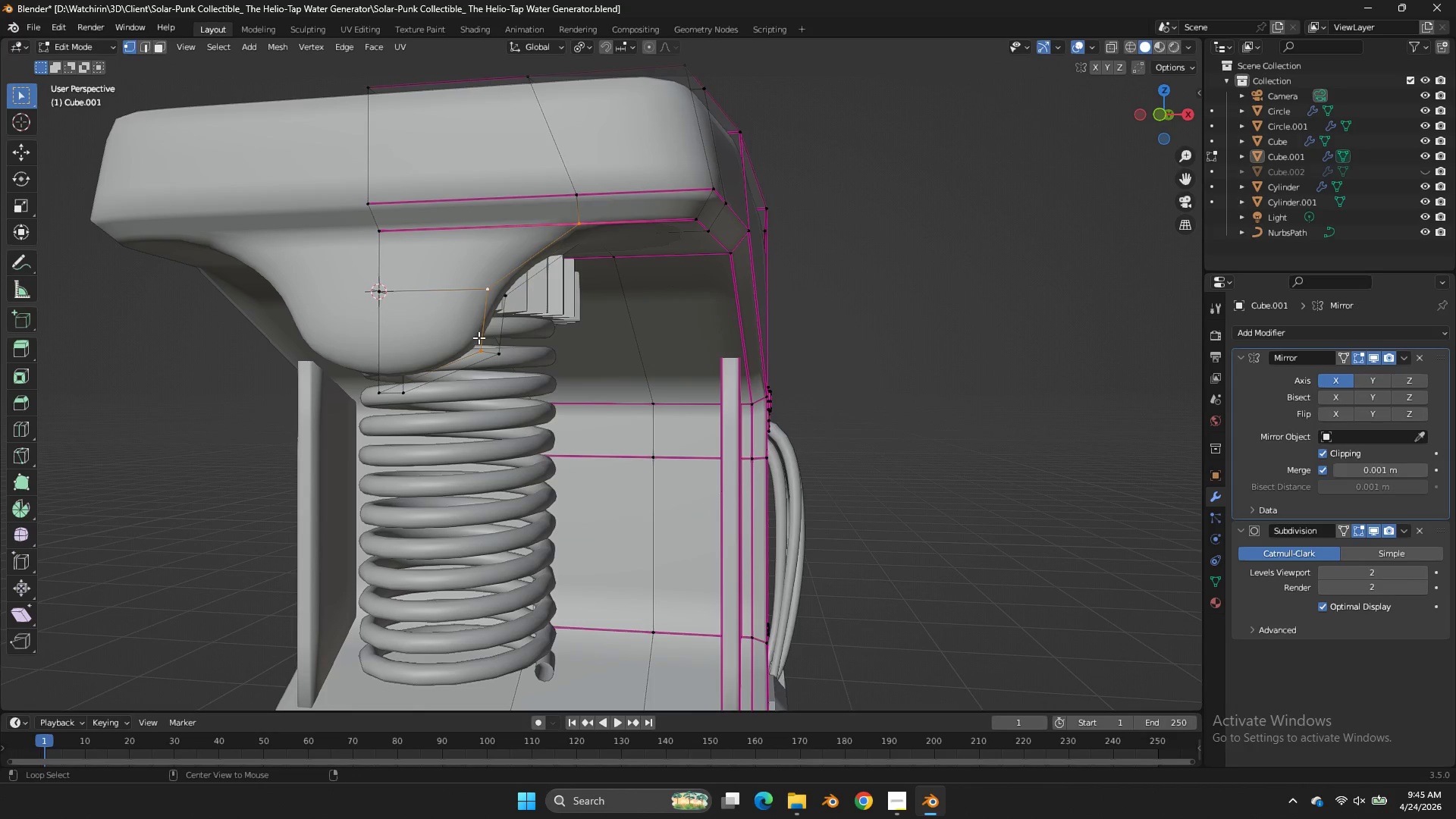 
left_click([424, 372])
 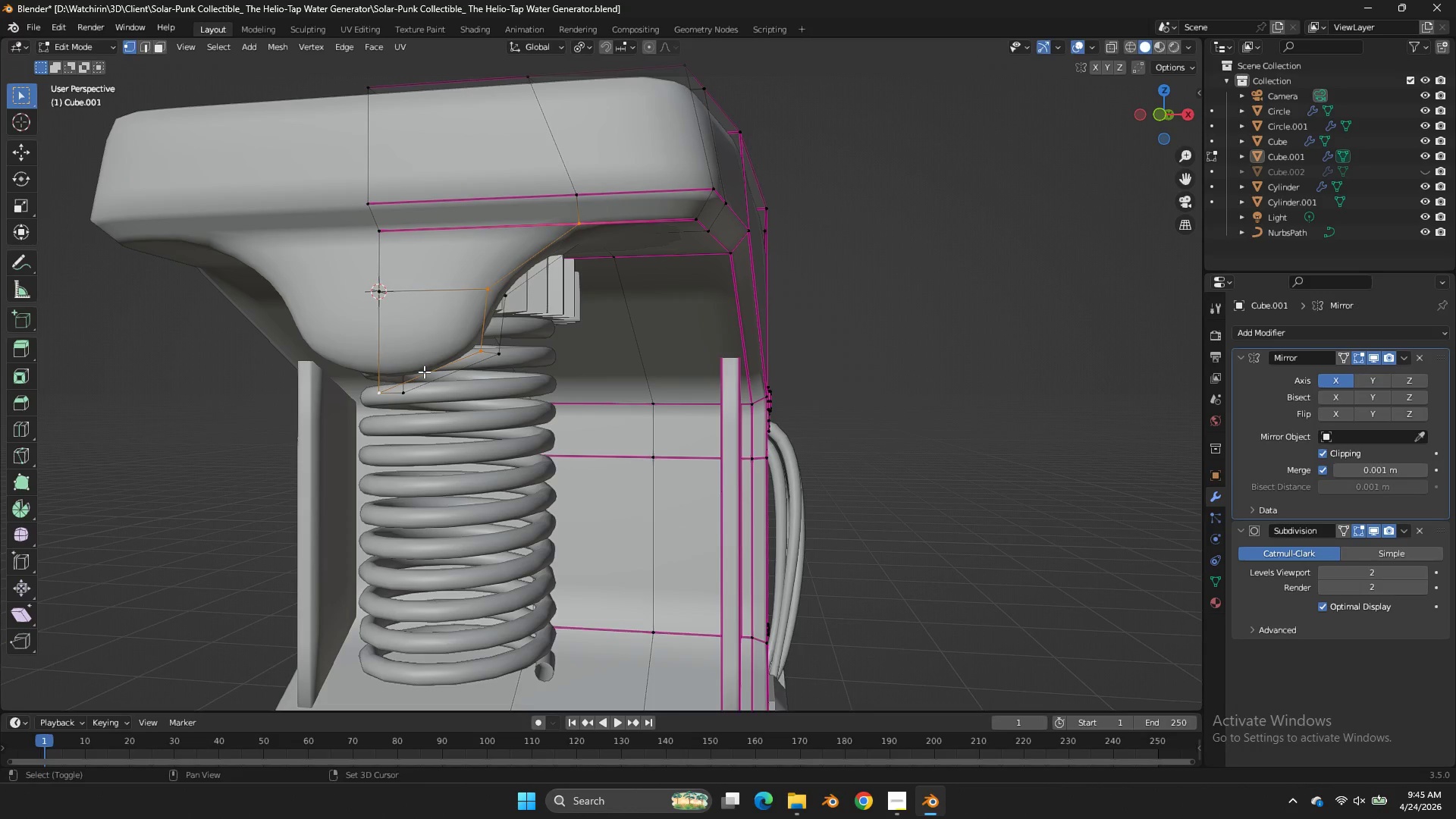 
key(Shift+E)
 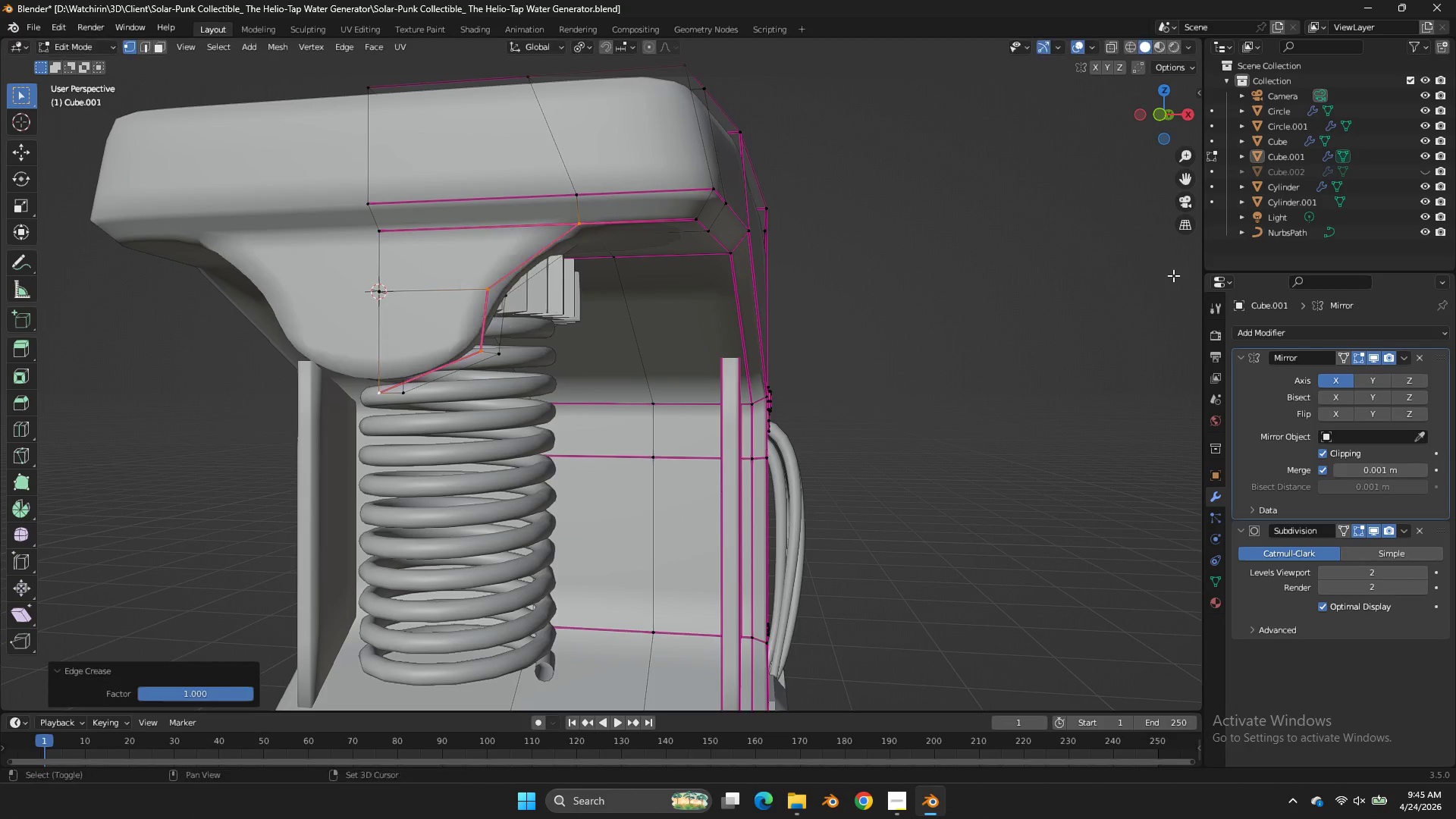 
left_click([1173, 275])
 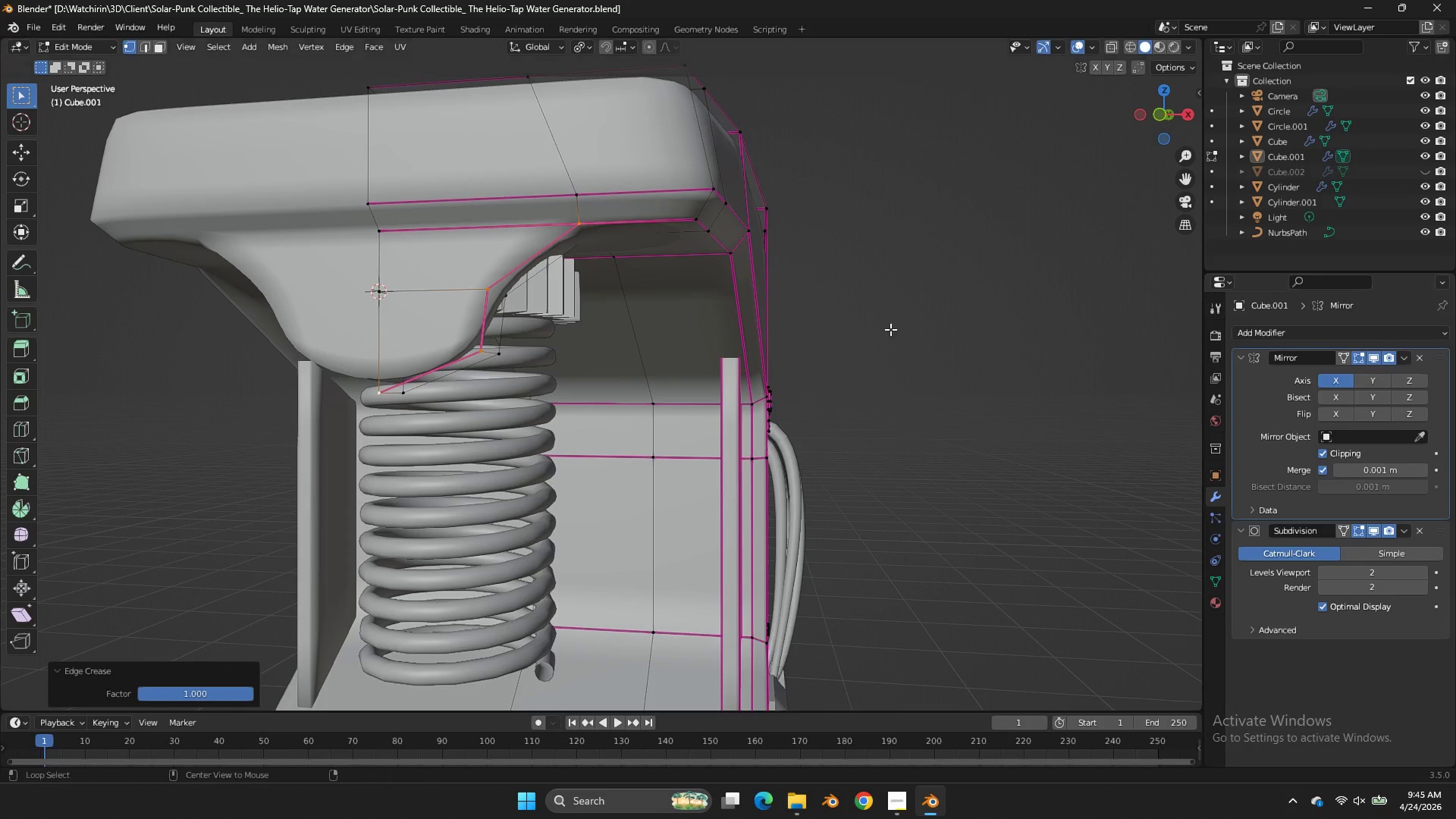 
hold_key(key=AltLeft, duration=2.05)
left_click([476, 367])
 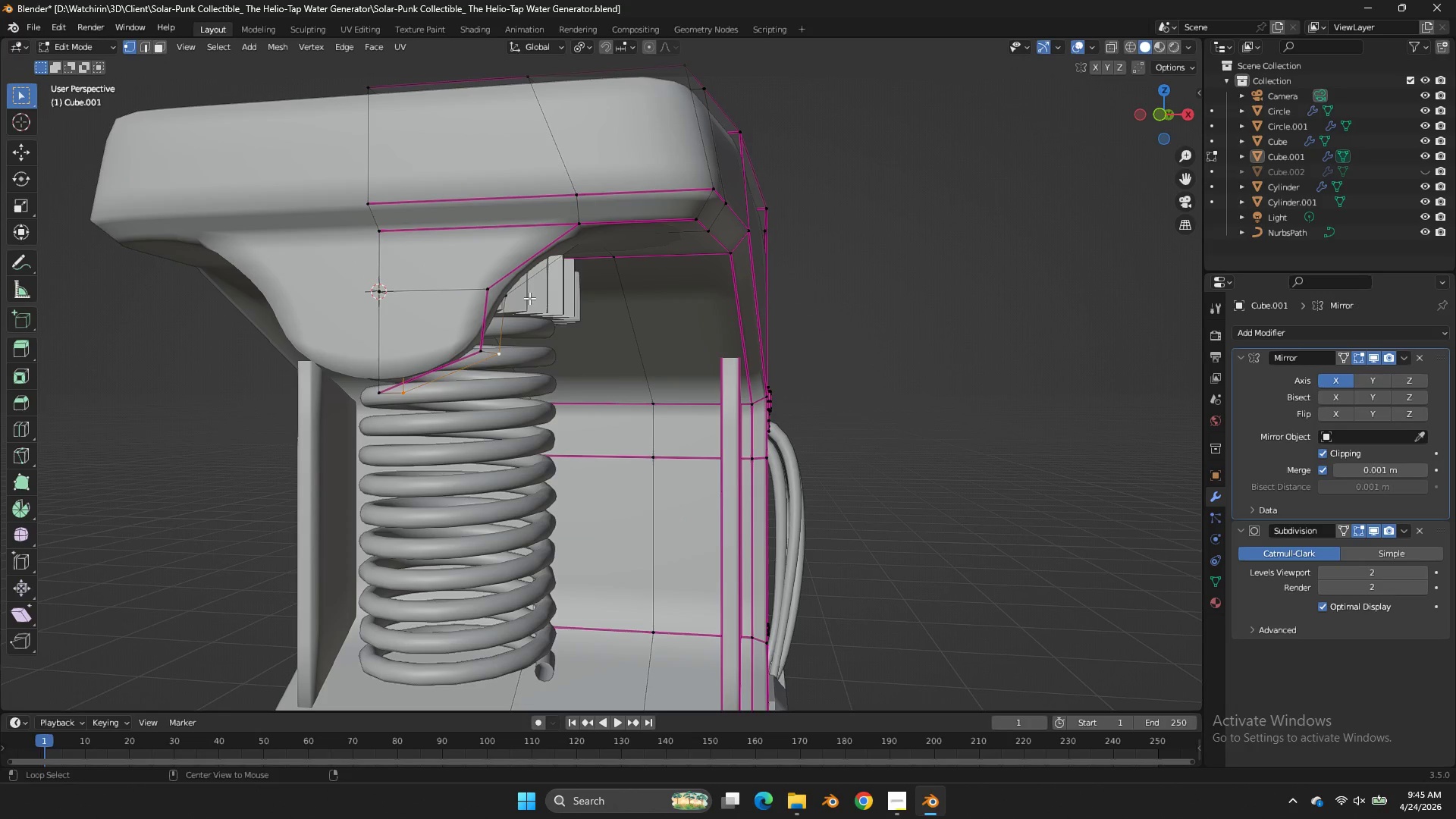 
left_click([532, 286])
 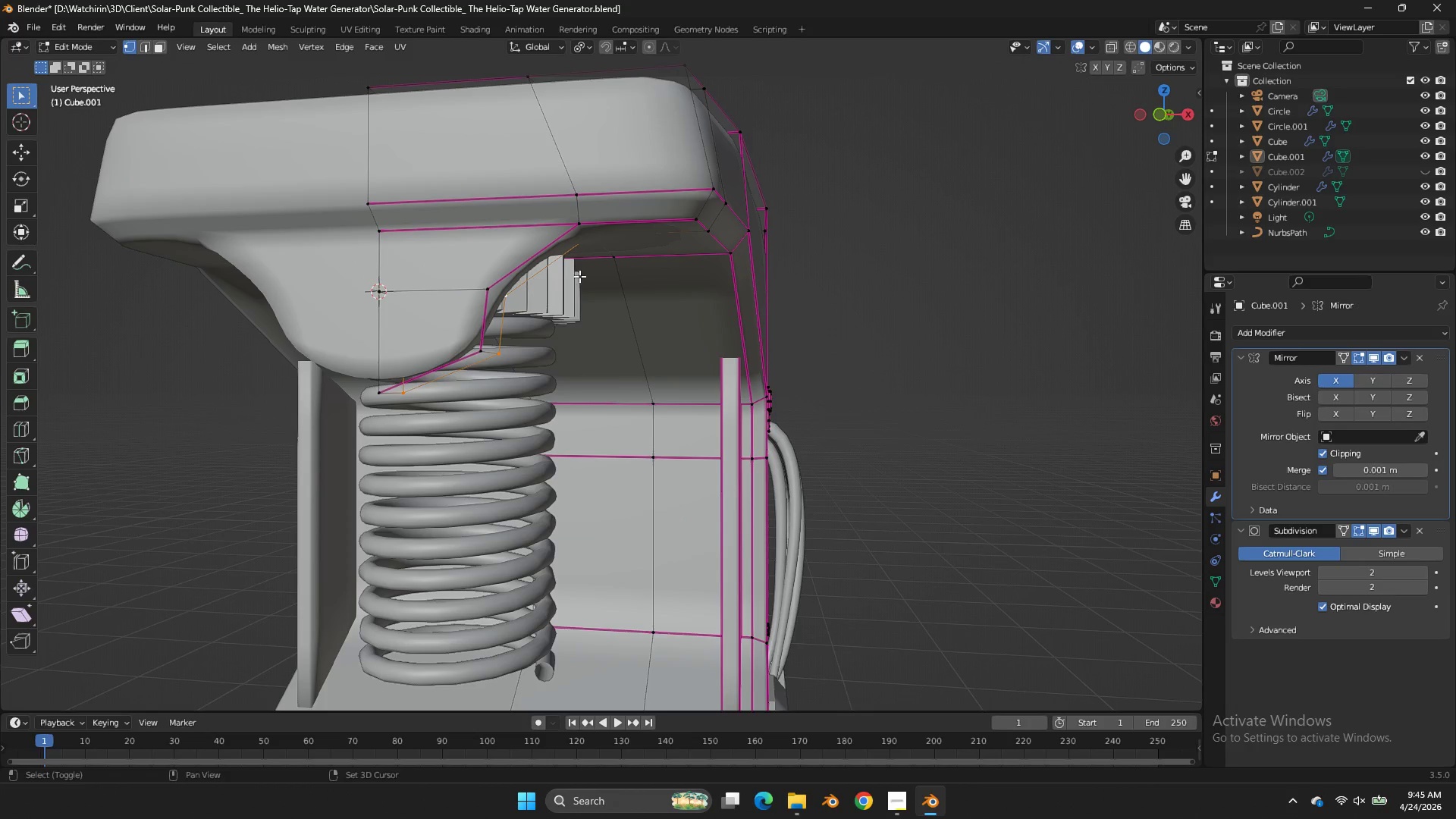 
key(Shift+E)
 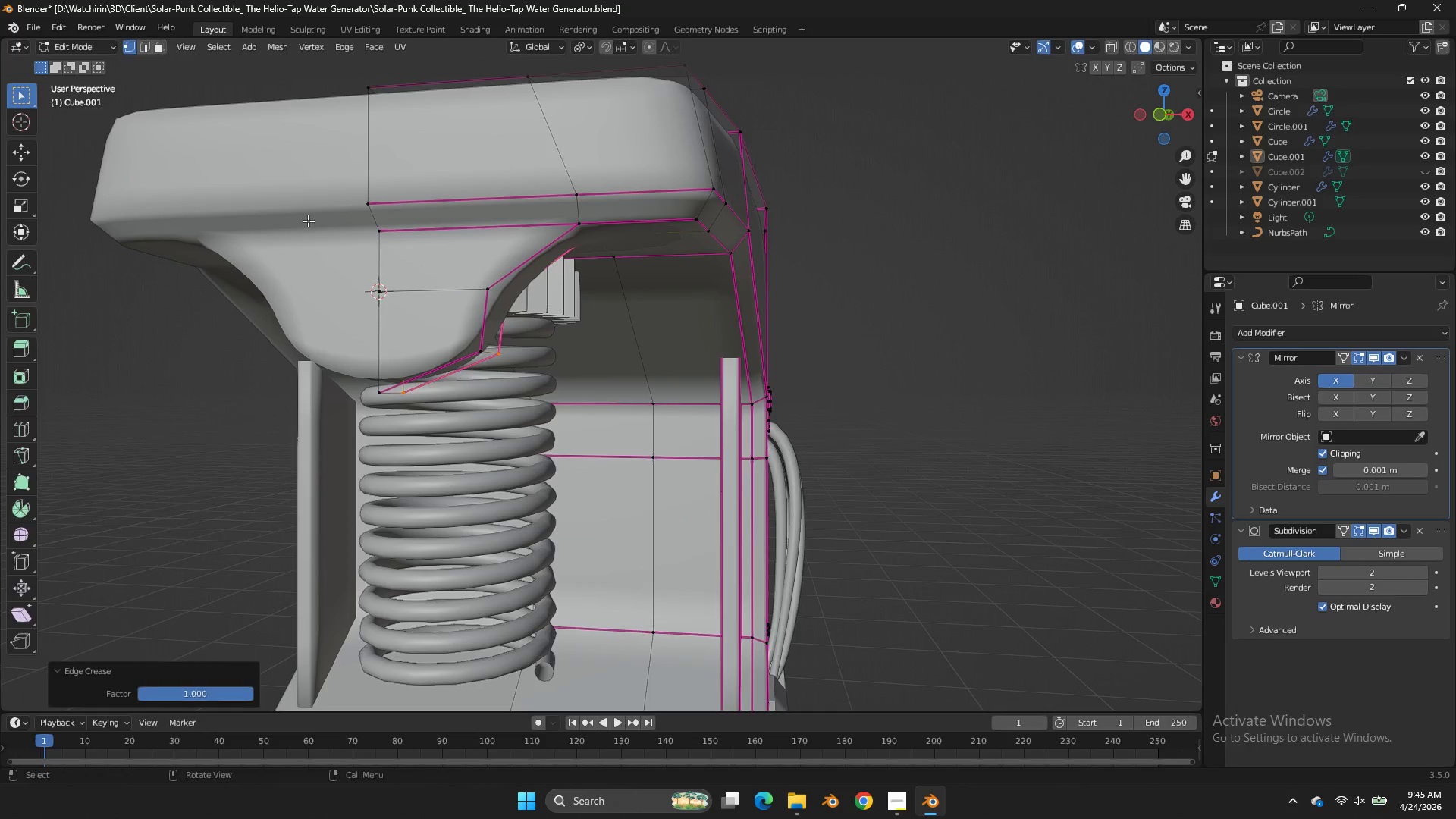 
key(Tab)
 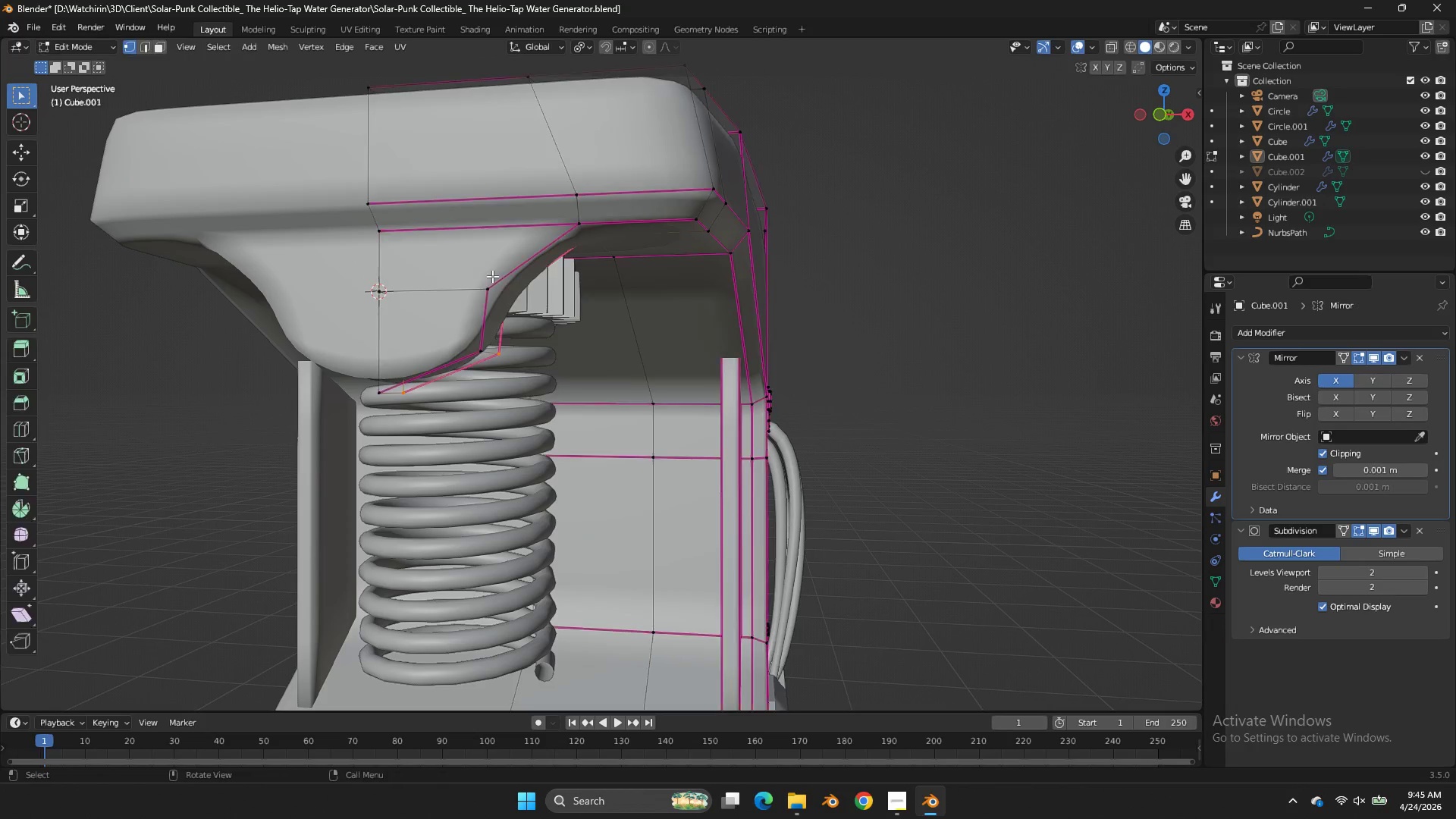 
key(Tab)
 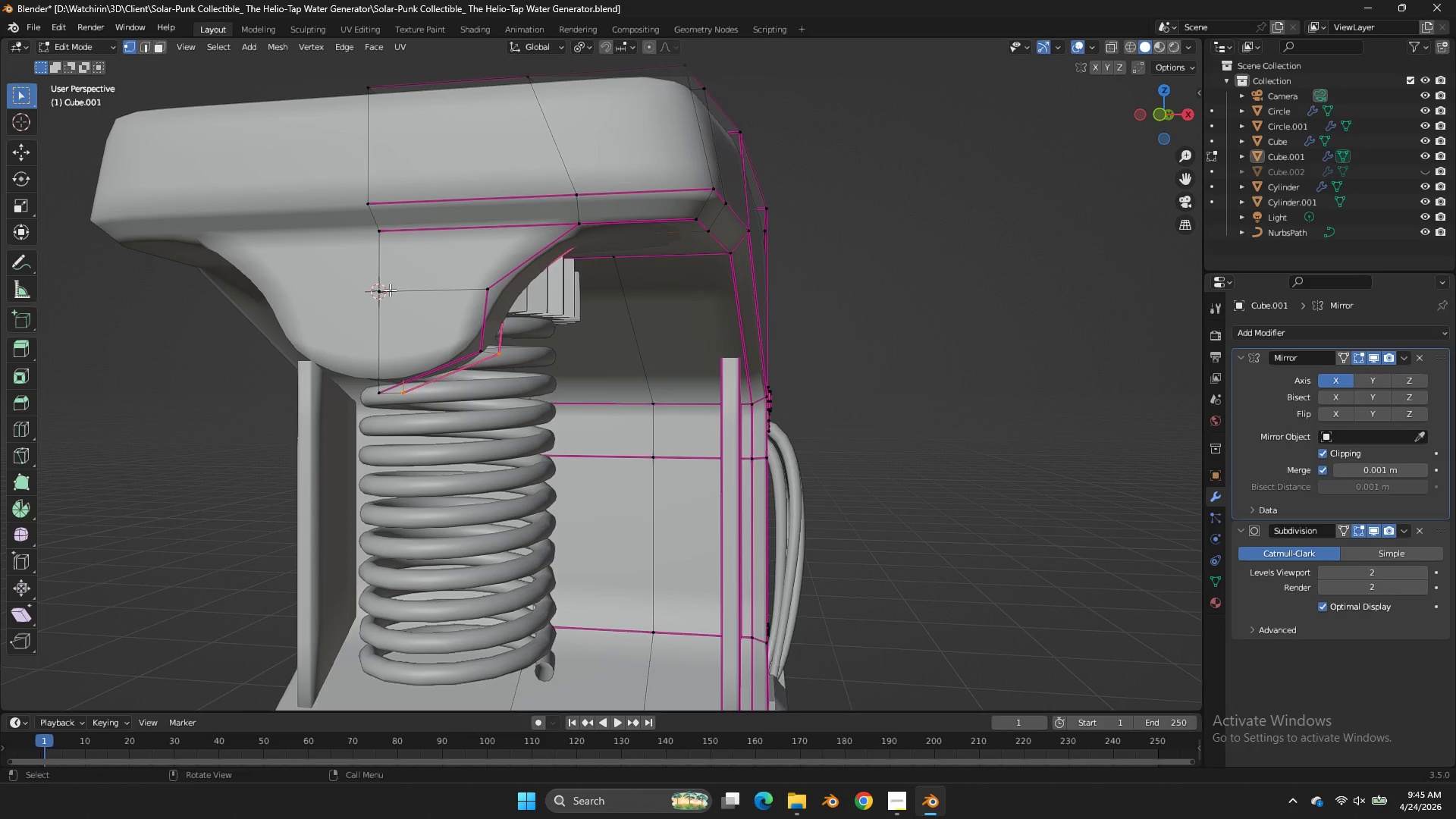 
left_click([390, 290])
 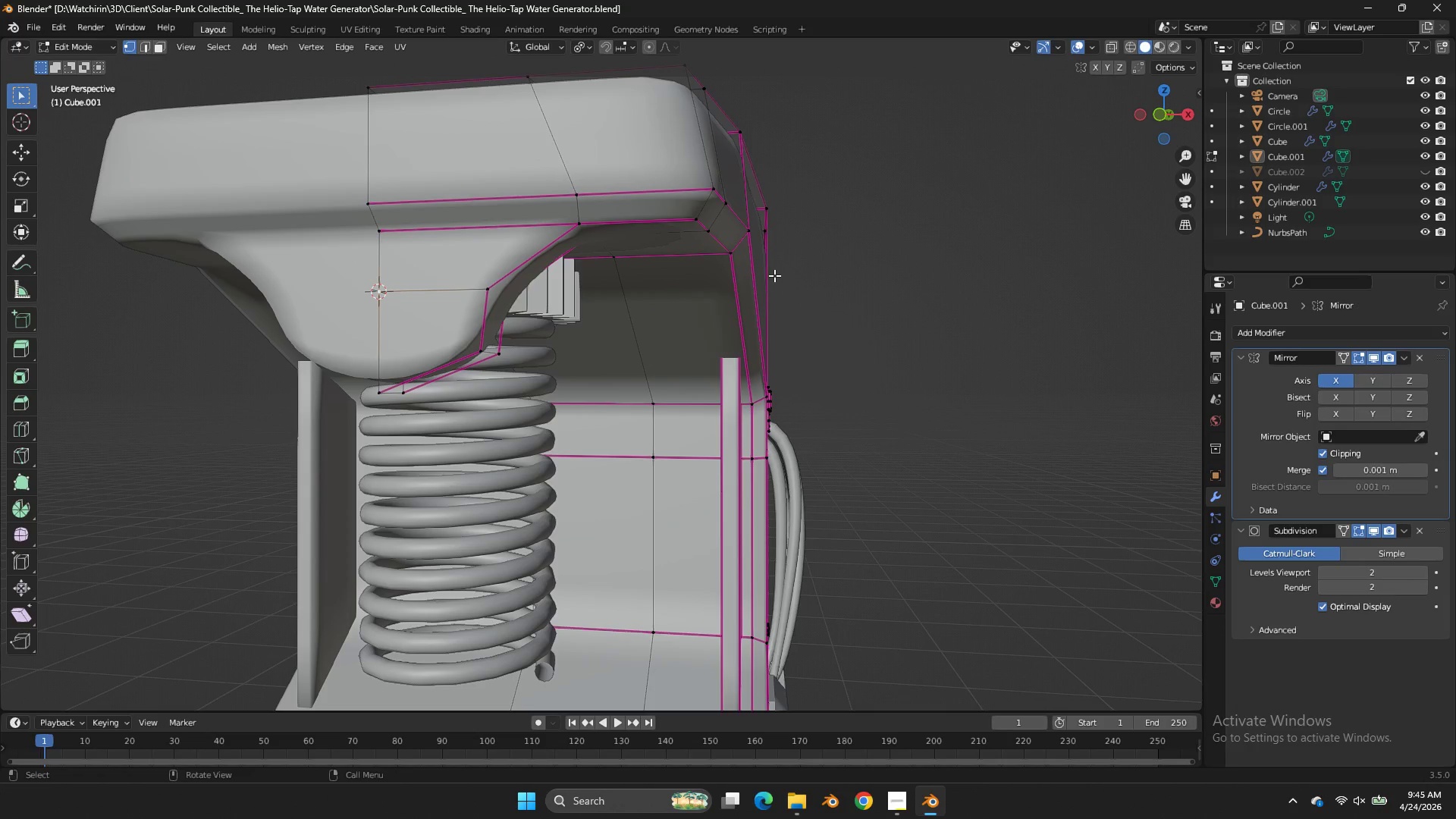 
key(Tab)
 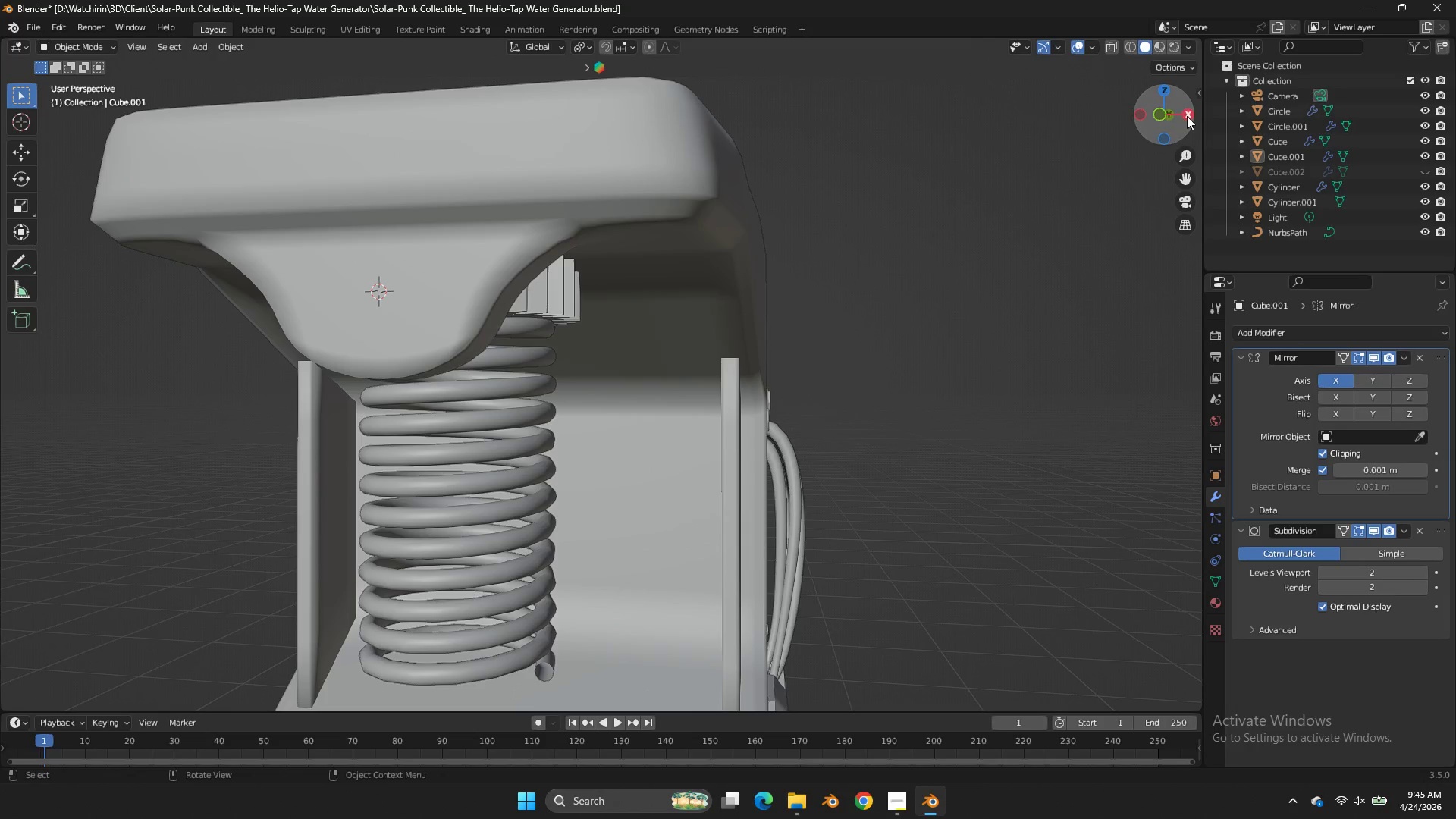 
left_click([1189, 116])
 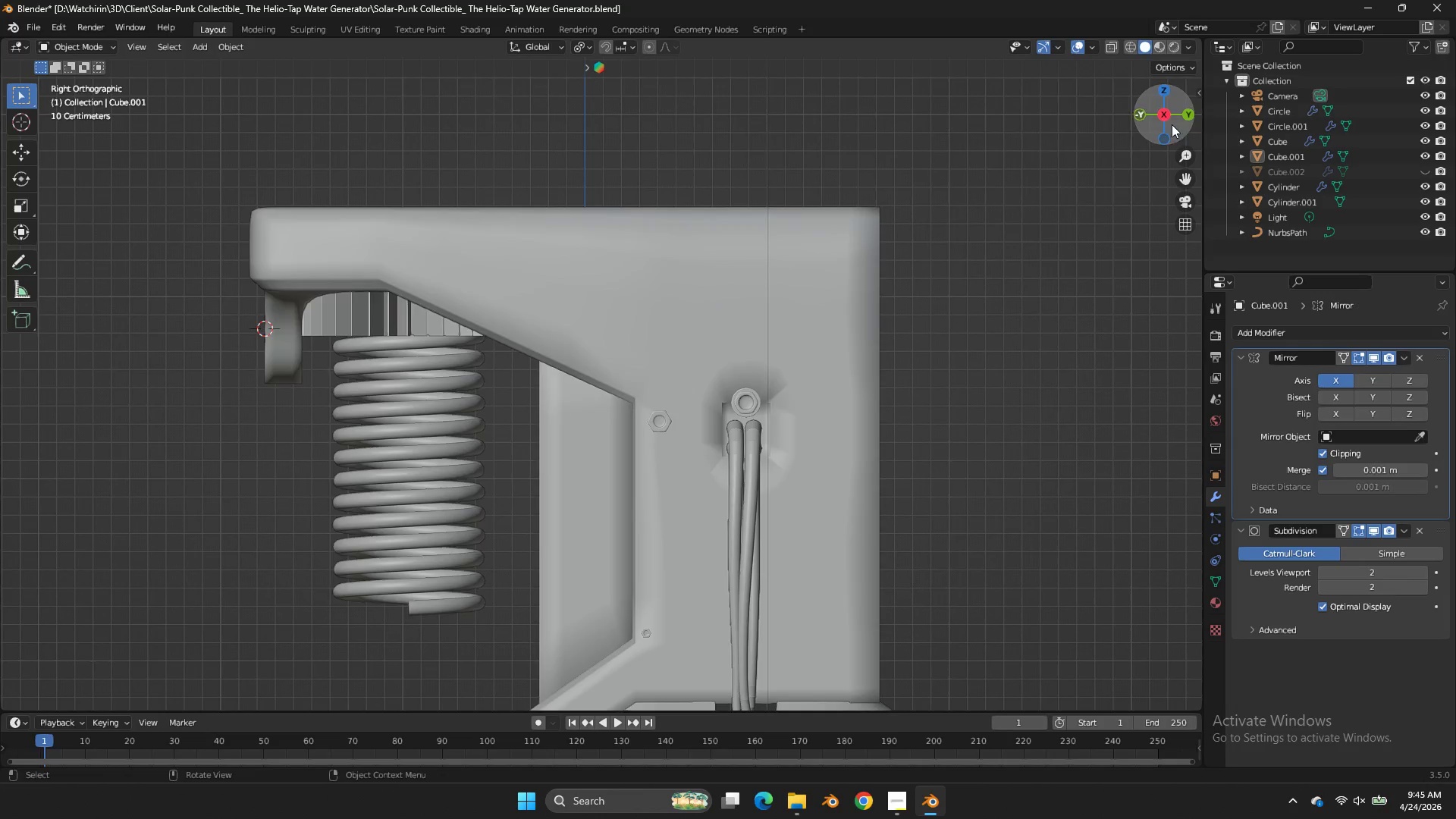 
key(Z)
 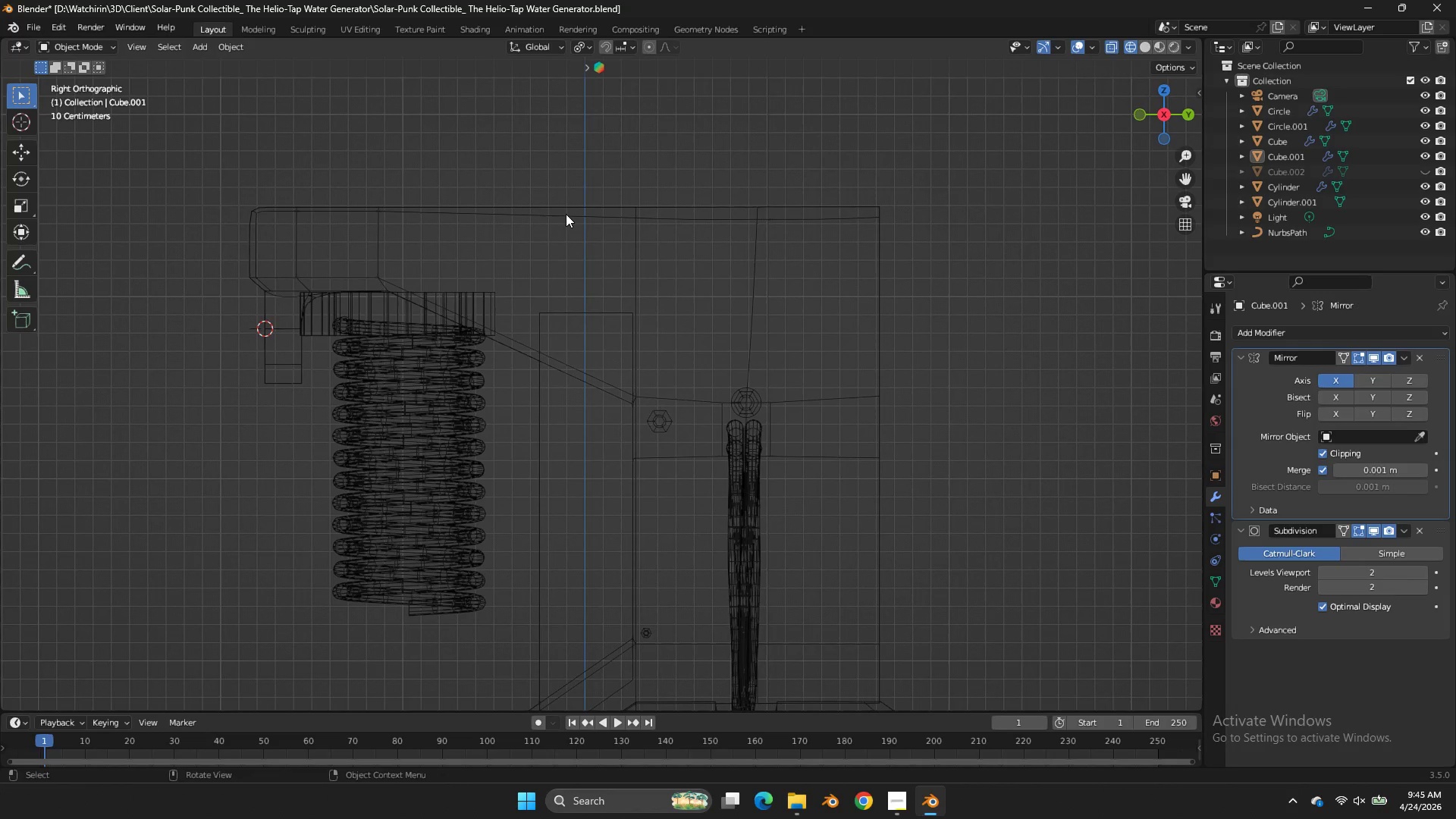 
key(Shift+ShiftLeft)
 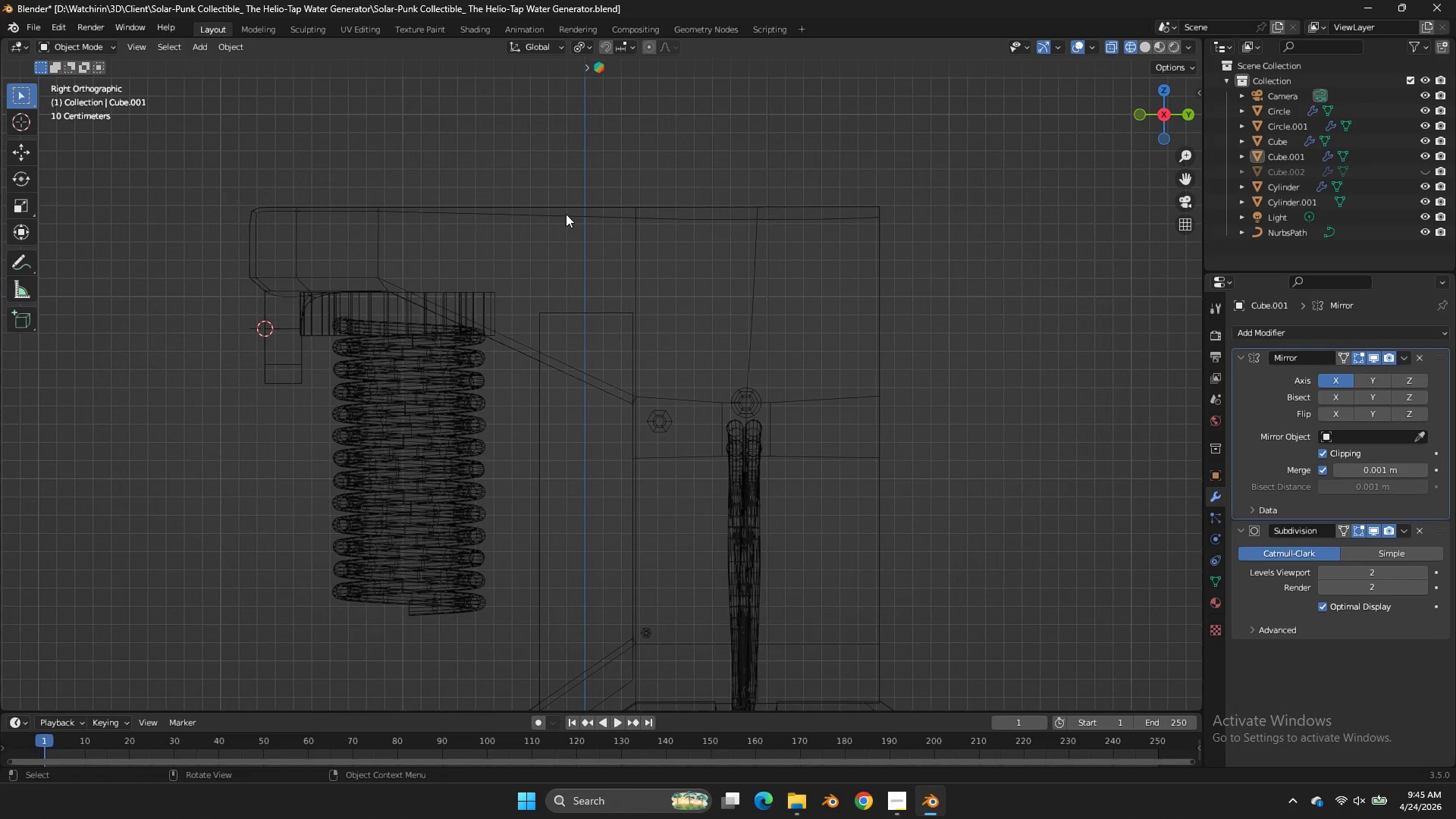 
key(Shift+ShiftLeft)
 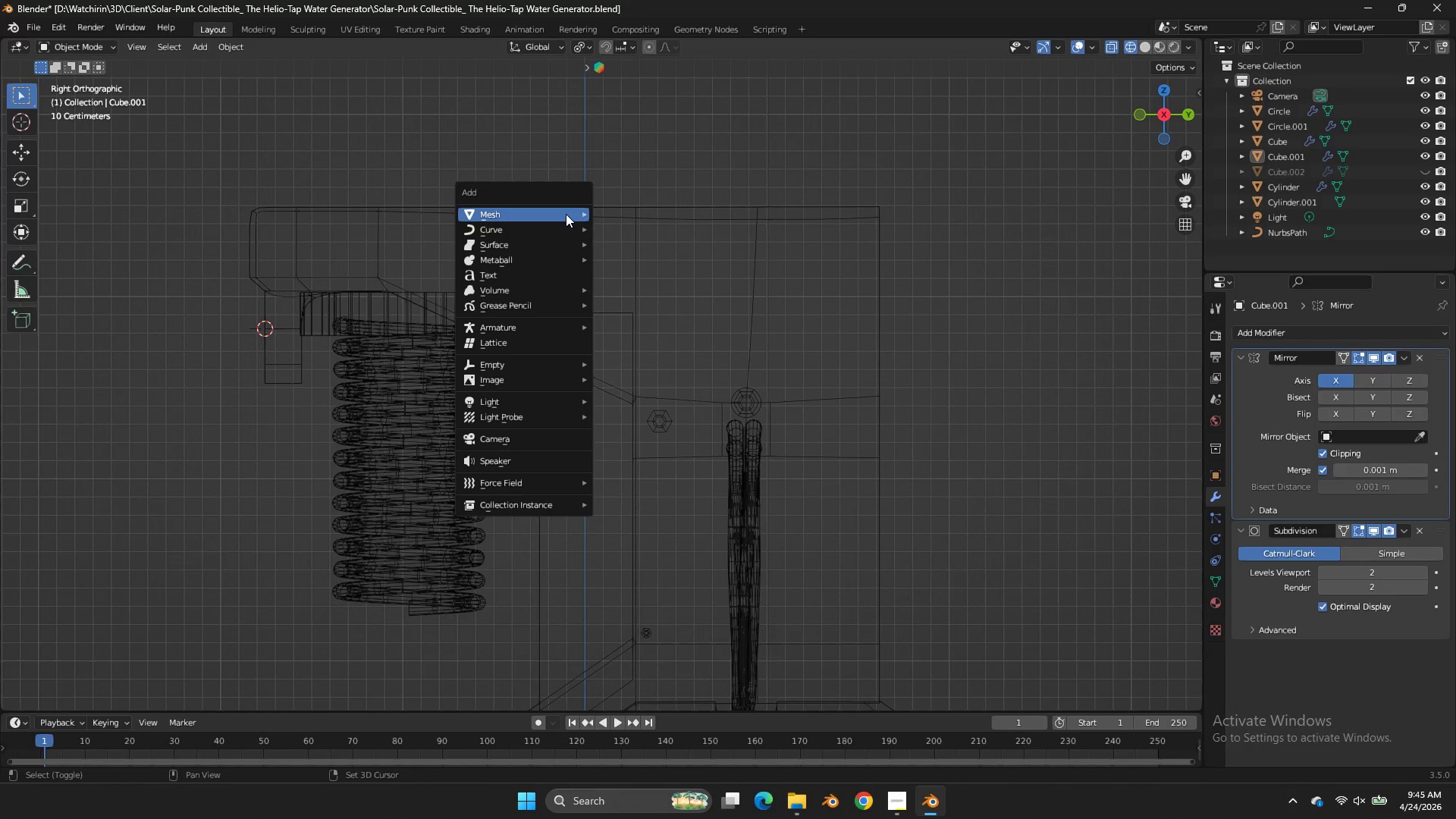 
key(Shift+A)
 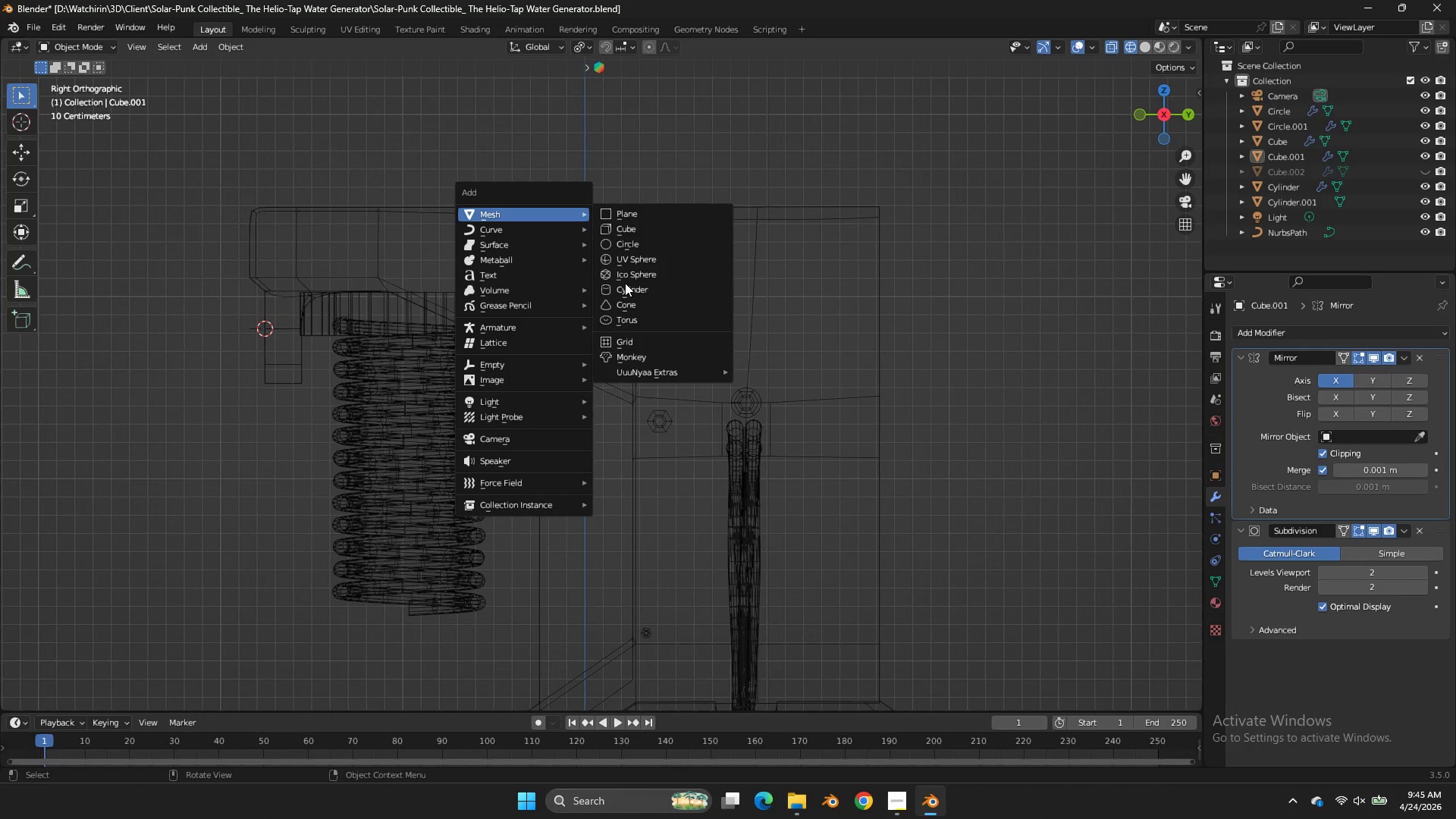 
left_click([626, 294])
 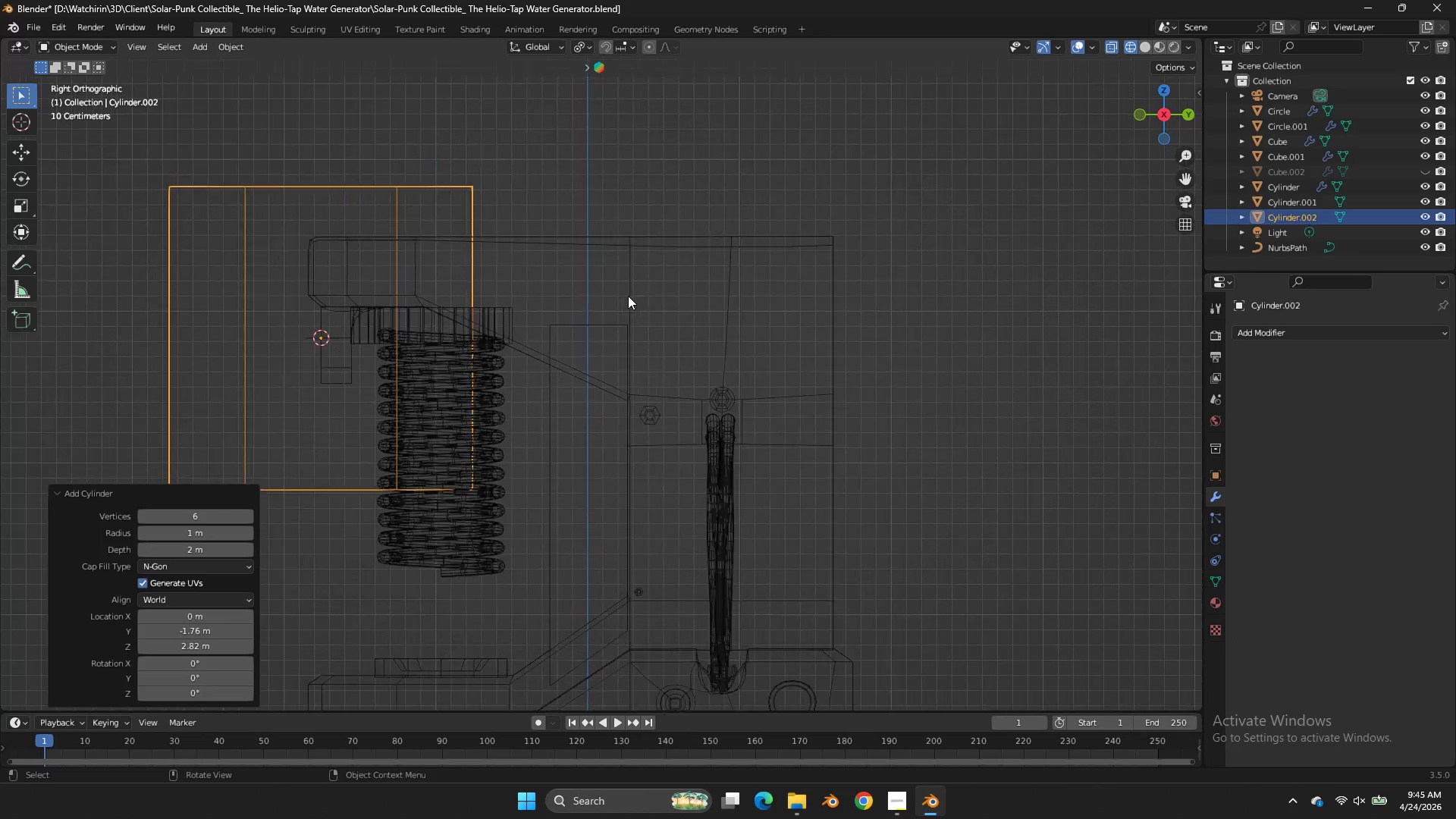 
scroll: coordinate [628, 296], scroll_direction: down, amount: 3.0
 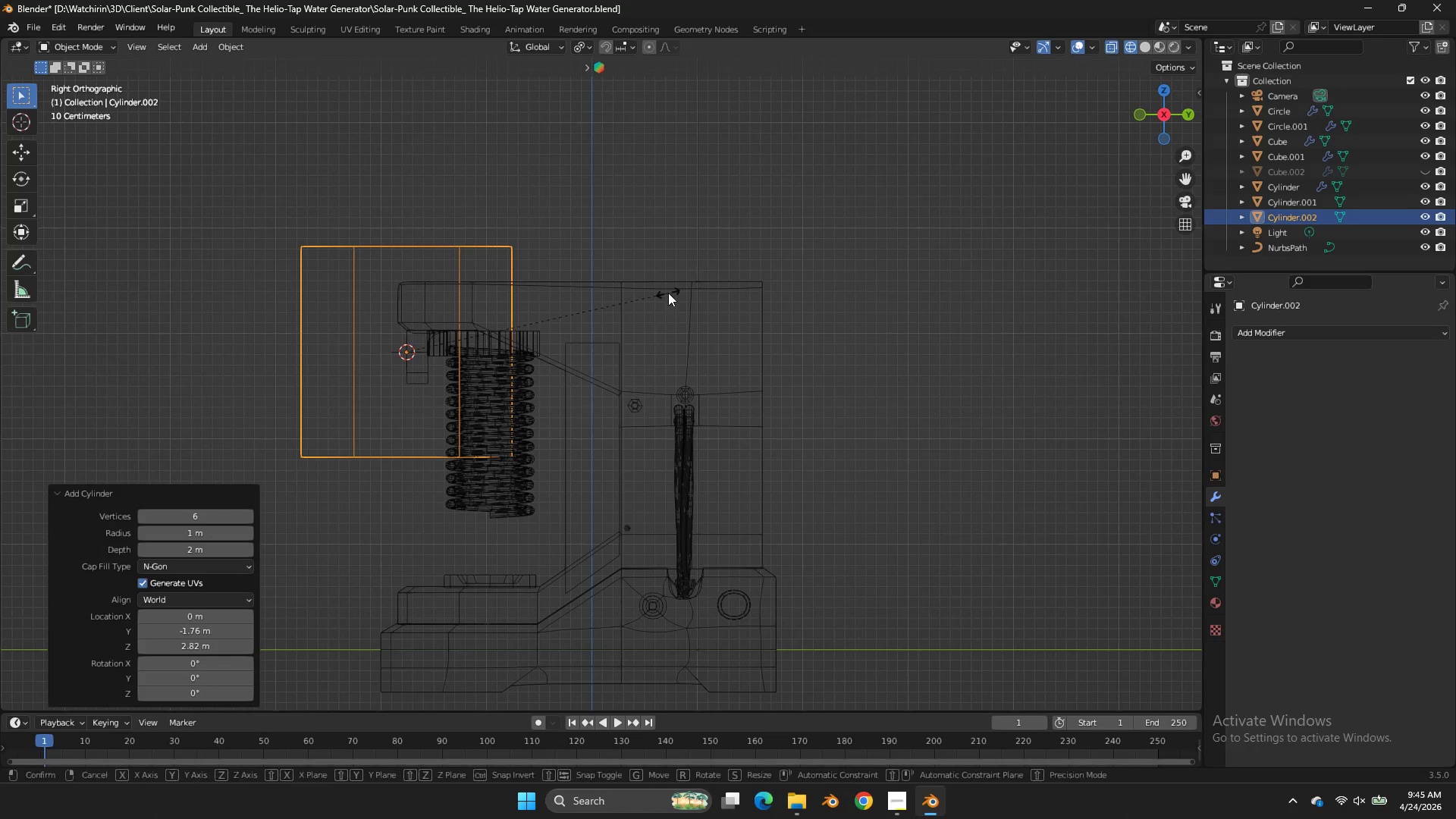 
type(szr)
 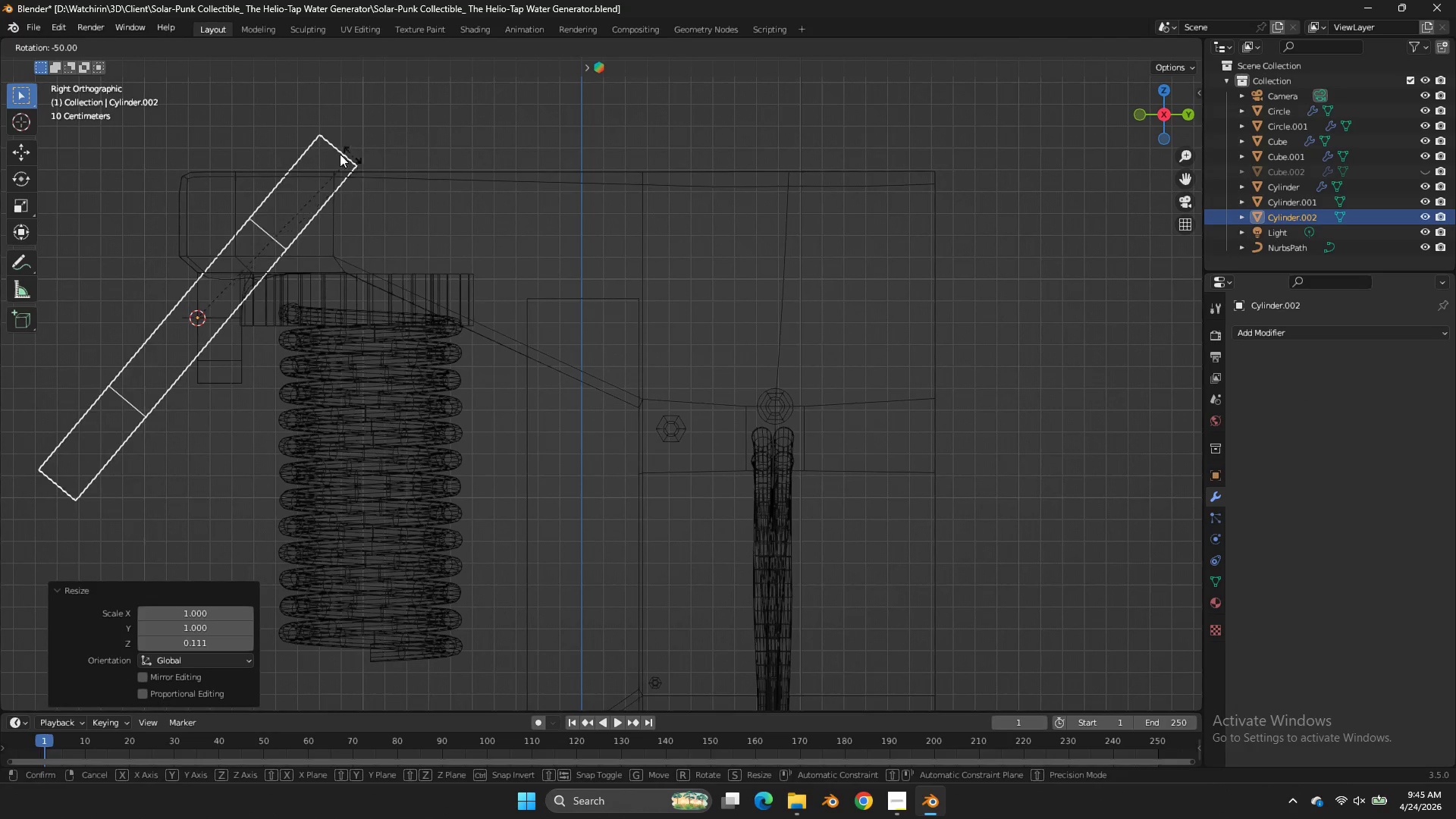 
left_click_drag(start_coordinate=[431, 335], to_coordinate=[444, 340])
 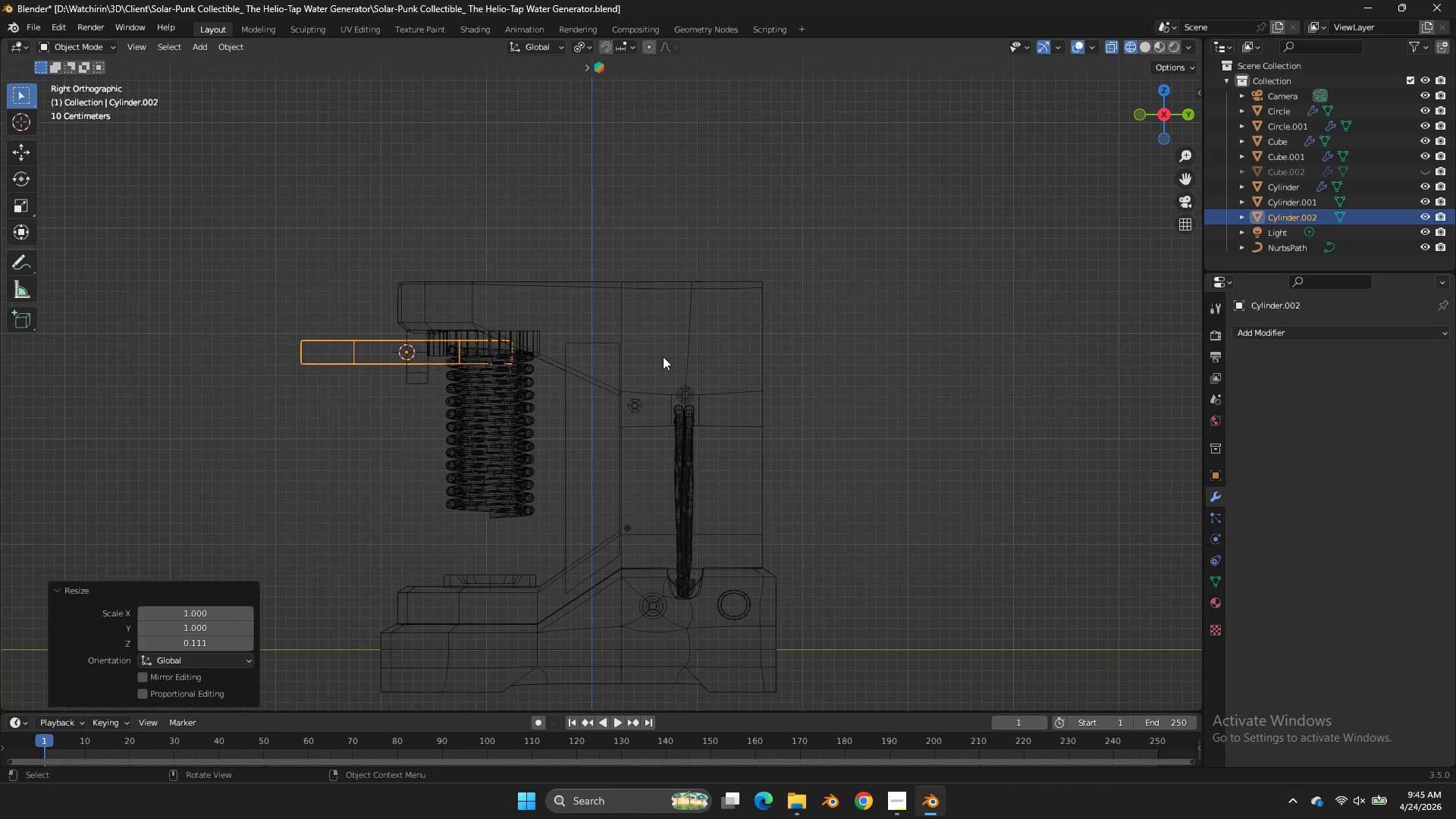 
hold_key(key=ControlLeft, duration=2.09)
 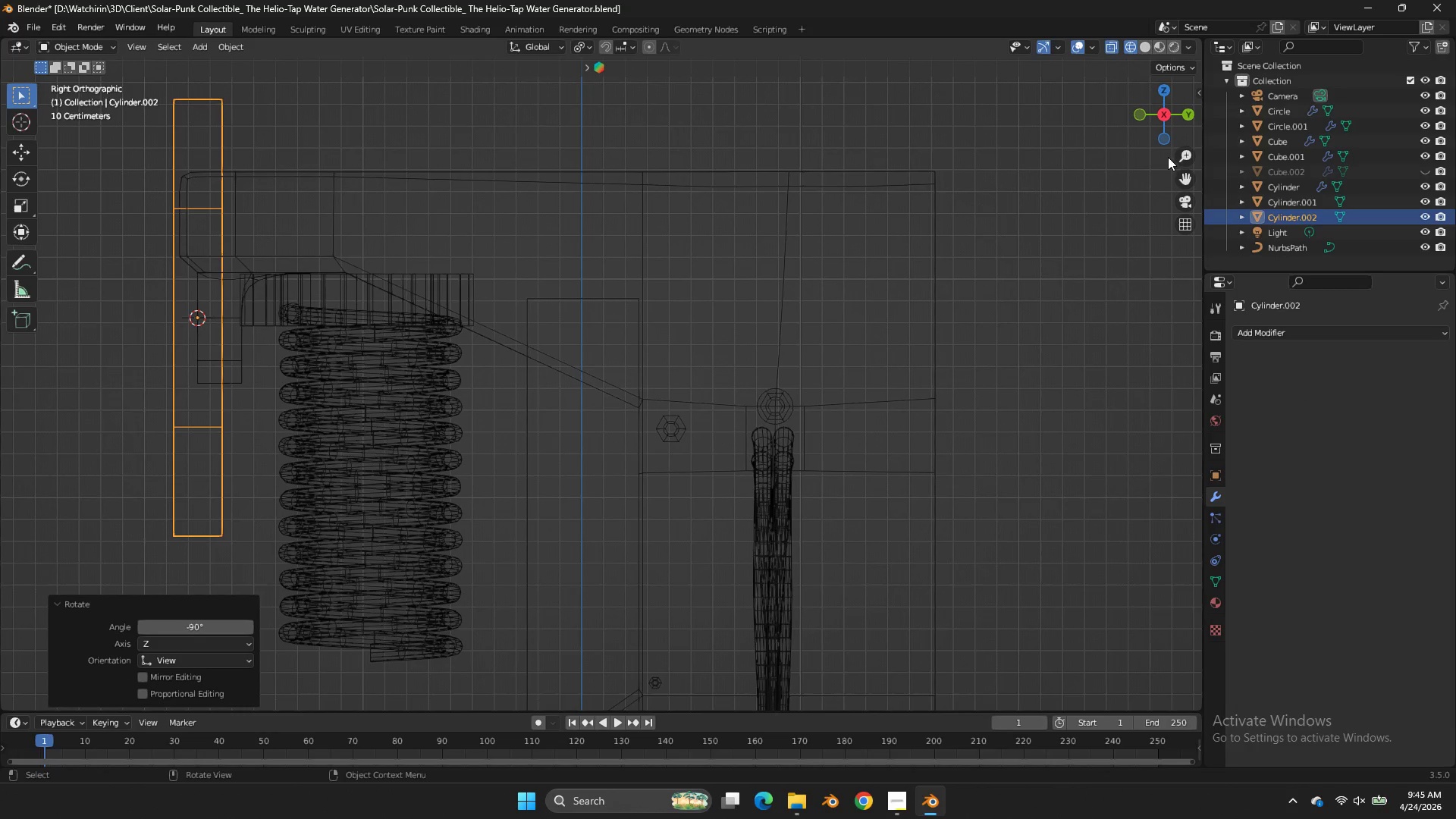 
scroll: coordinate [663, 356], scroll_direction: up, amount: 4.0
 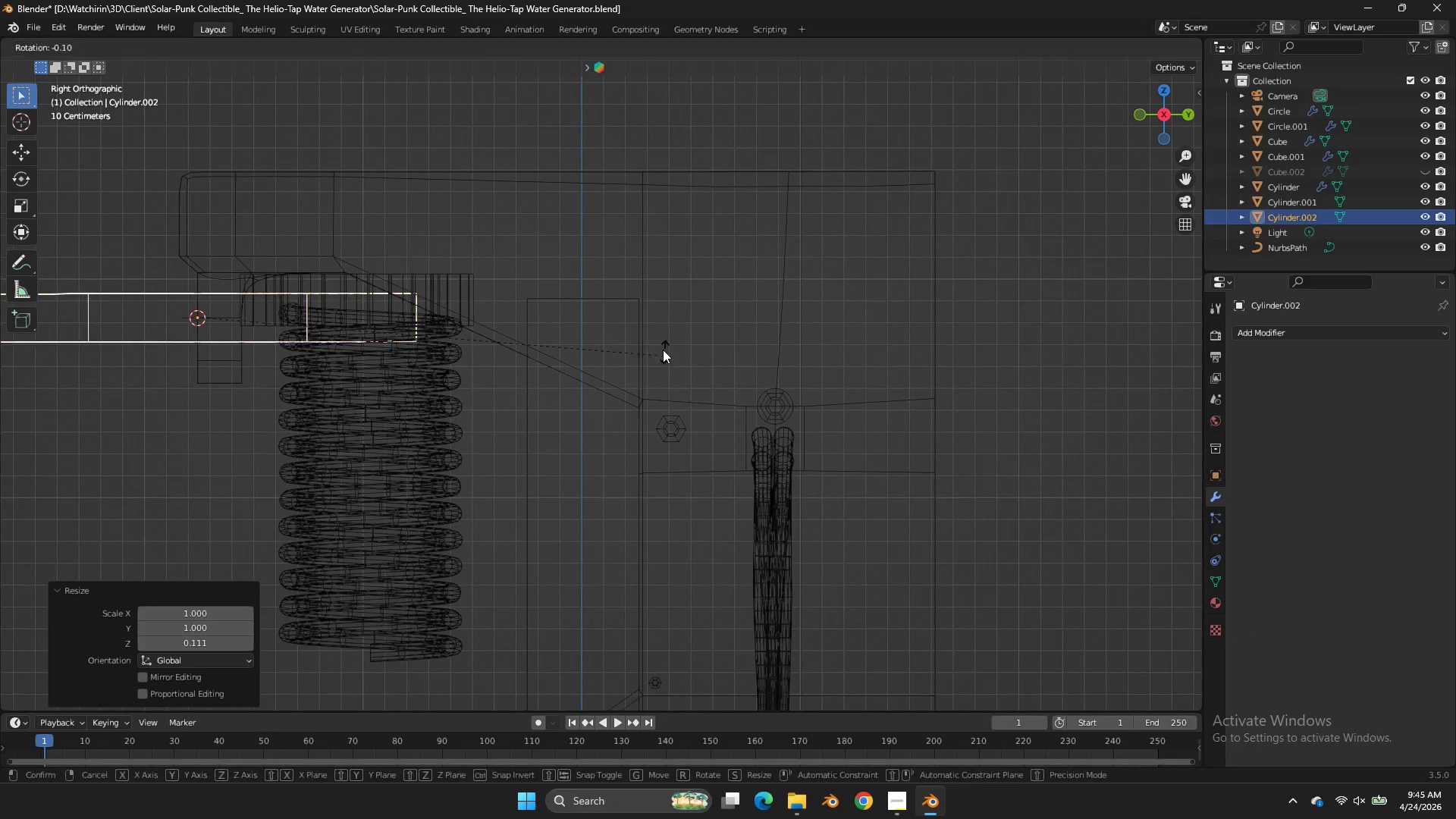 
left_click([218, 111])
 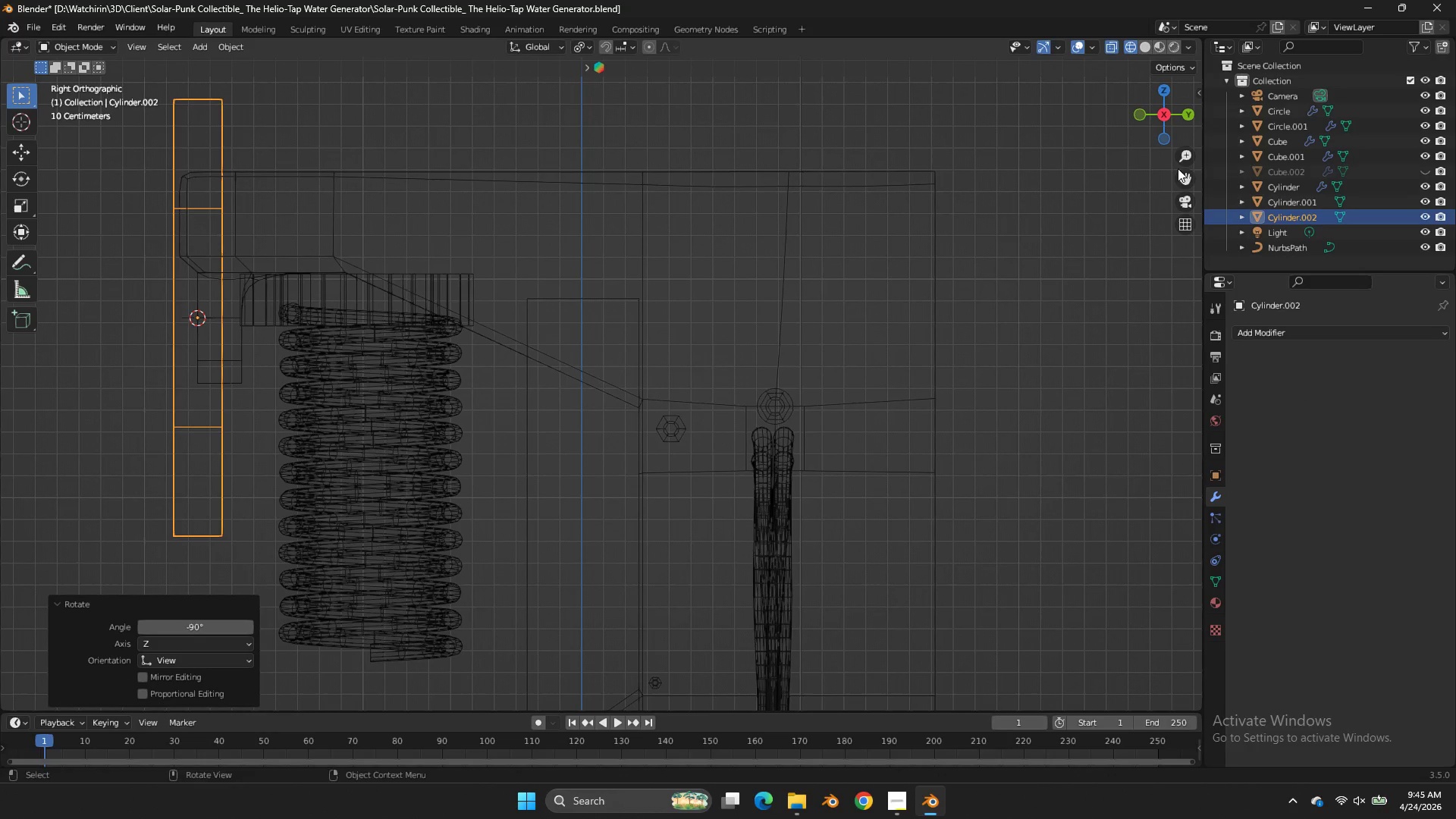 
left_click_drag(start_coordinate=[1182, 170], to_coordinate=[262, 184])
 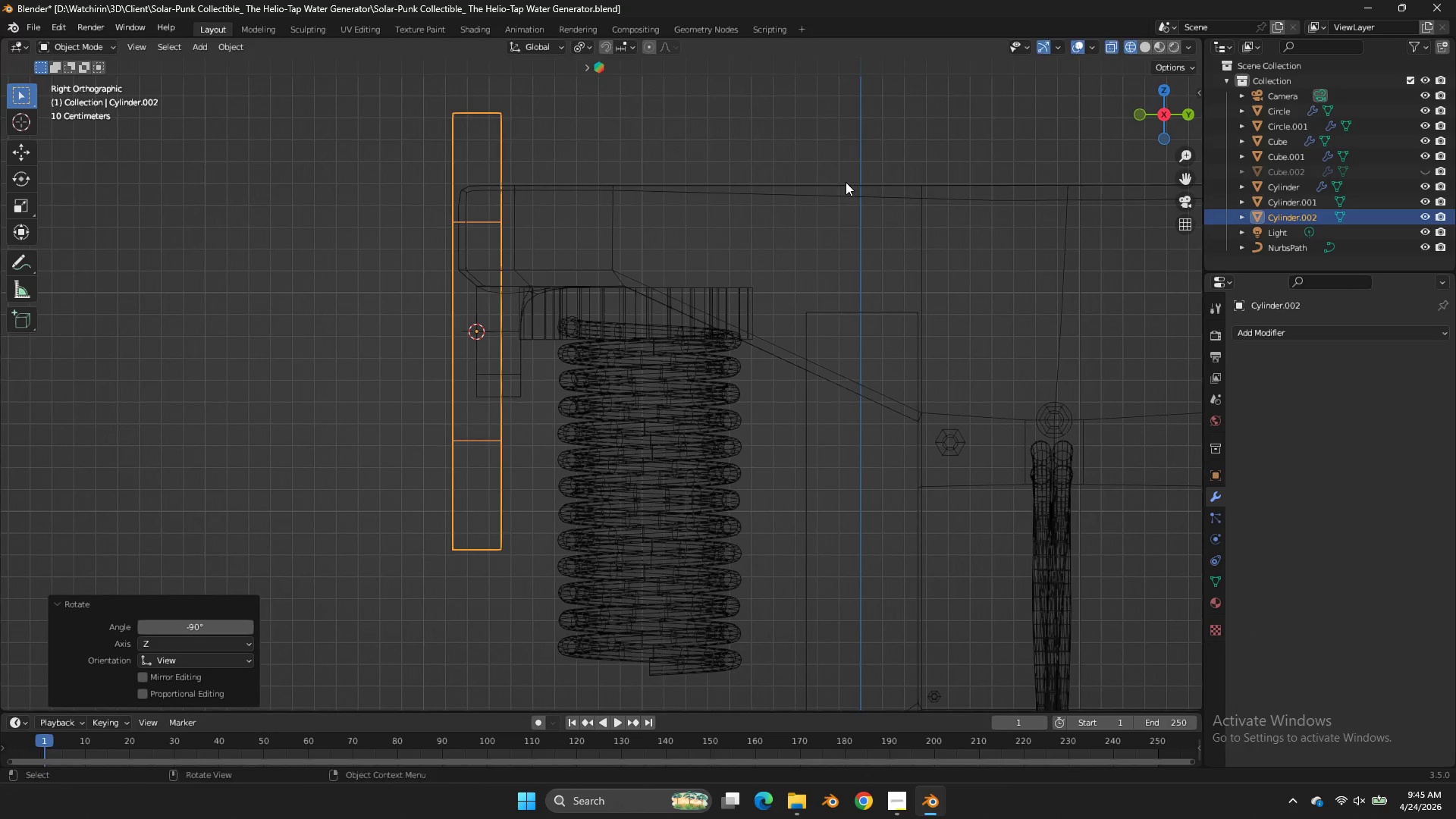 
key(S)
 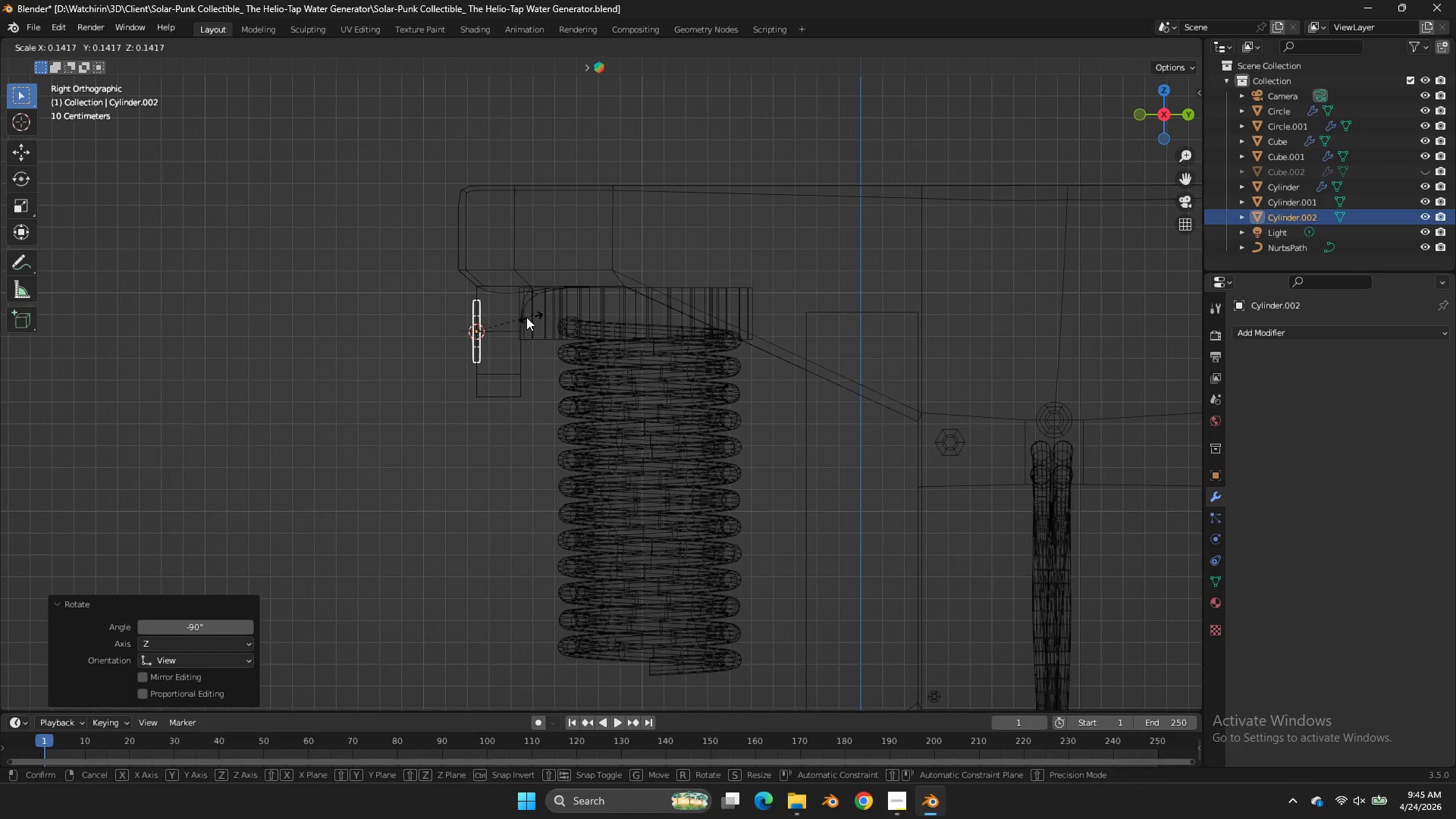 
left_click([516, 318])
 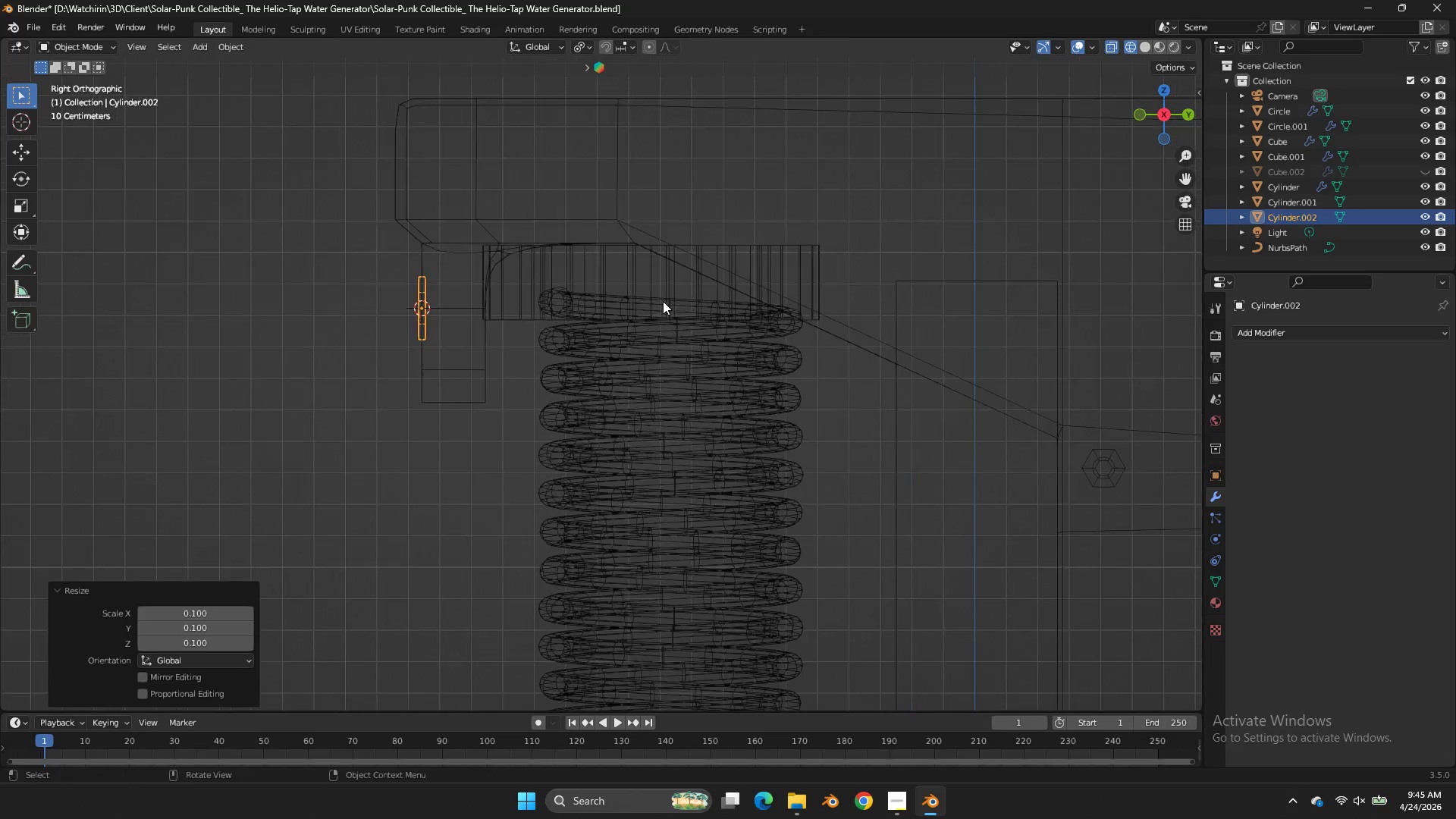 
key(S)
 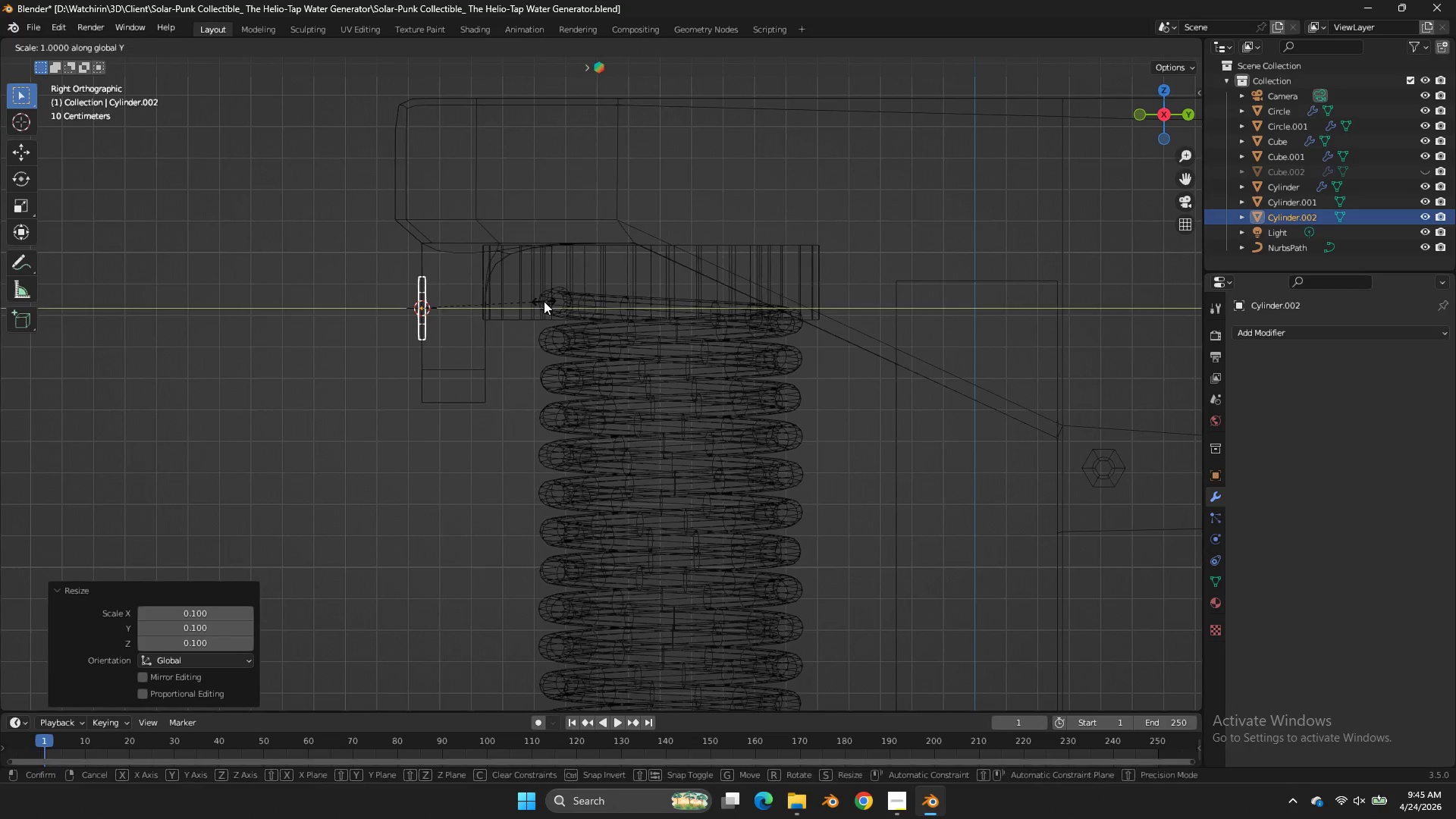 
scroll: coordinate [663, 301], scroll_direction: up, amount: 2.0
 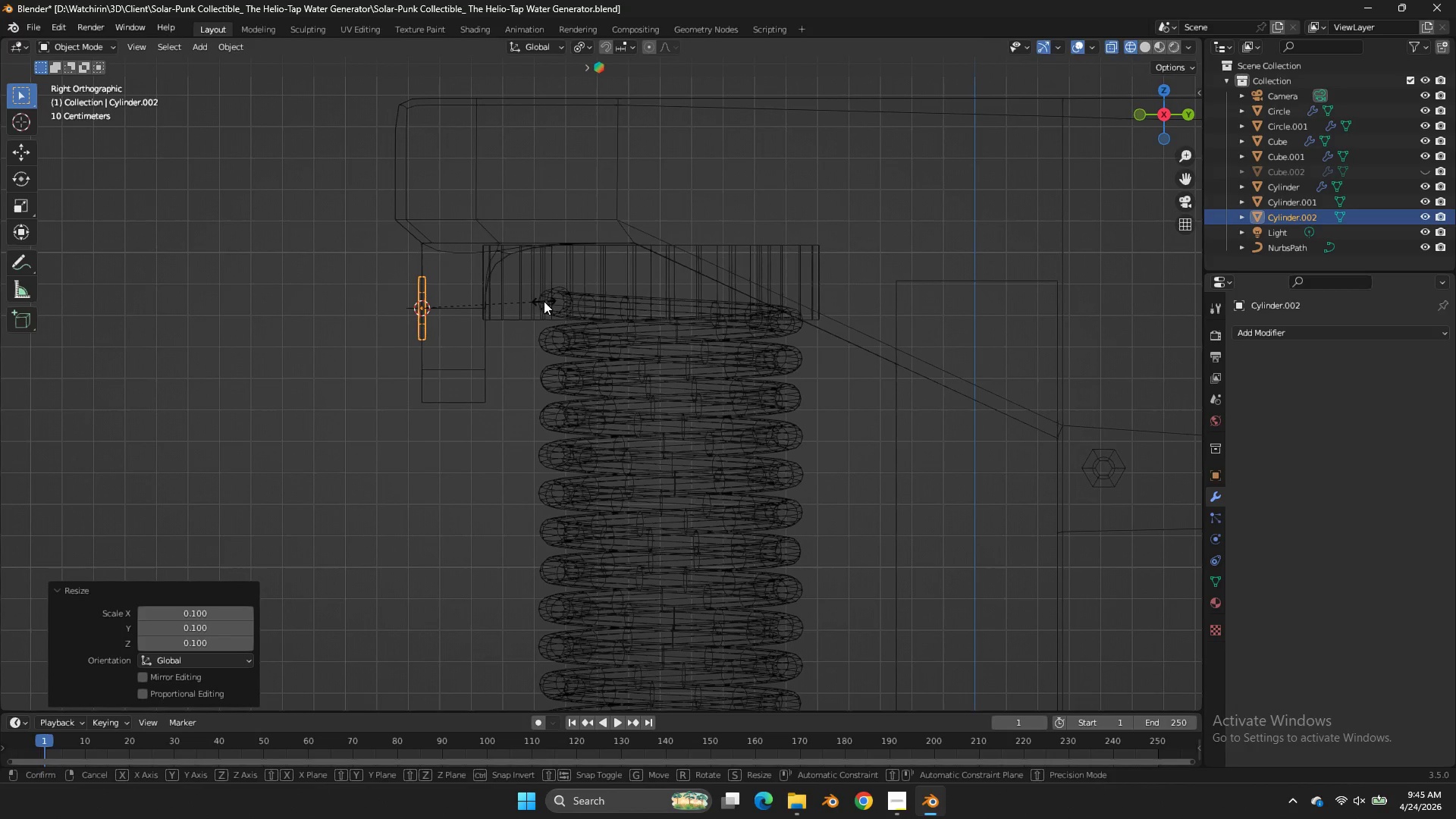 
key(Y)
 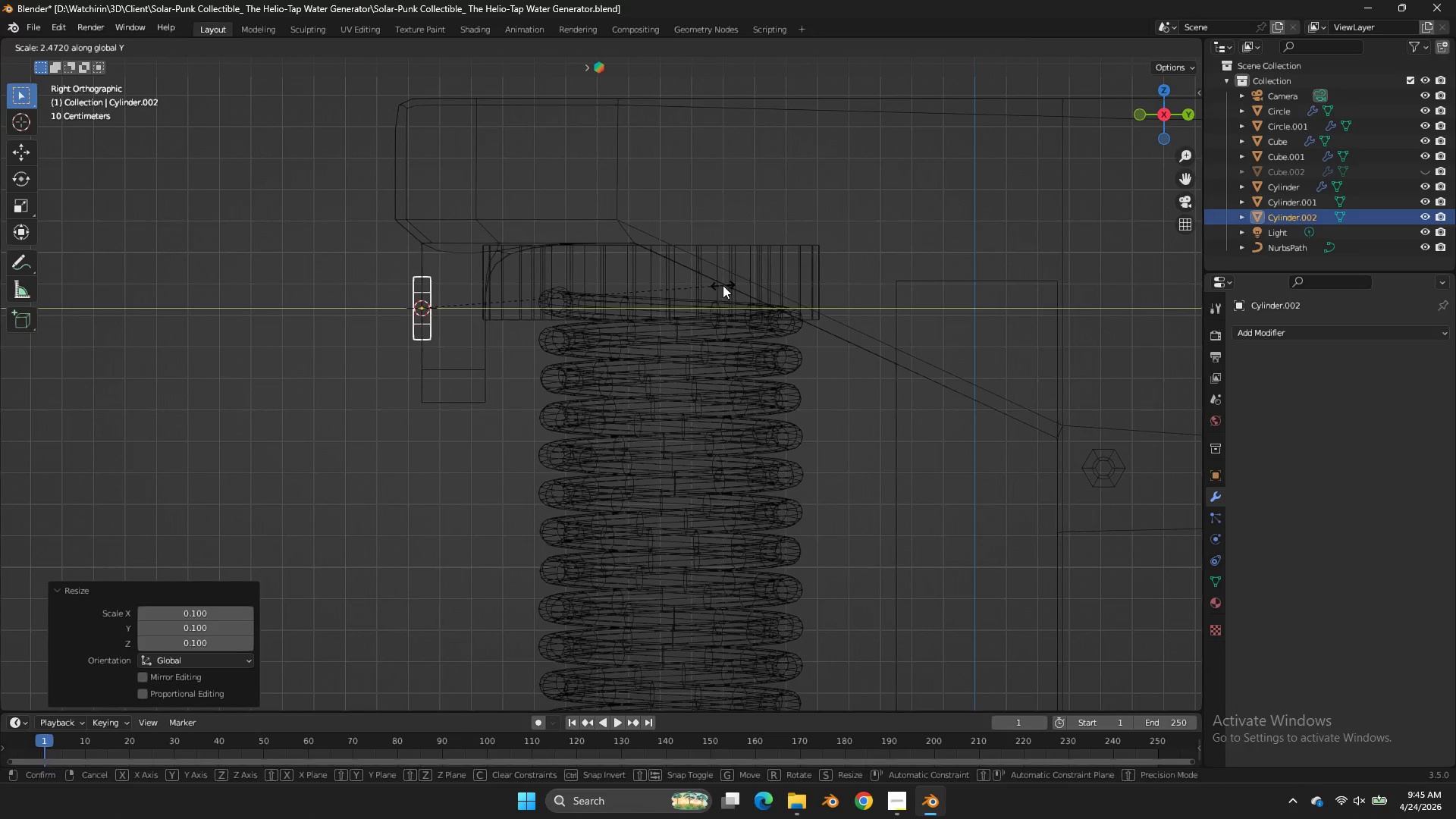 
left_click_drag(start_coordinate=[723, 285], to_coordinate=[748, 269])
 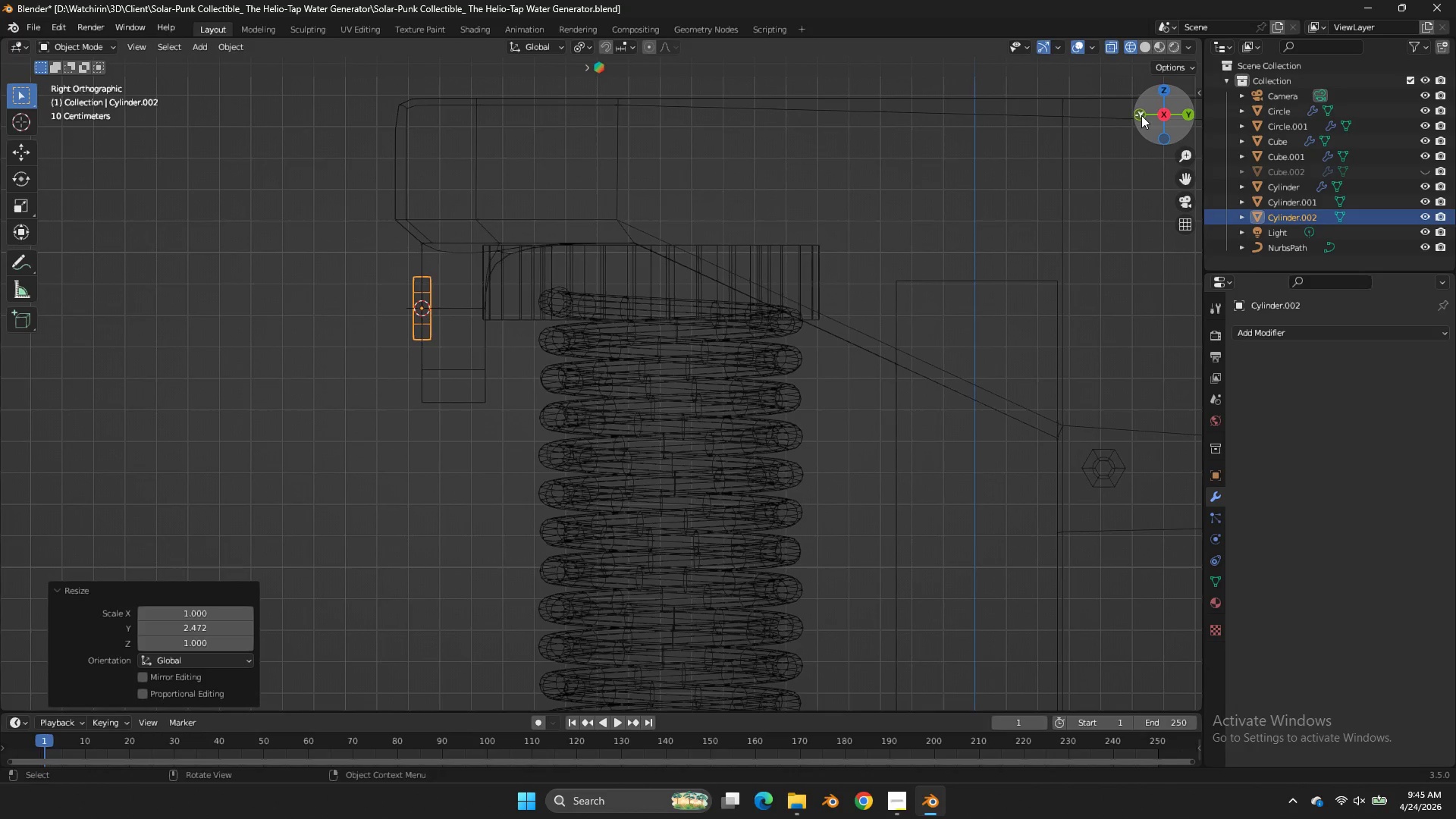 
left_click([1141, 115])
 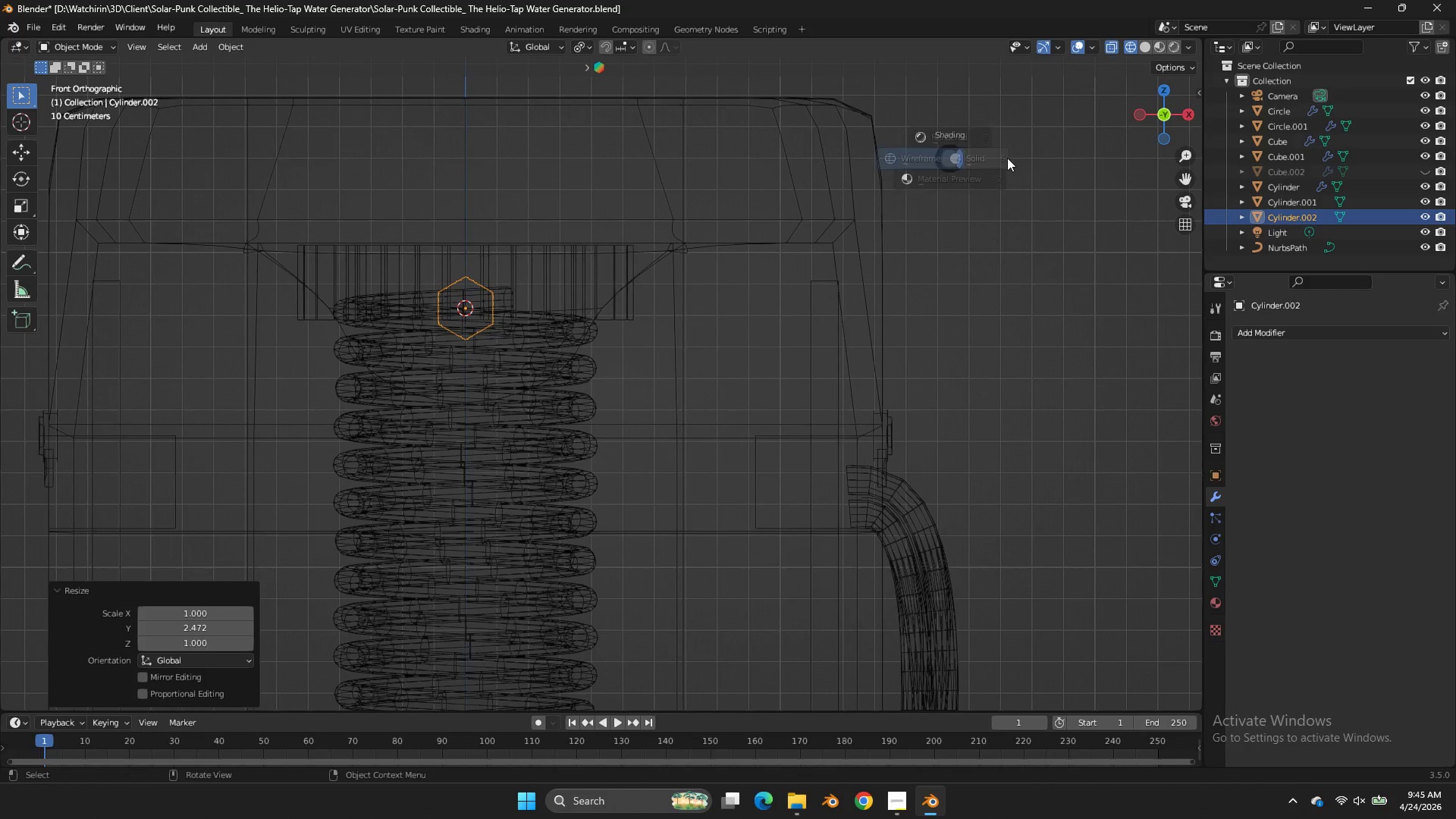 
type(zgzgx)
 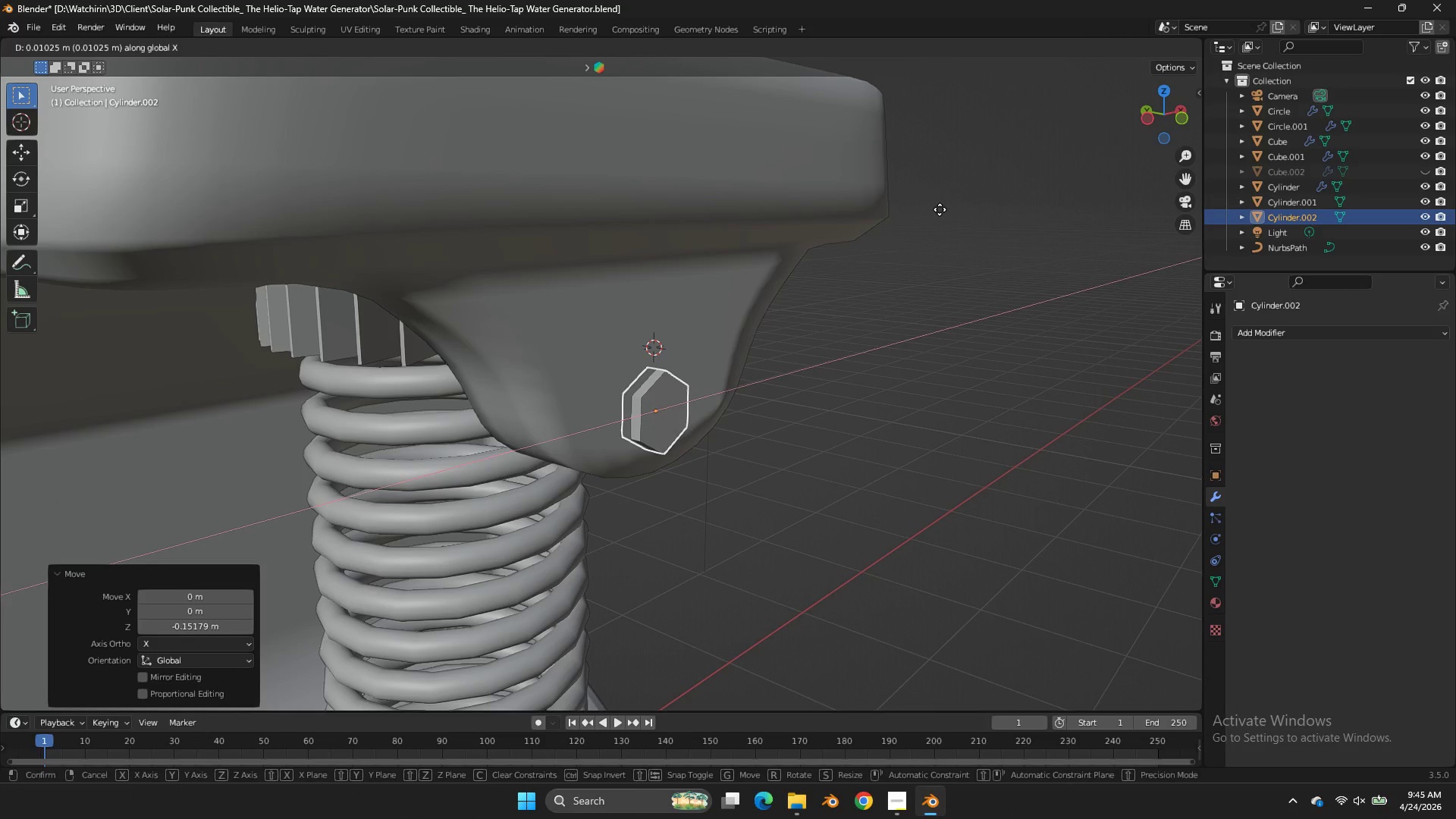 
left_click_drag(start_coordinate=[817, 223], to_coordinate=[896, 193])
 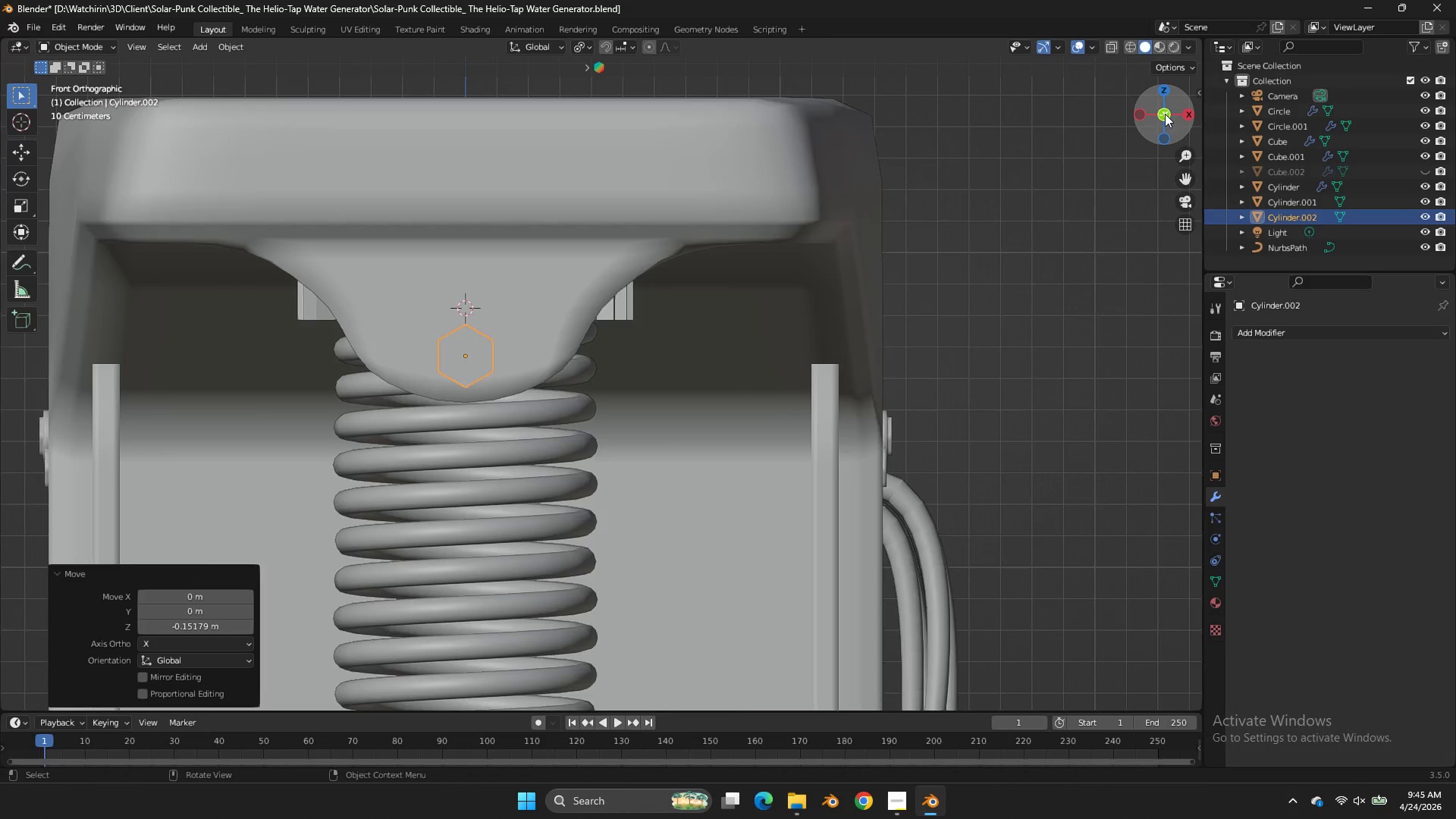 
left_click_drag(start_coordinate=[1165, 114], to_coordinate=[63, 140])
 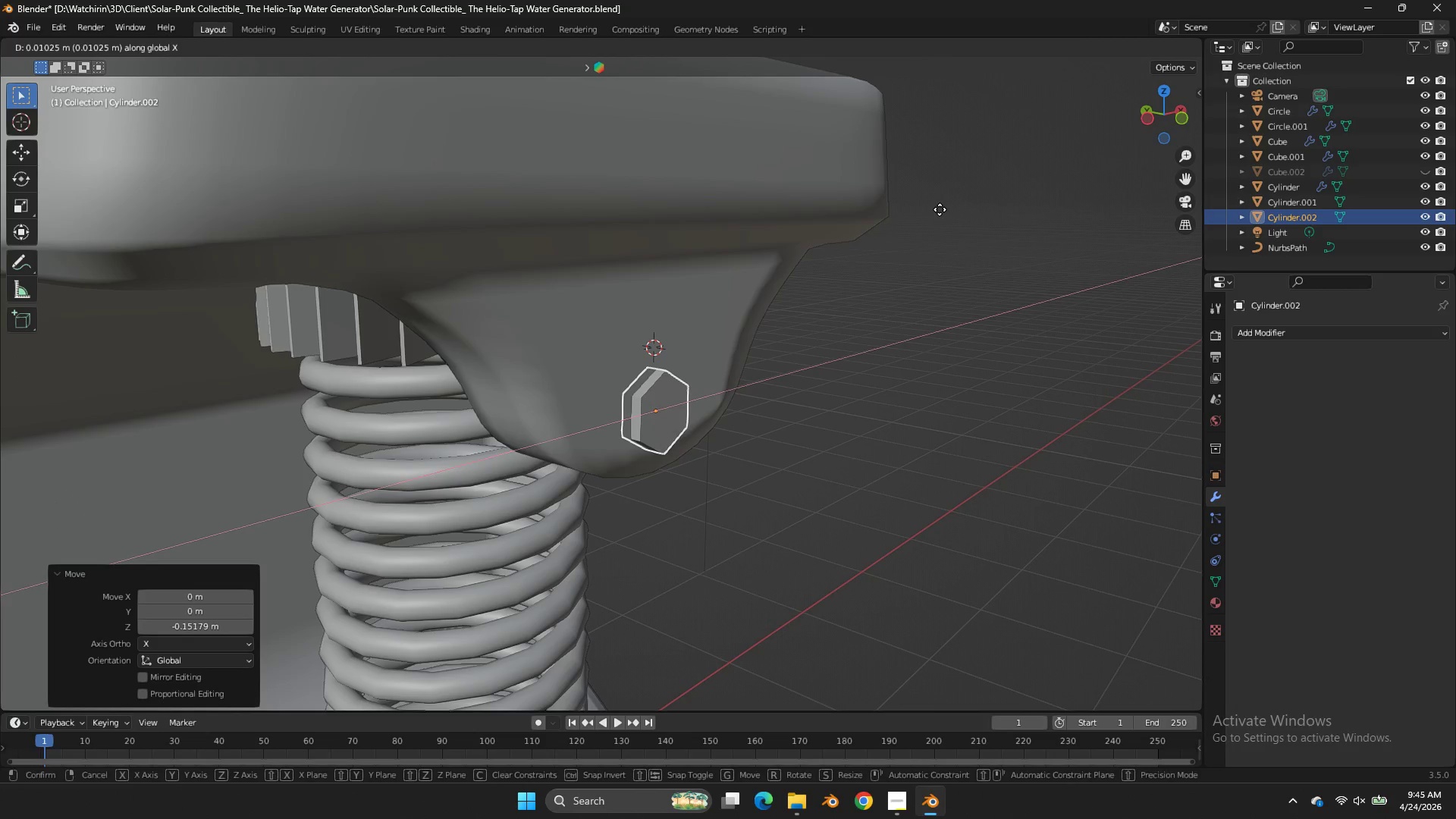 
right_click([940, 209])
 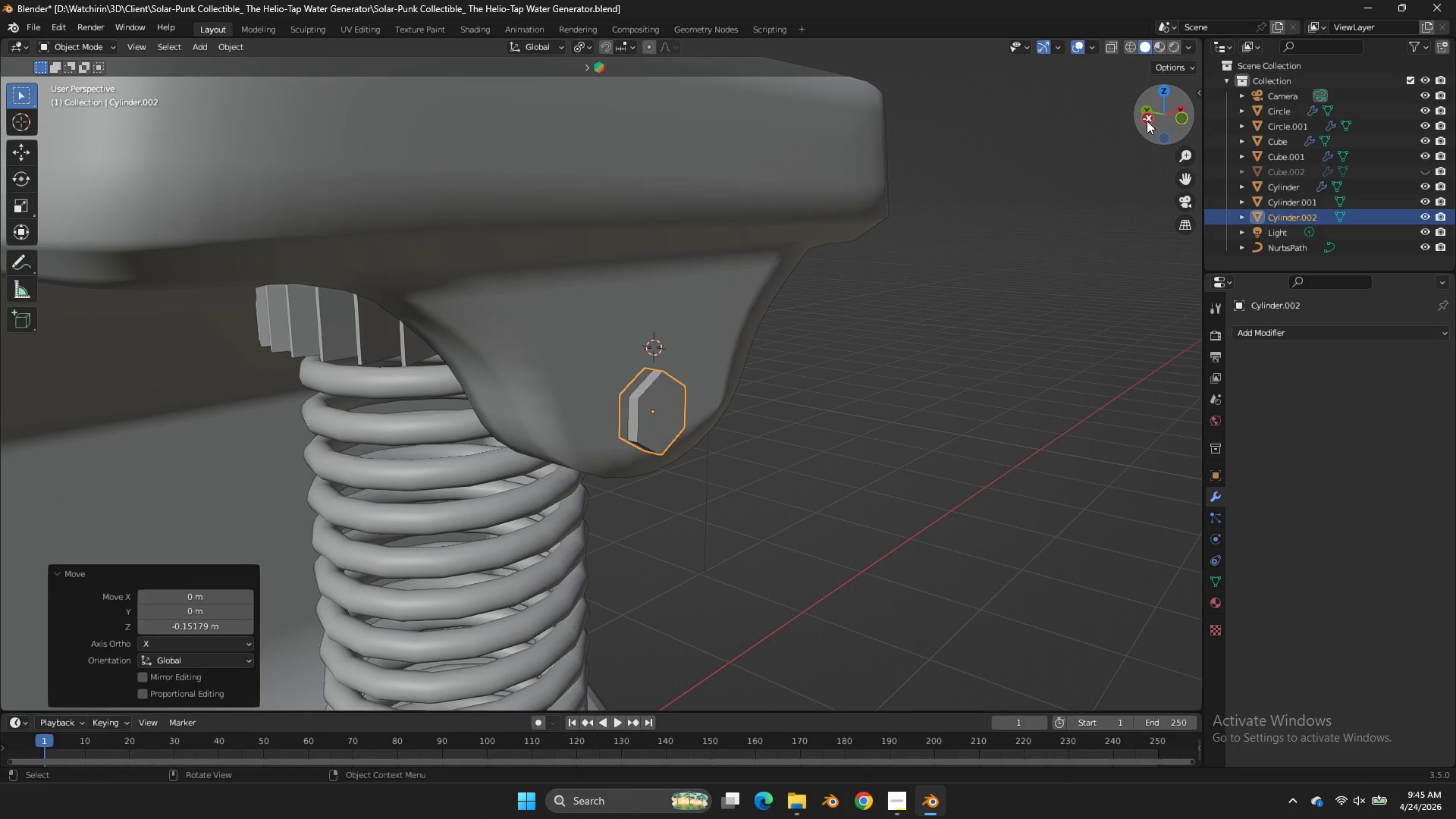 
left_click([1145, 119])
 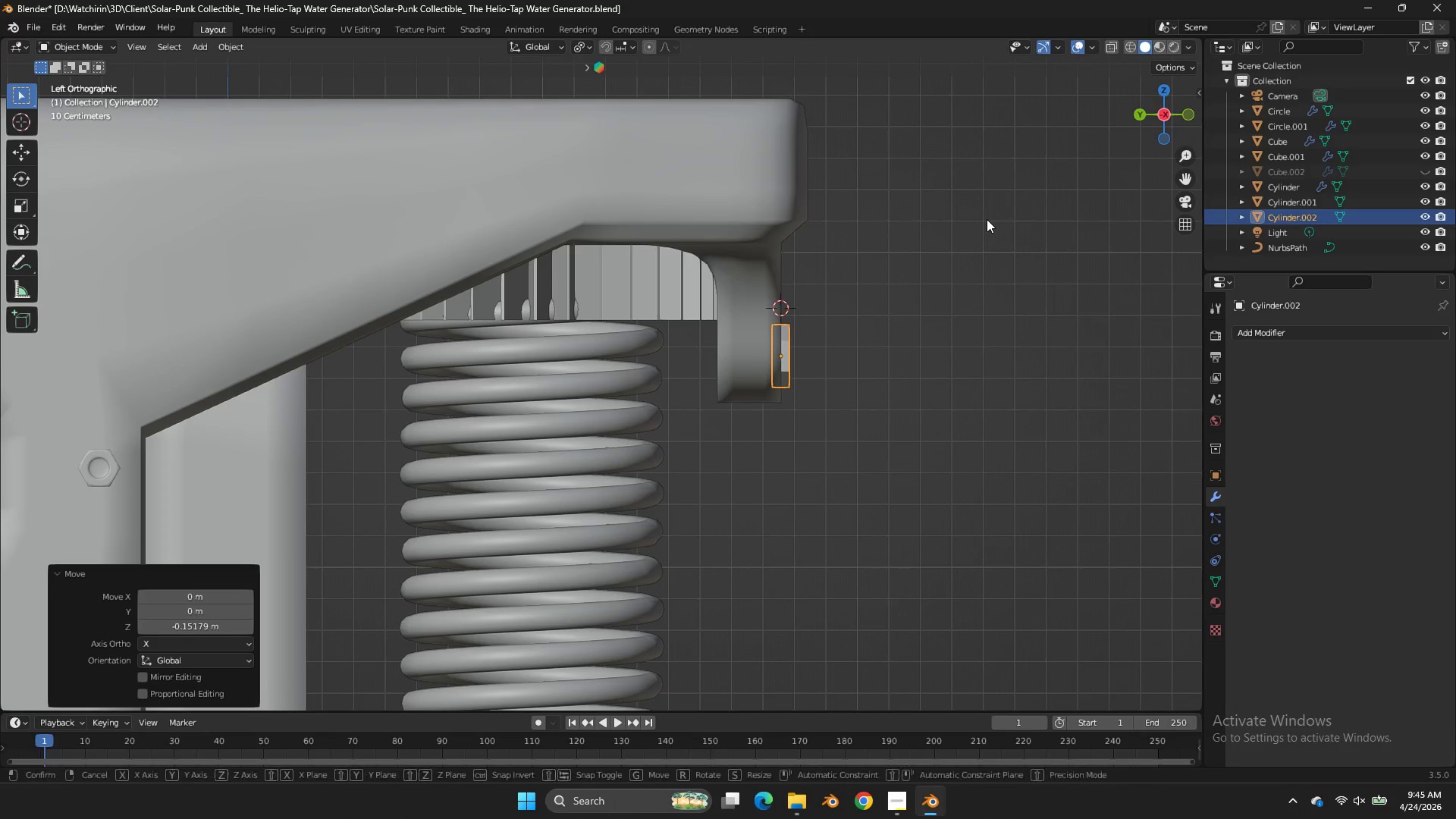 
type(gz)
 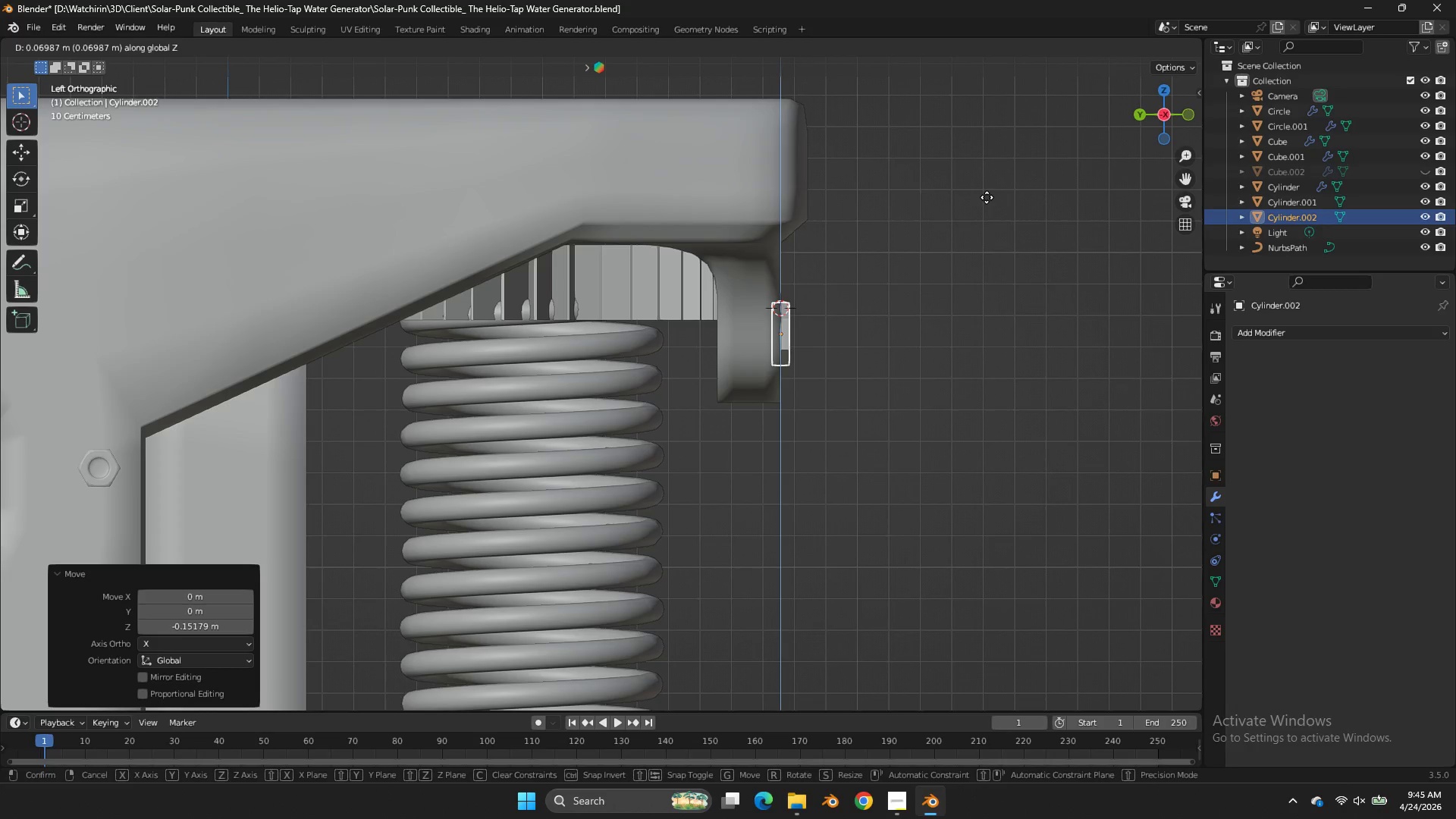 
left_click([987, 197])
 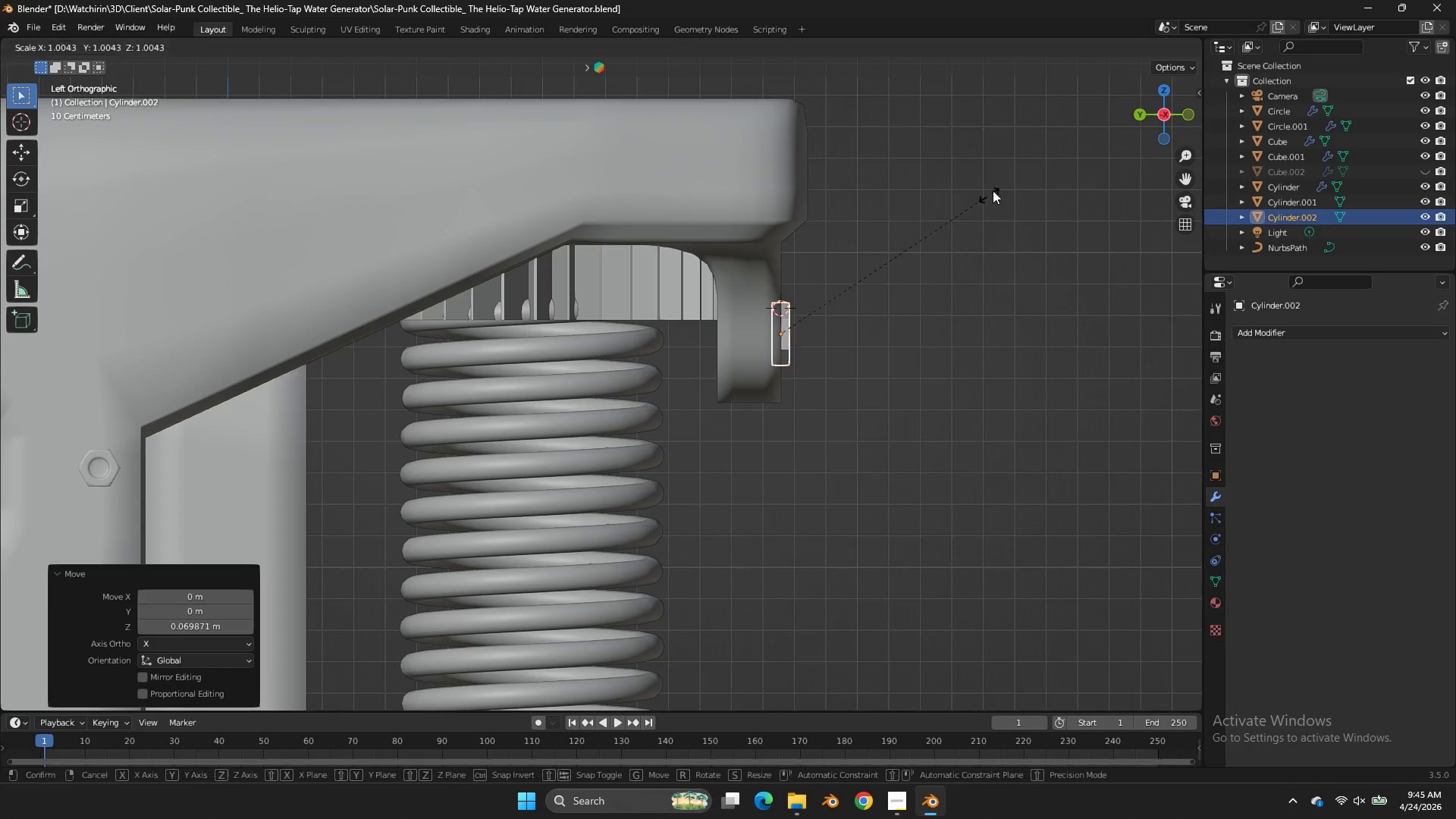 
key(S)
 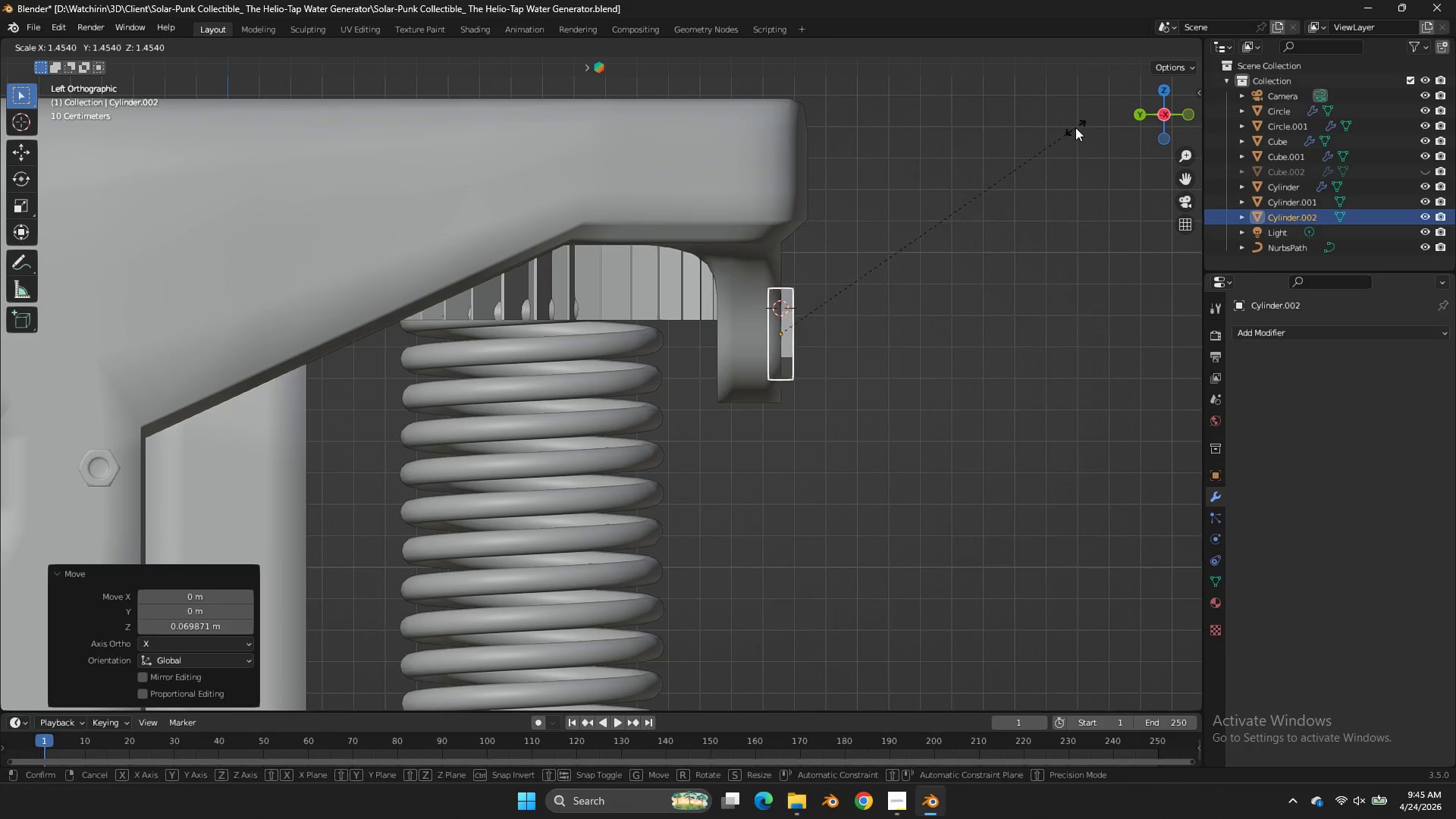 
left_click([1075, 127])
 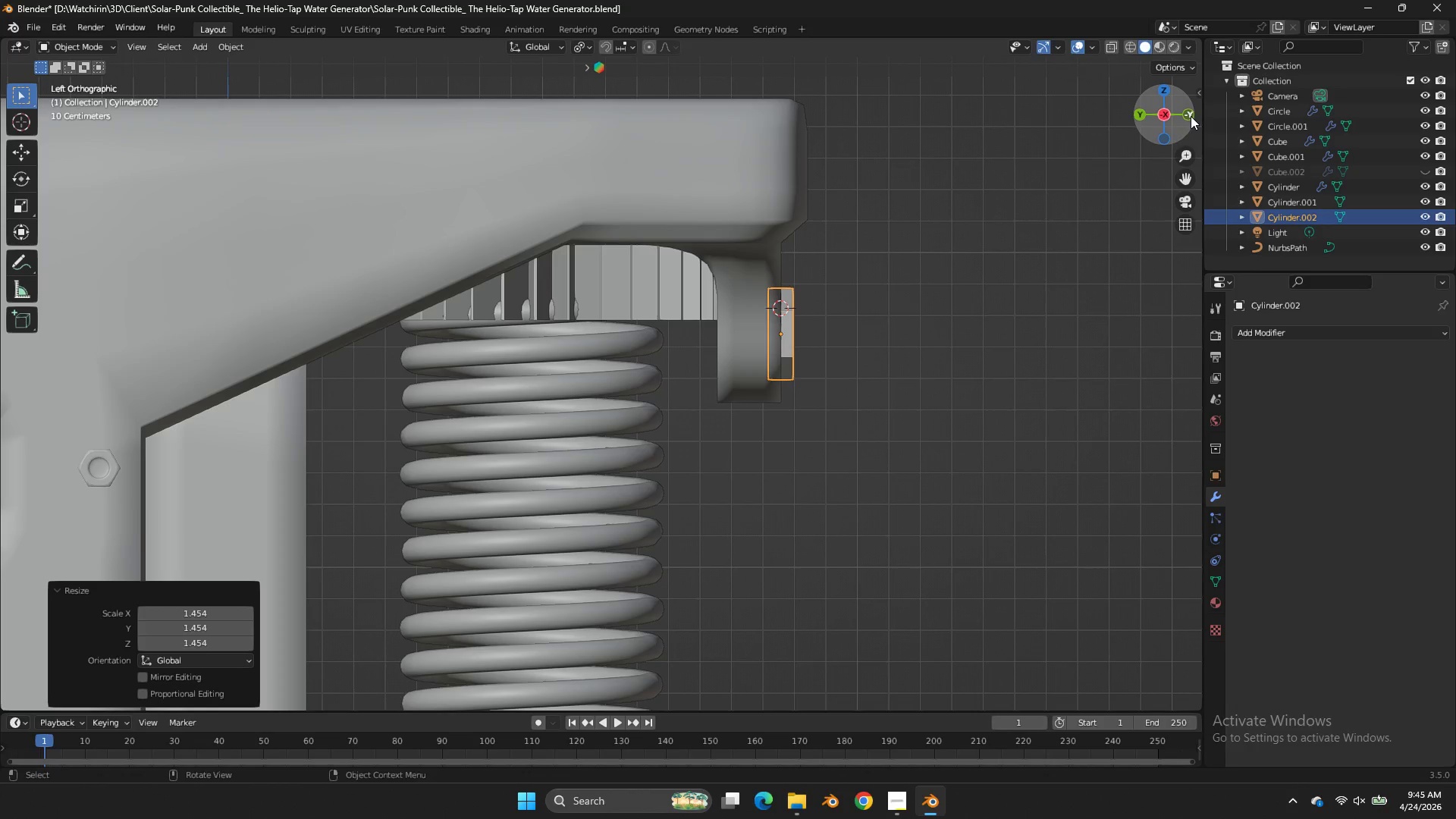 
left_click([1191, 116])
 